 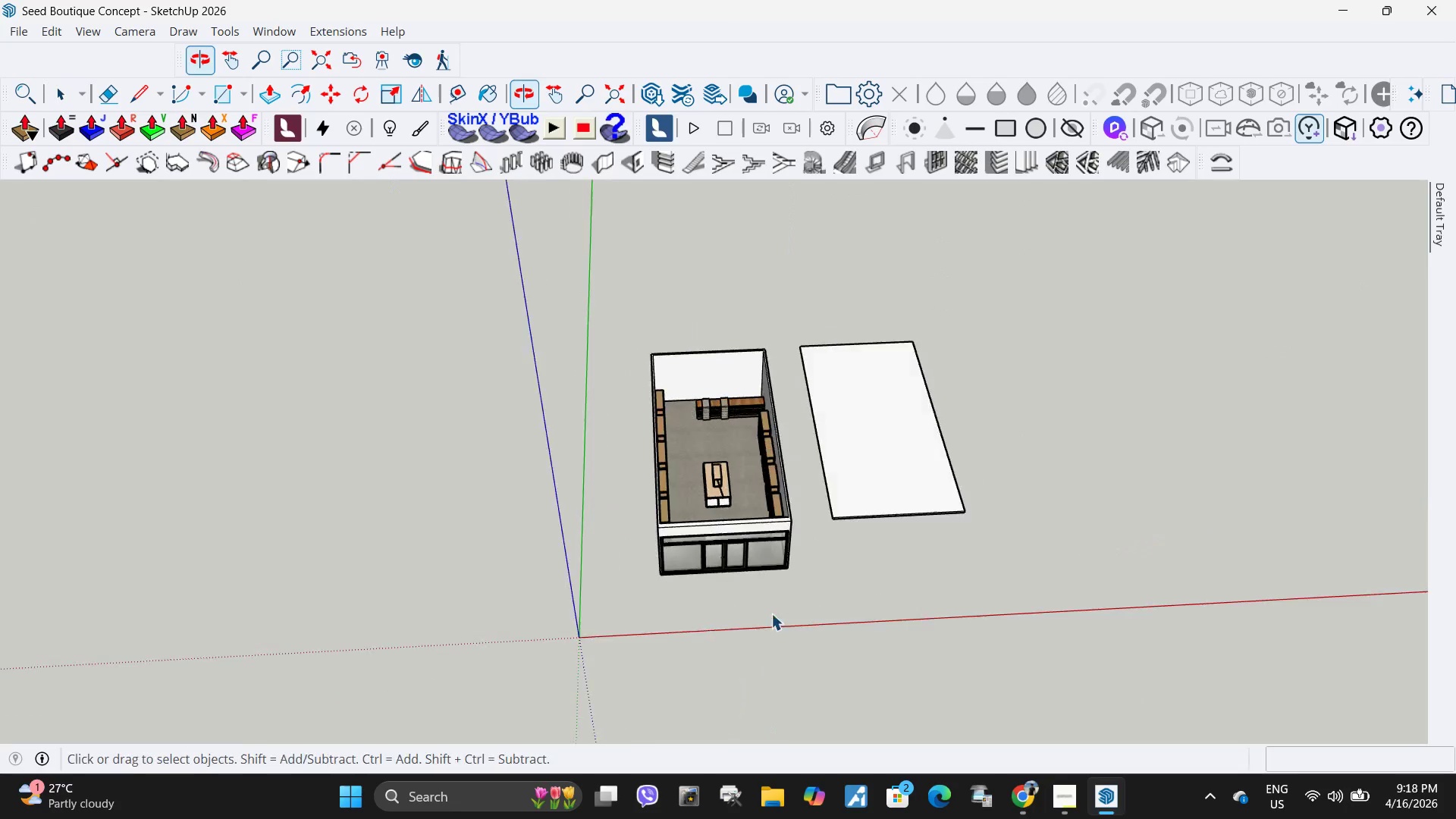 
scroll: coordinate [776, 493], scroll_direction: down, amount: 1.0
 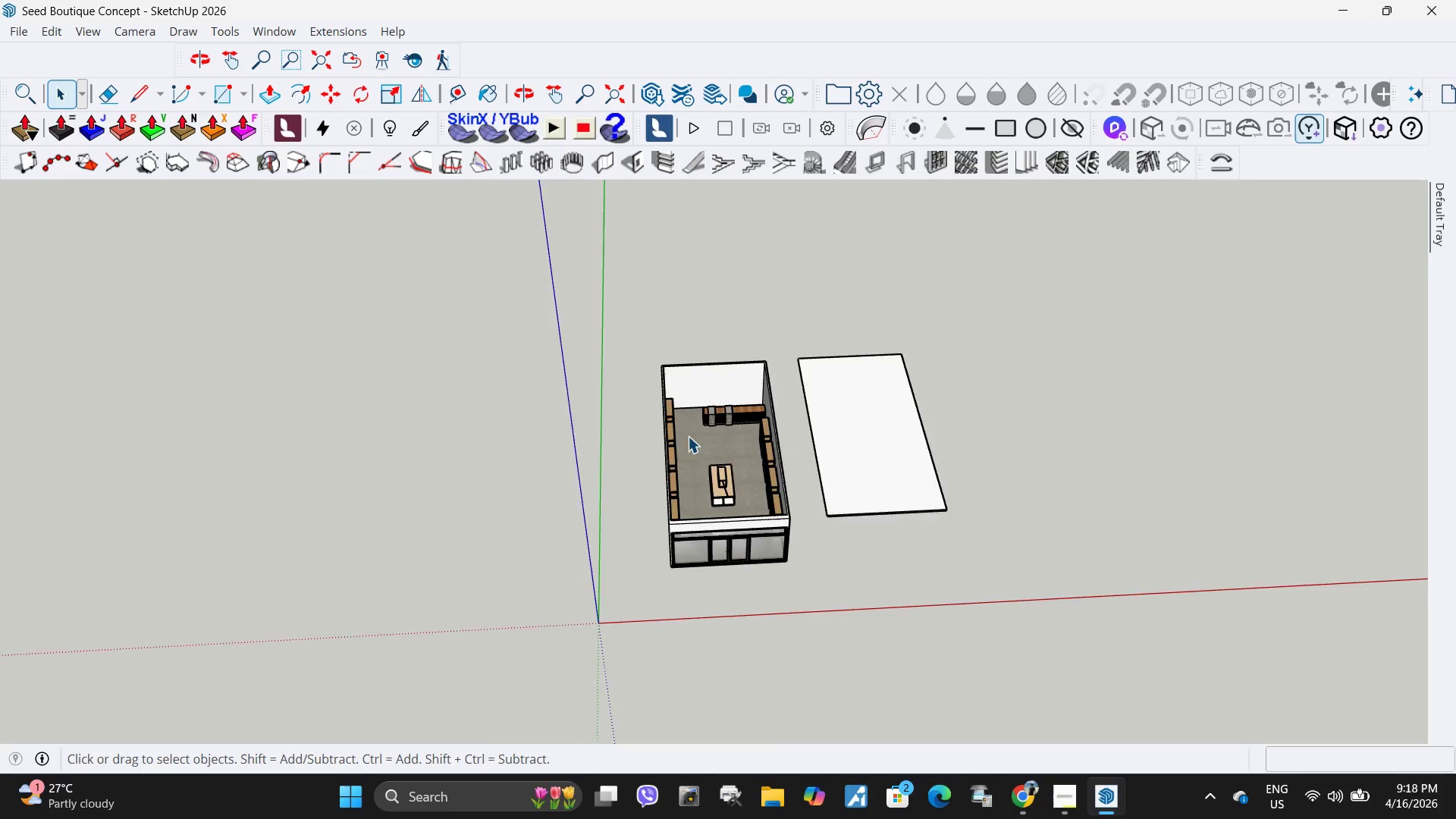 
scroll: coordinate [705, 293], scroll_direction: up, amount: 23.0
 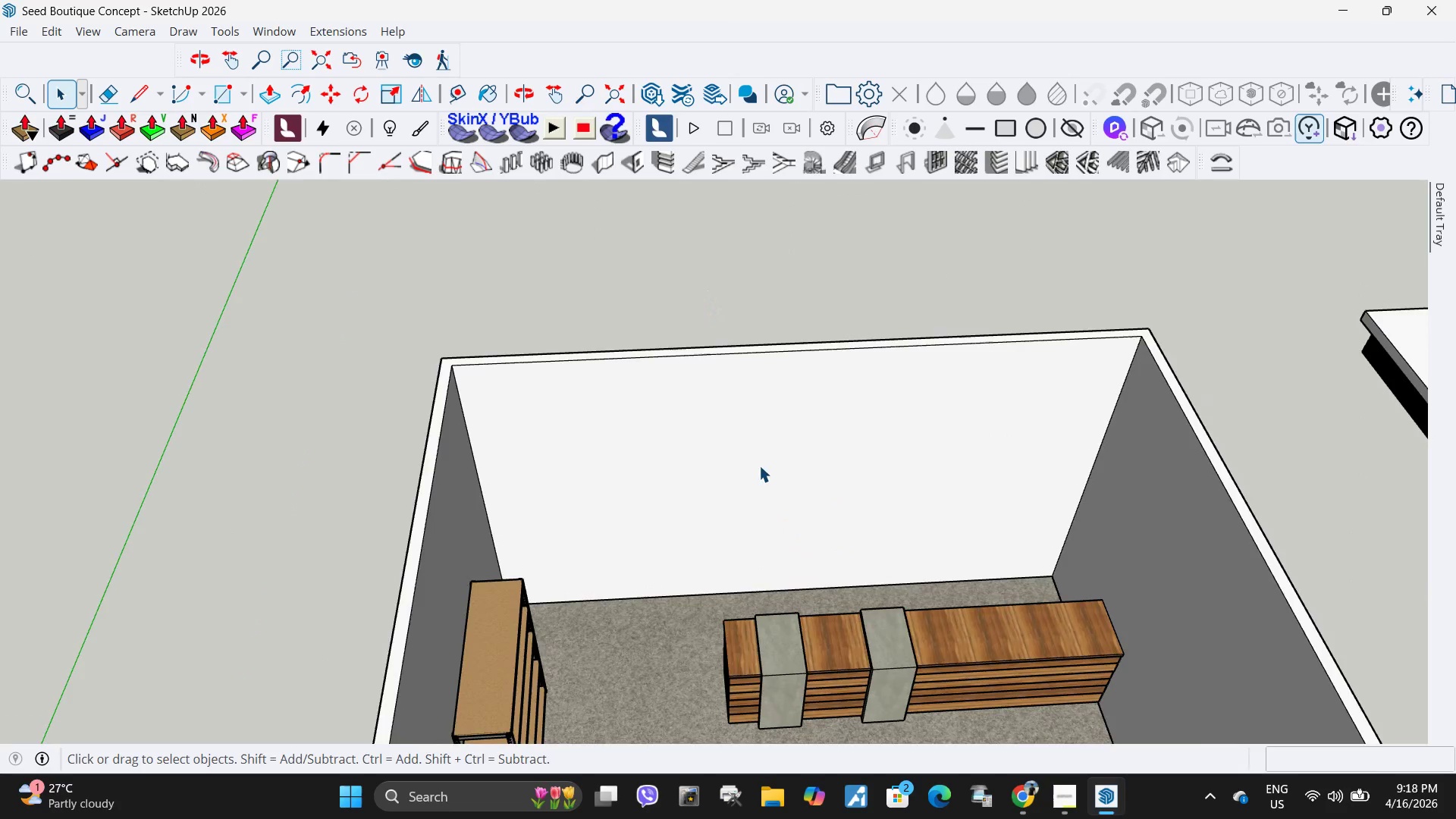 
double_click([759, 466])
 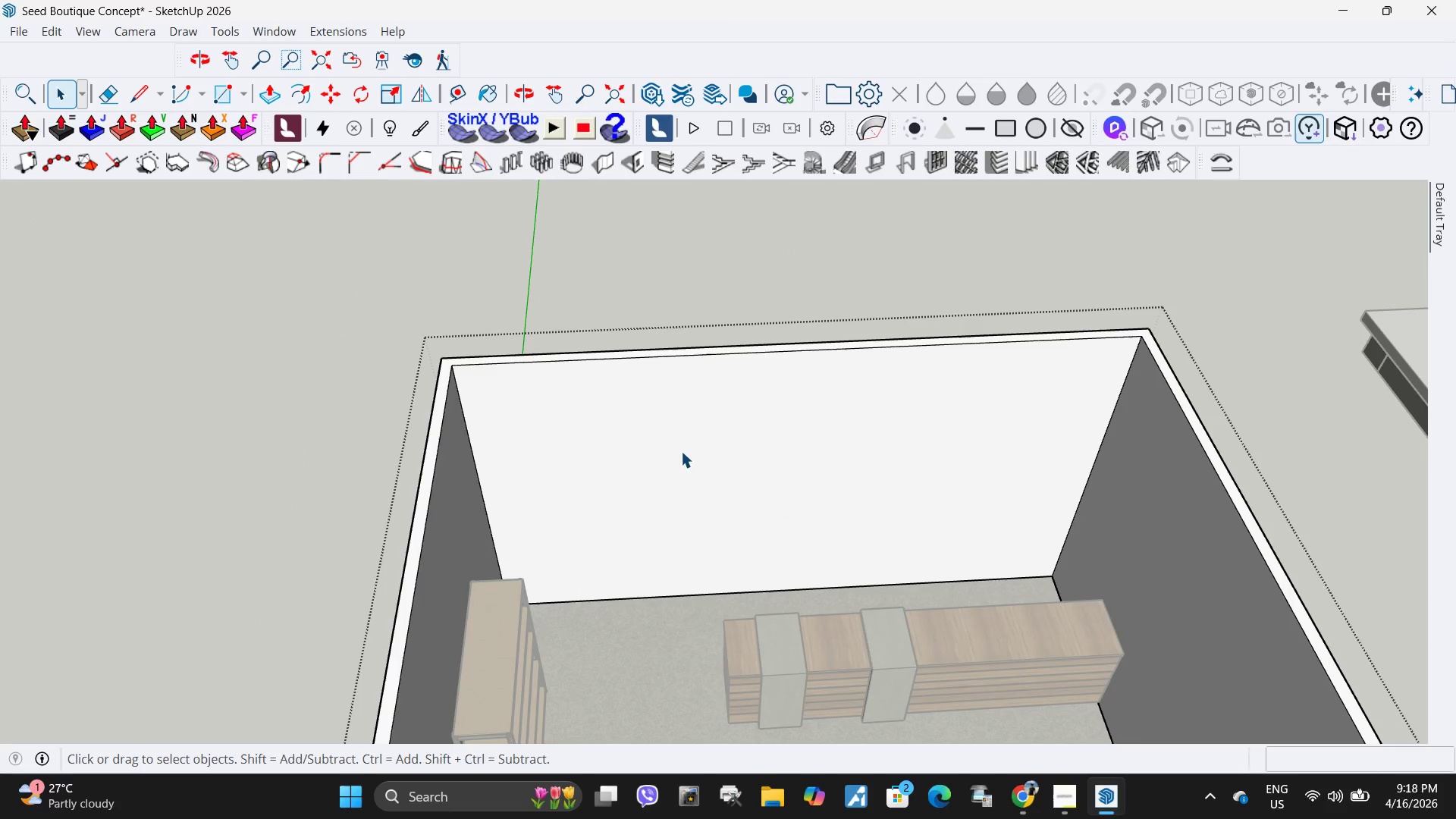 
wait(5.36)
 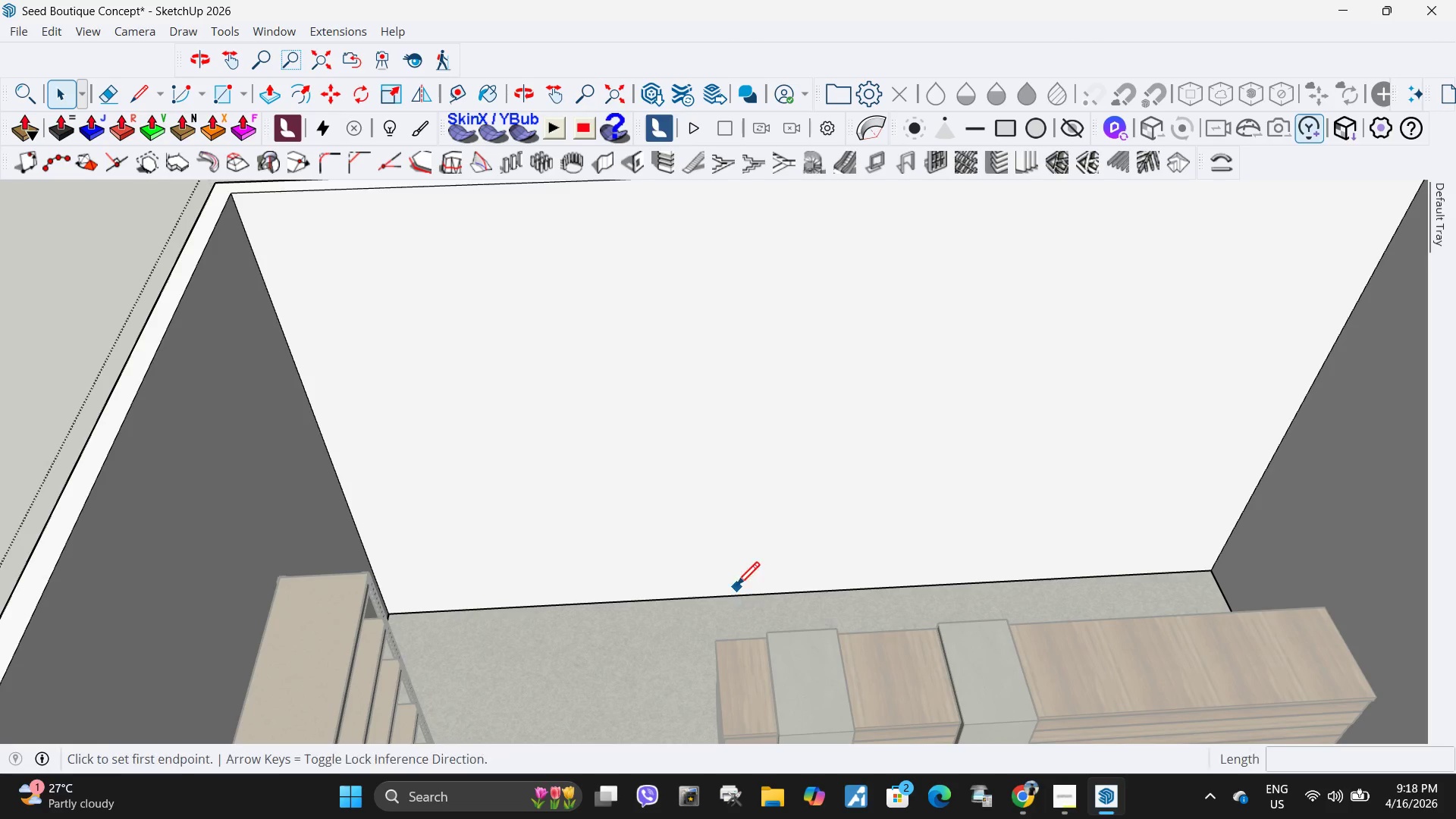 
key(L)
 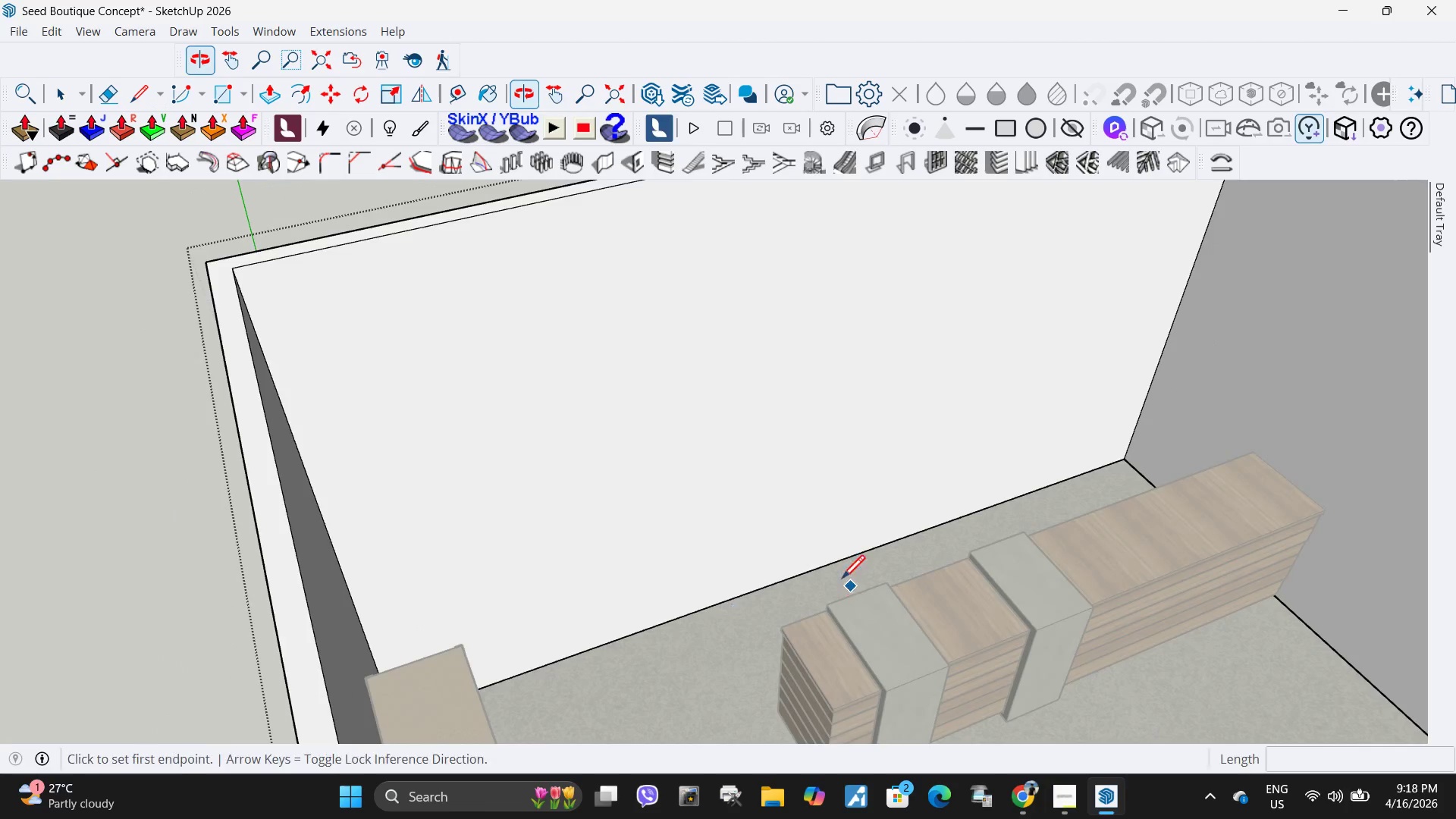 
scroll: coordinate [736, 588], scroll_direction: up, amount: 4.0
 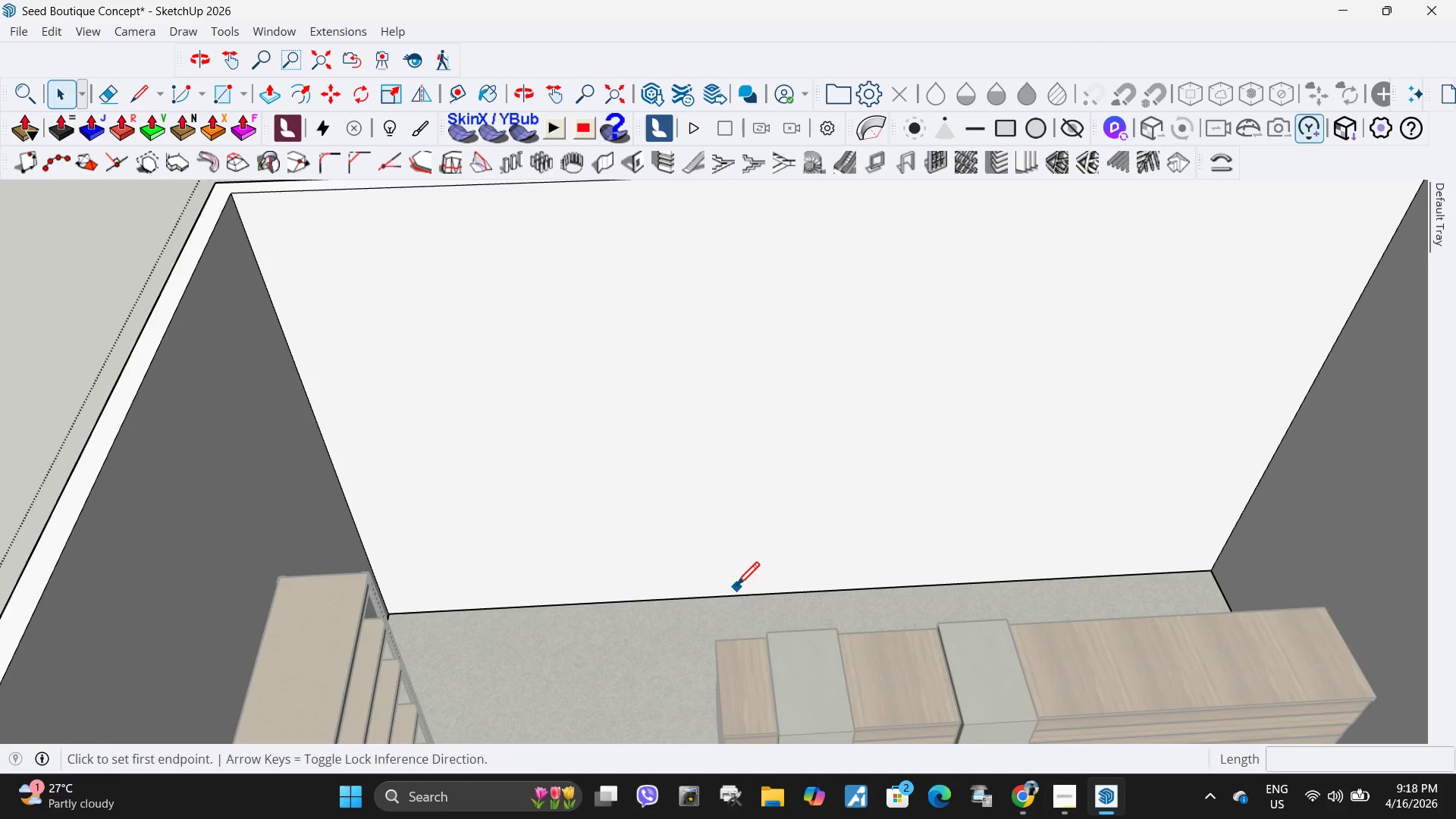 
scroll: coordinate [745, 535], scroll_direction: down, amount: 4.0
 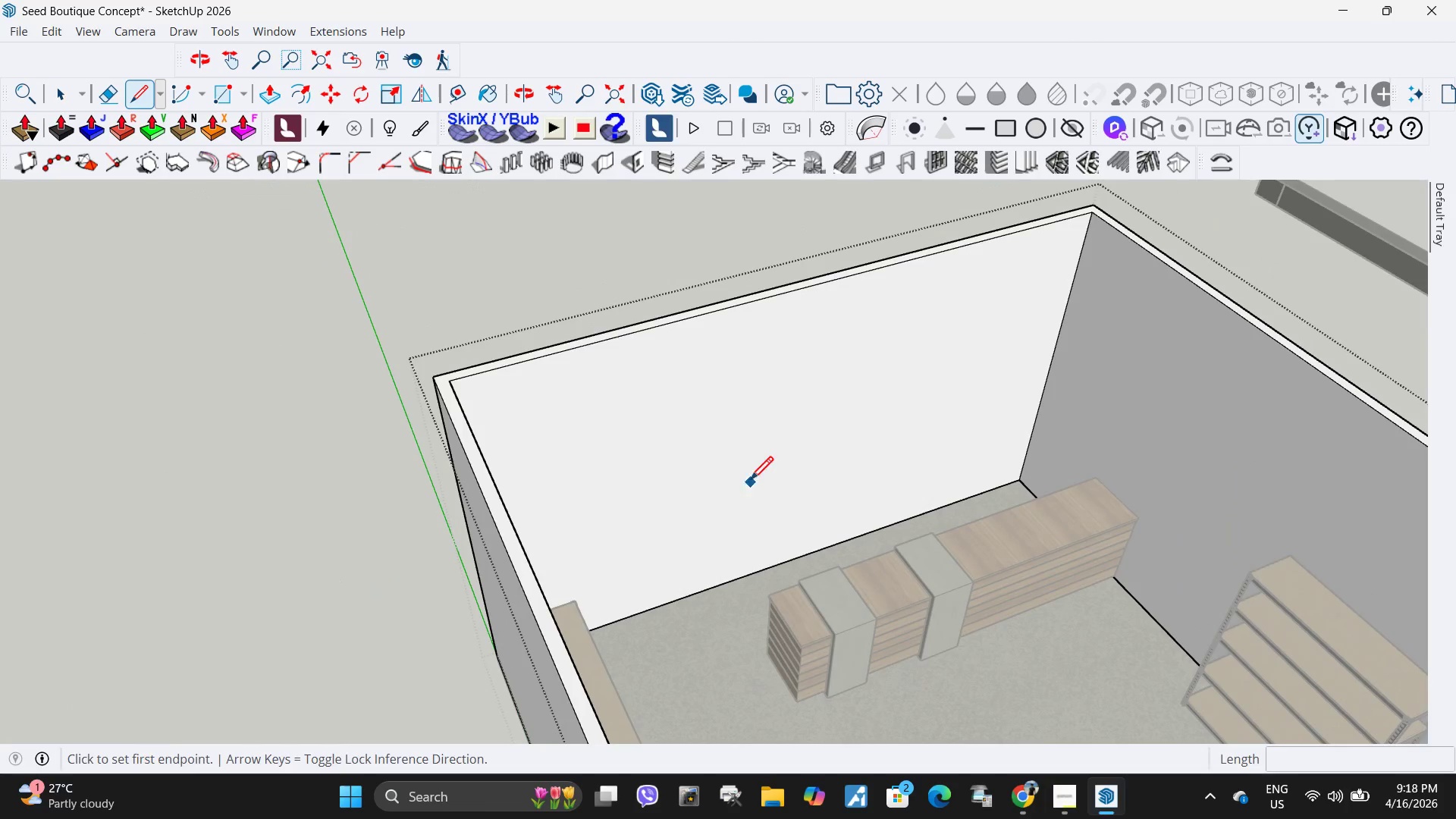 
scroll: coordinate [800, 545], scroll_direction: up, amount: 7.0
 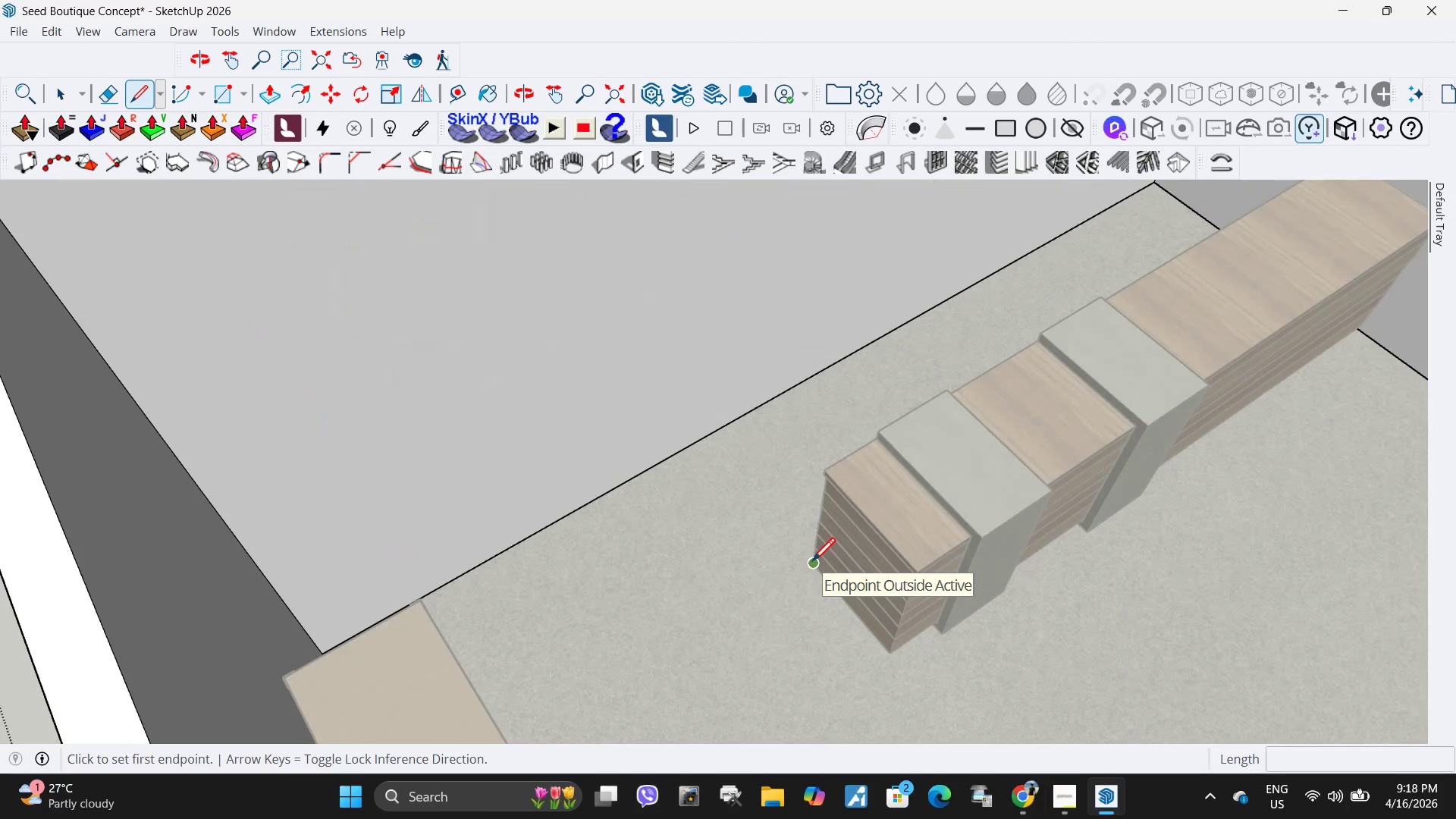 
left_click([812, 563])
 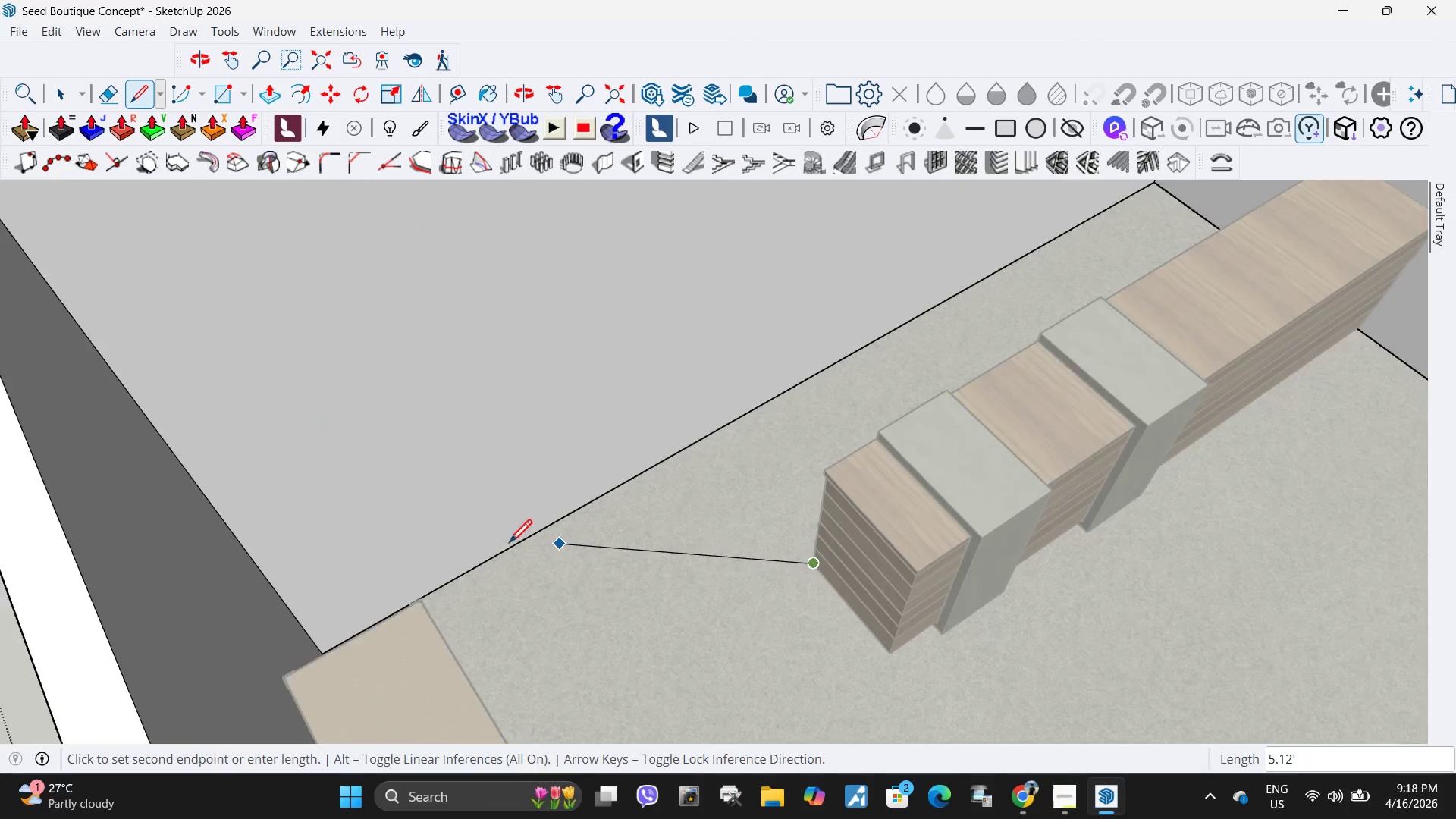 
scroll: coordinate [504, 548], scroll_direction: down, amount: 5.0
 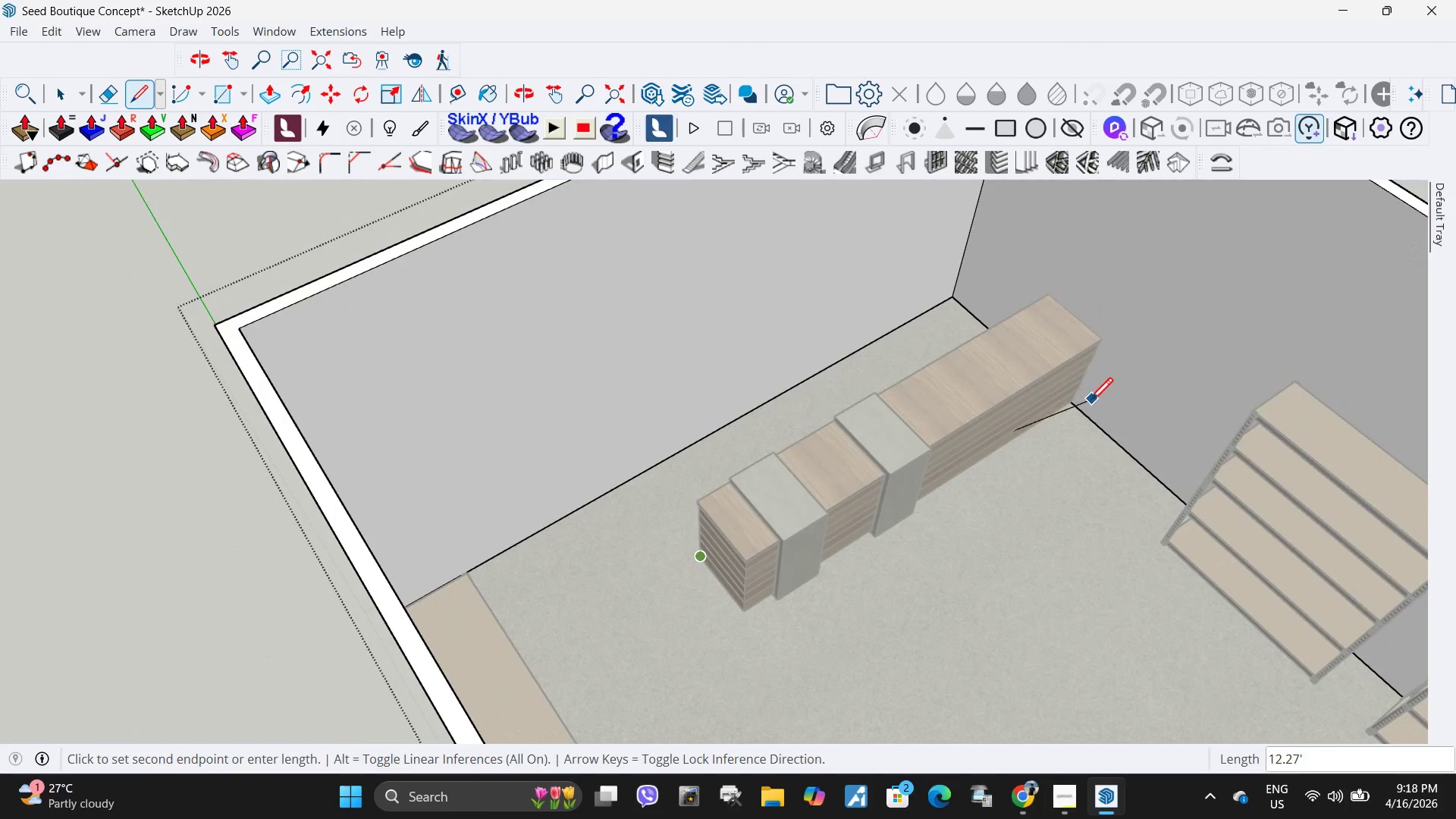 
key(Escape)
 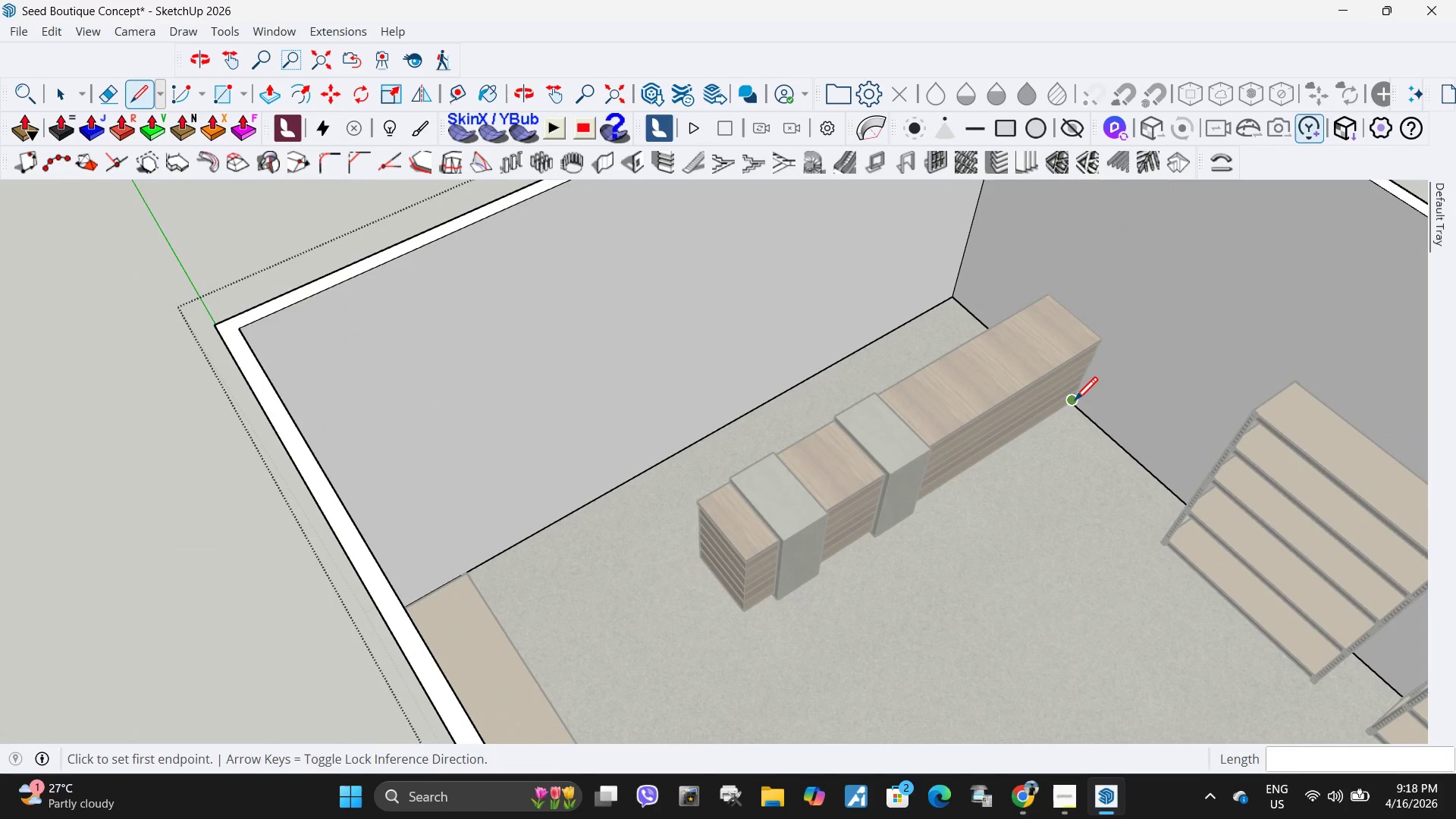 
left_click([1075, 403])
 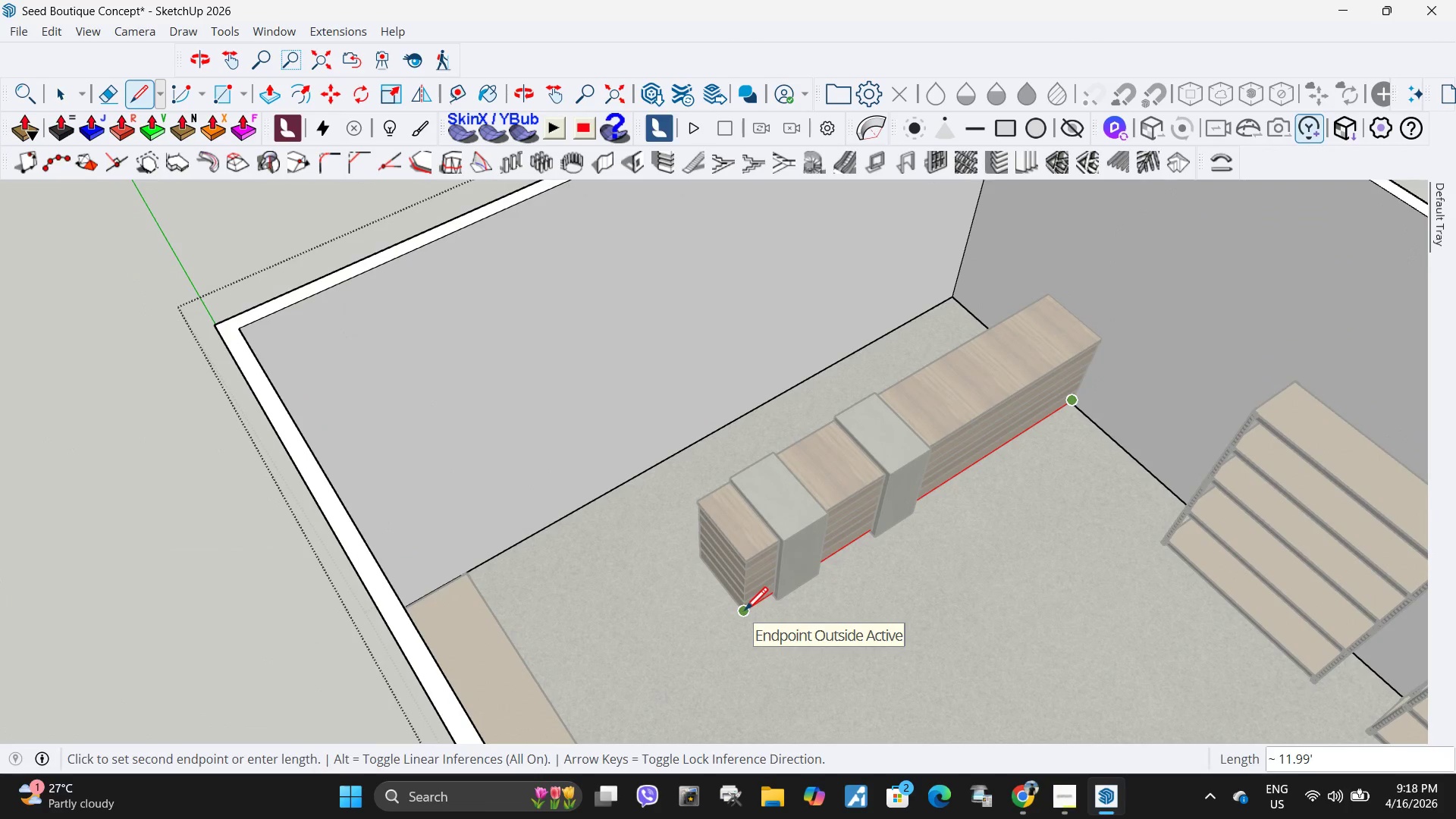 
key(Escape)
 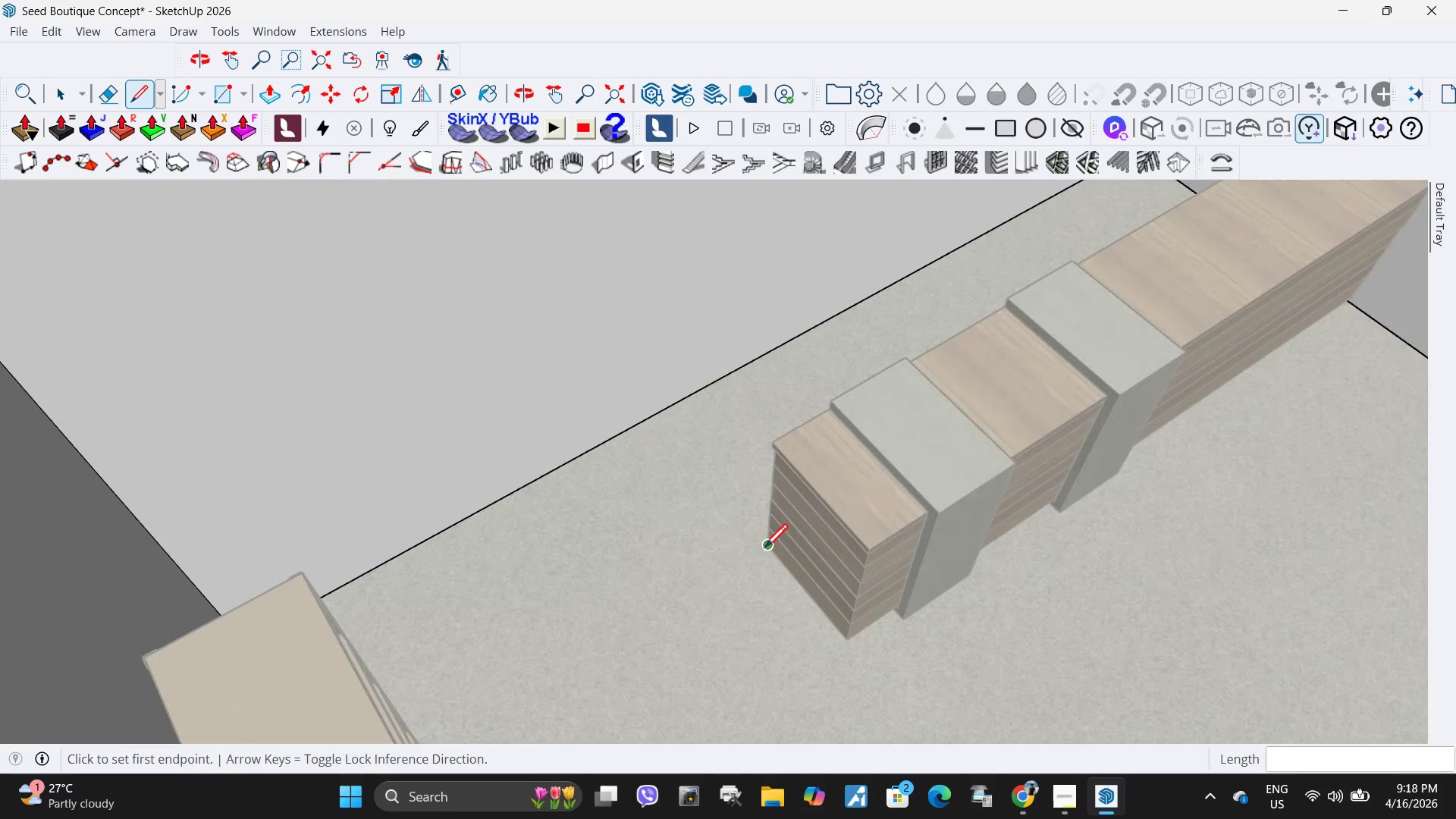 
scroll: coordinate [817, 568], scroll_direction: up, amount: 5.0
 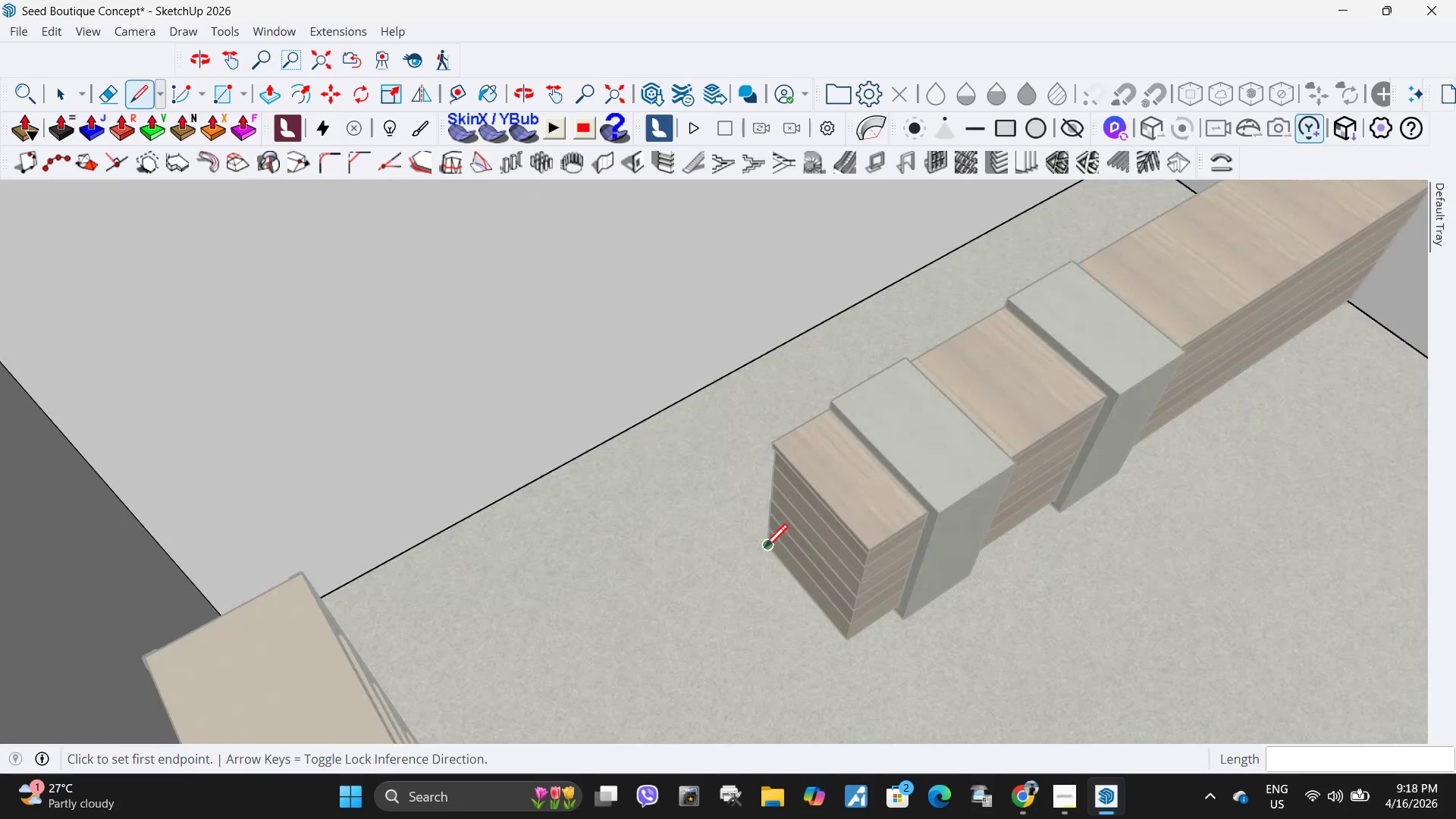 
left_click([764, 550])
 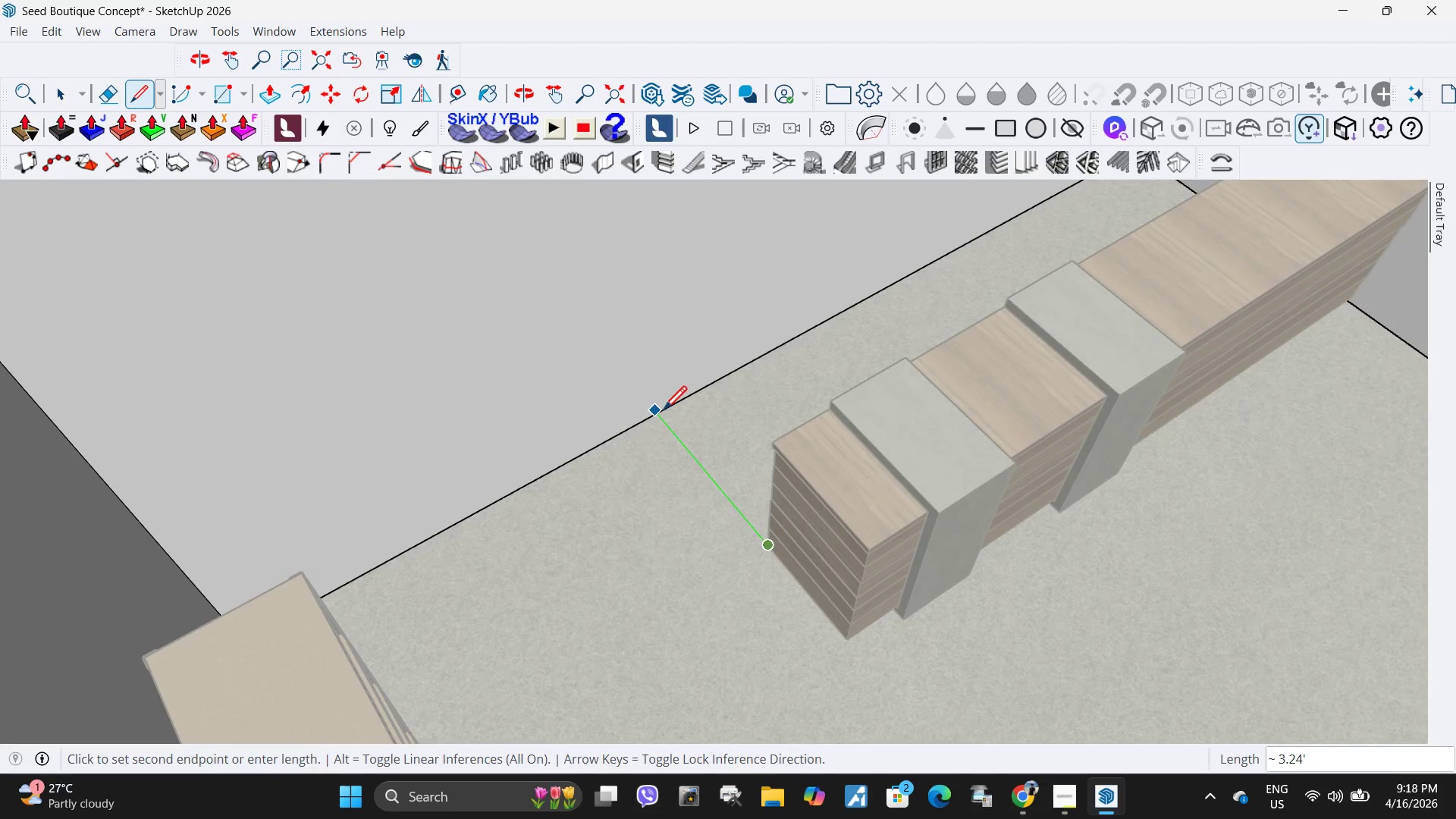 
left_click([664, 412])
 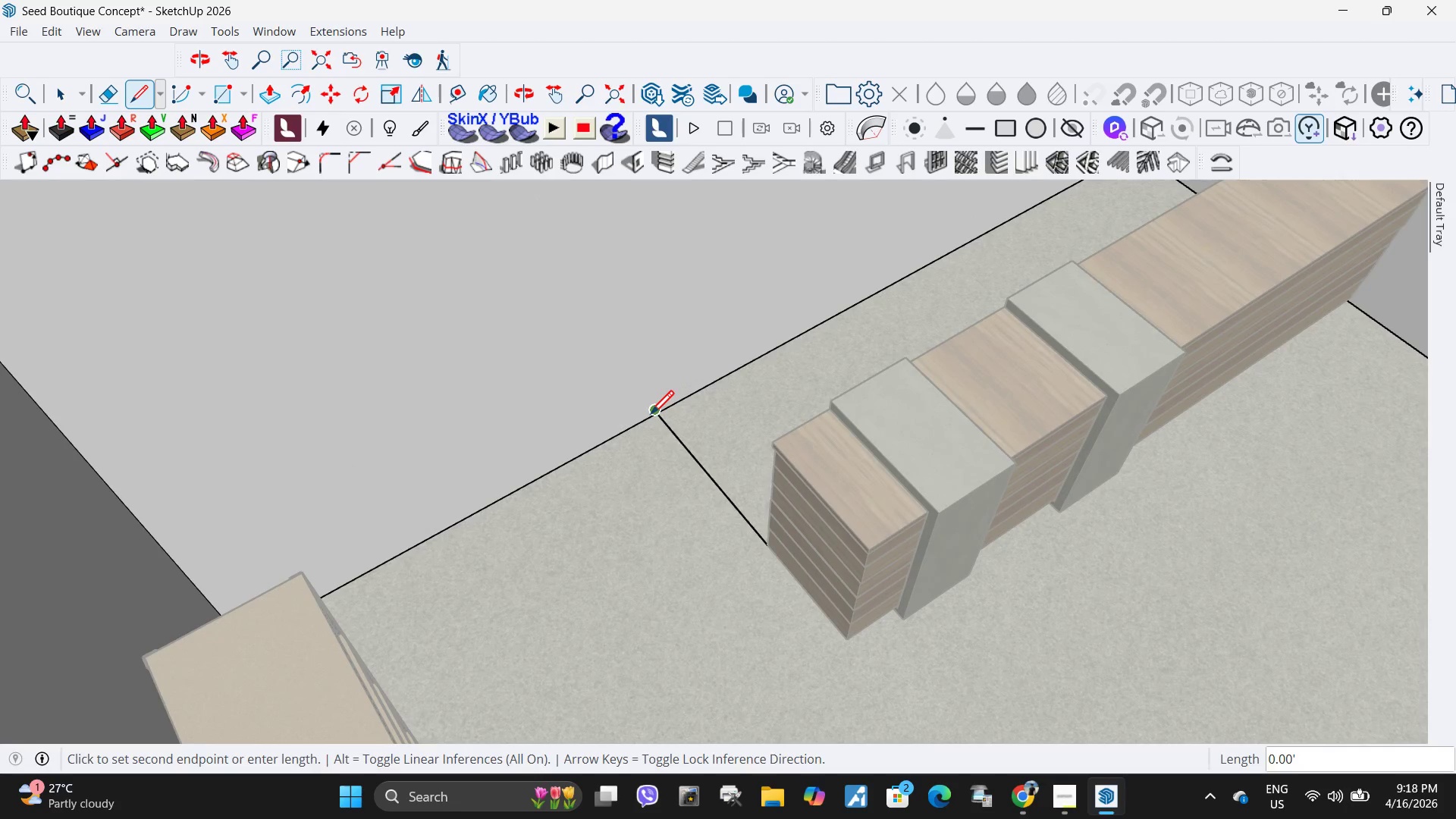 
left_click([651, 414])
 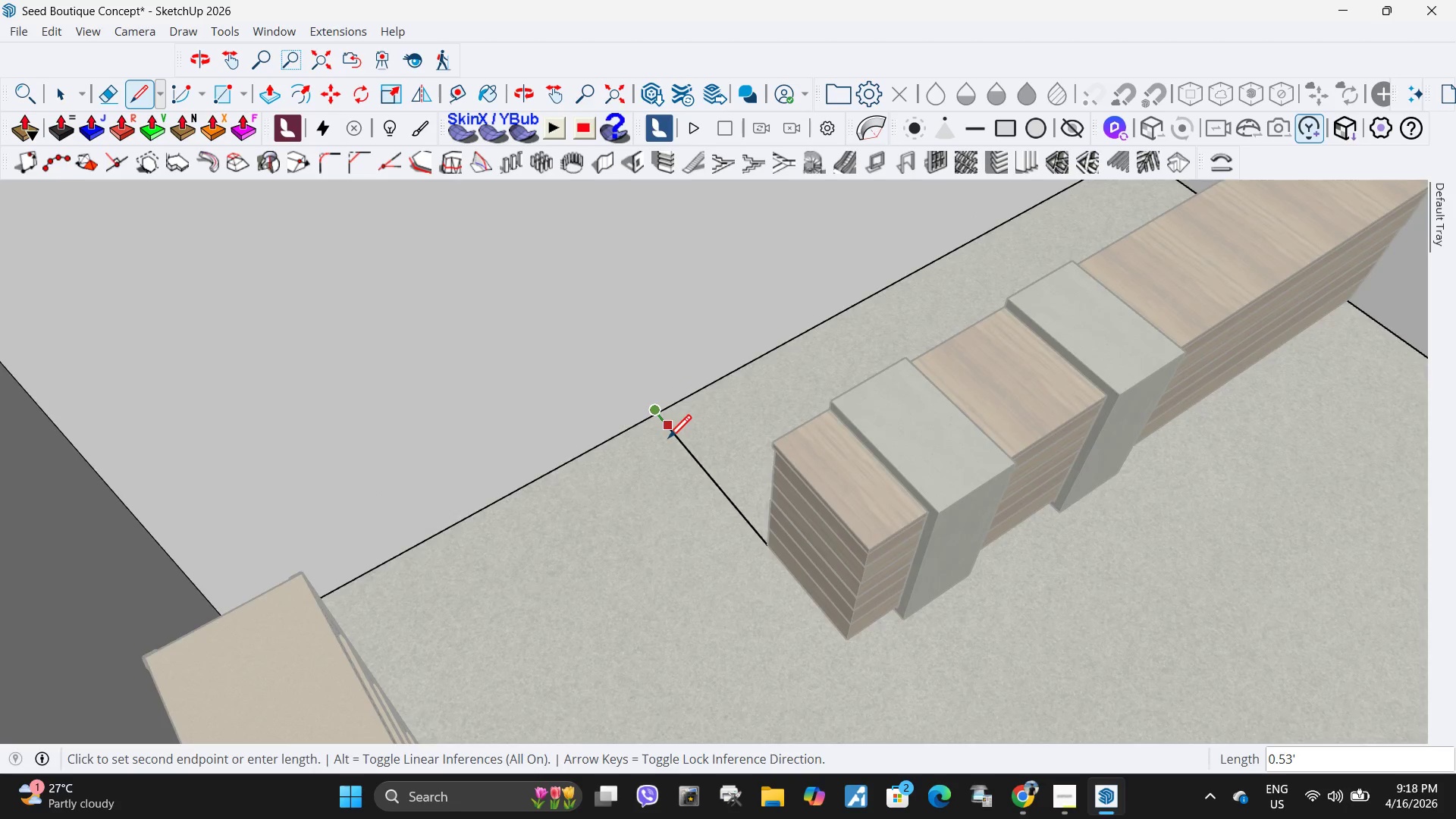 
scroll: coordinate [669, 448], scroll_direction: down, amount: 12.0
 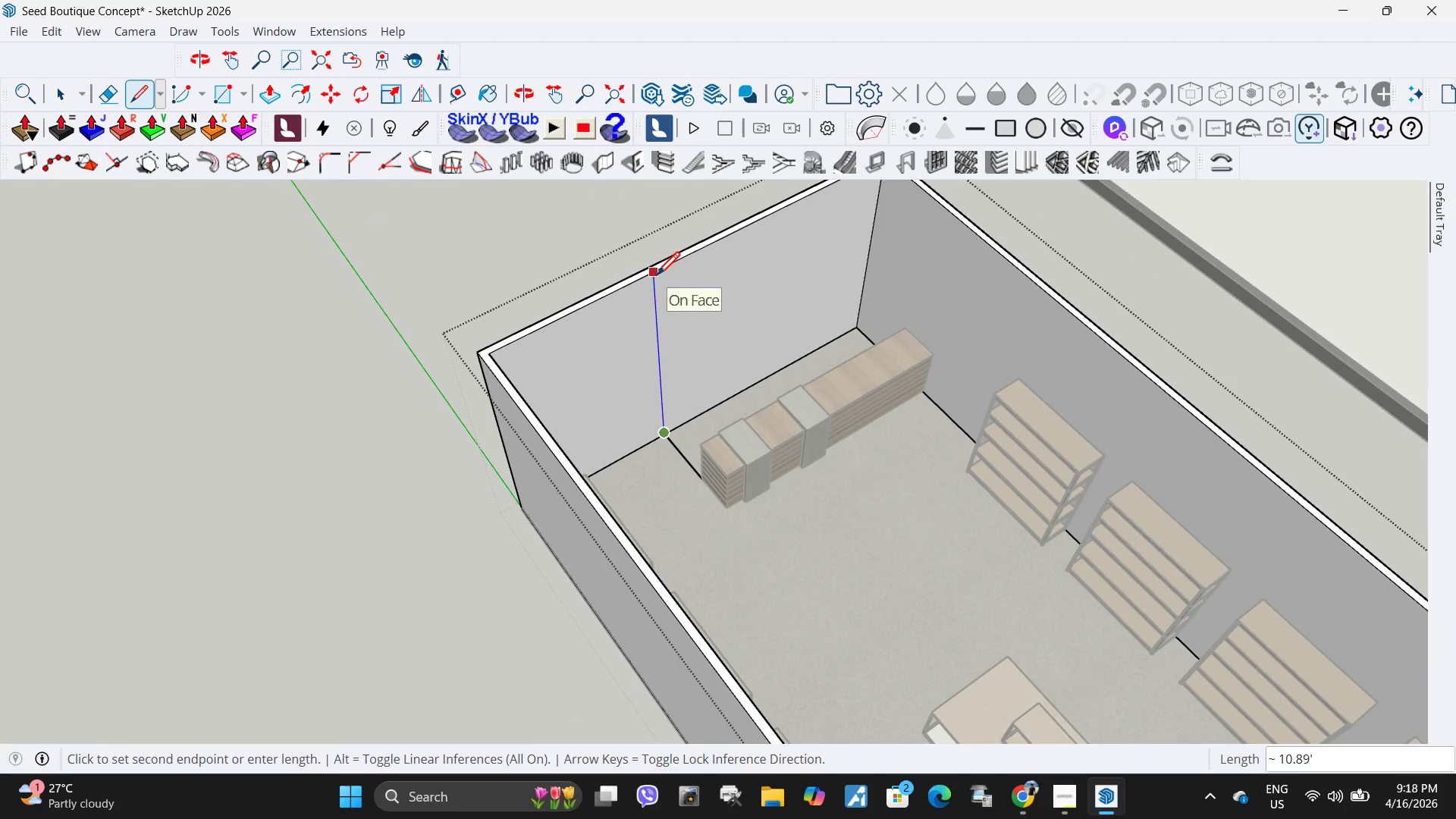 
left_click([656, 278])
 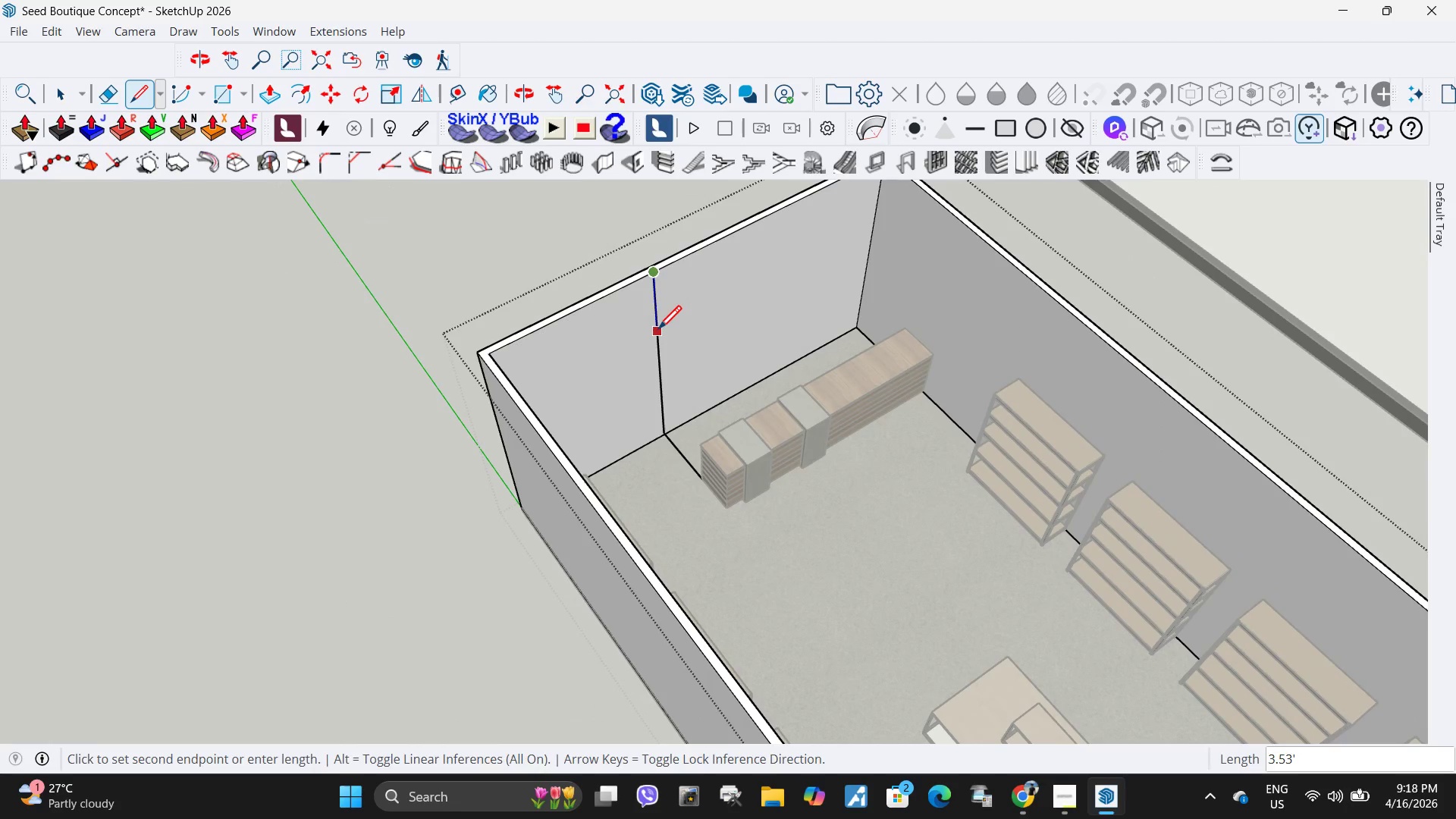 
key(Control+ControlLeft)
 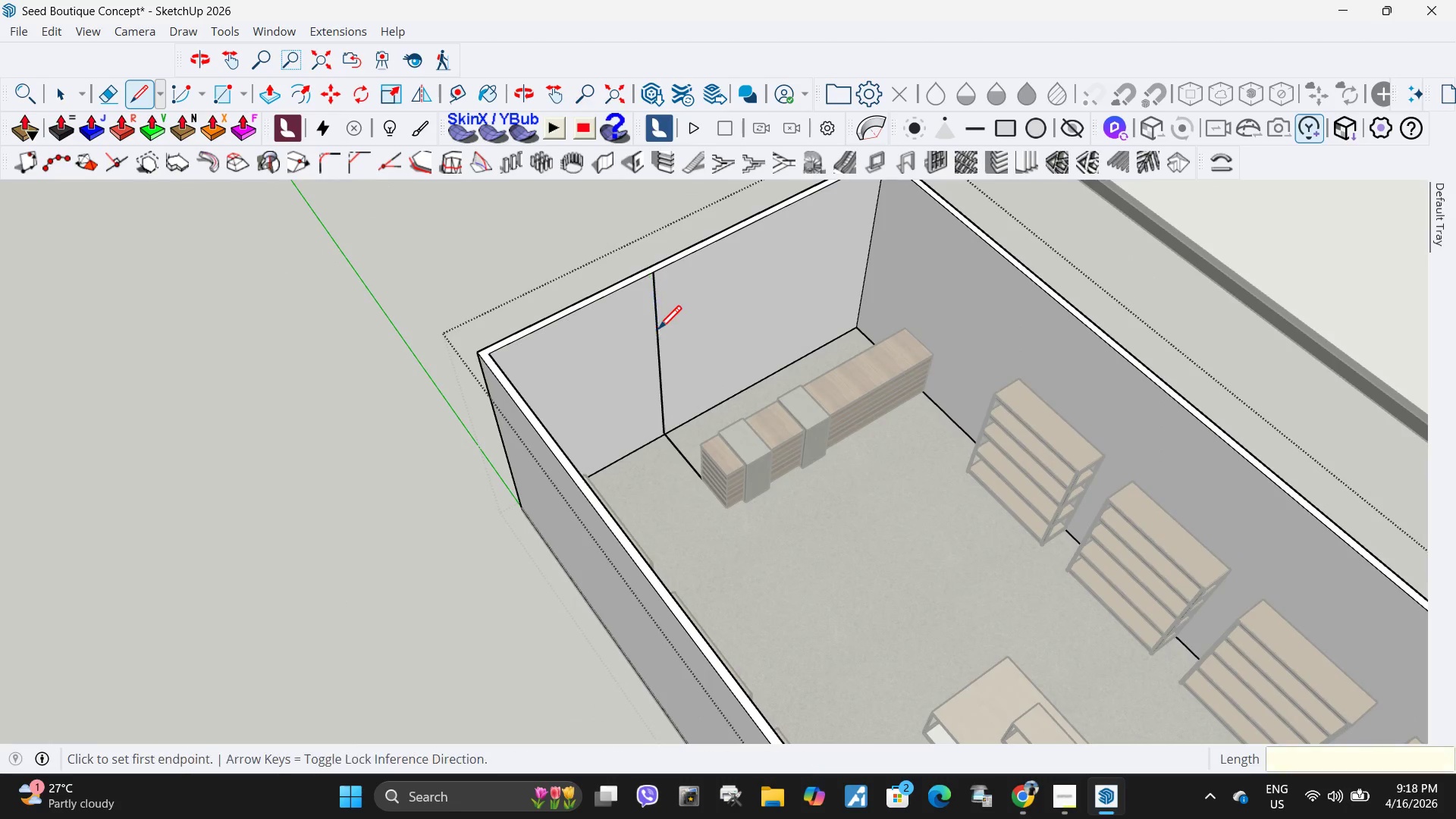 
key(Control+Z)
 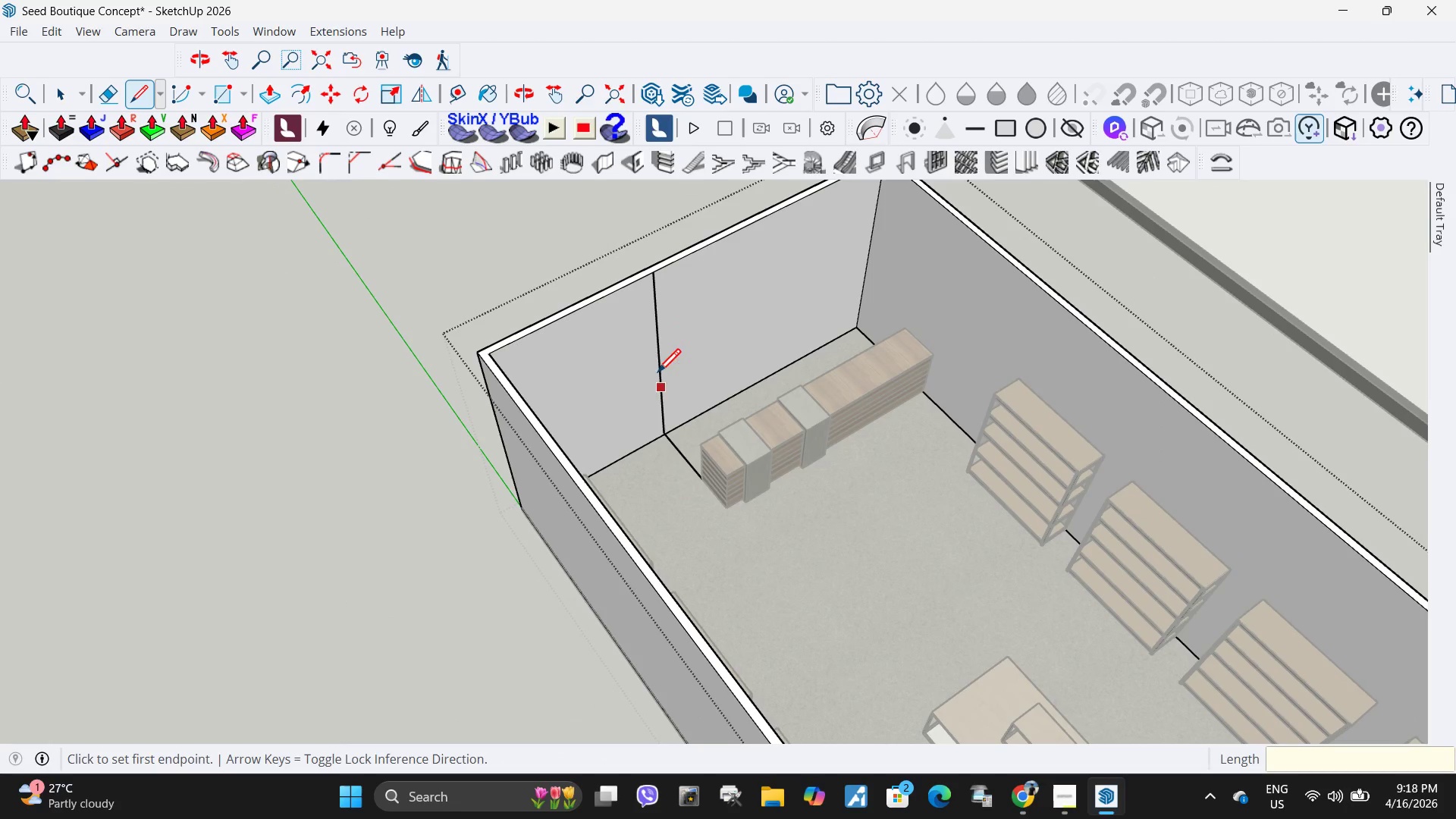 
key(Control+Z)
 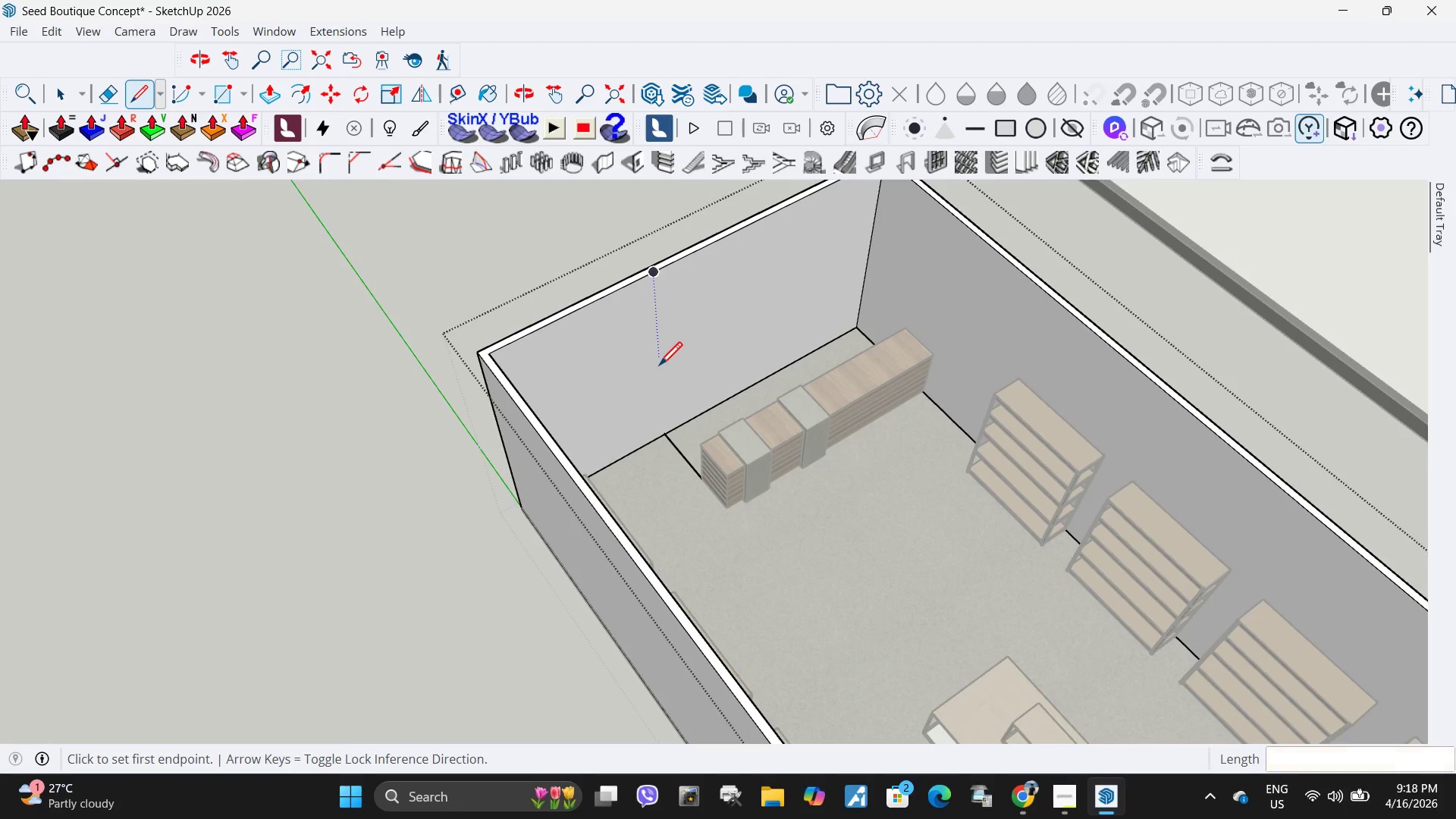 
key(Space)
 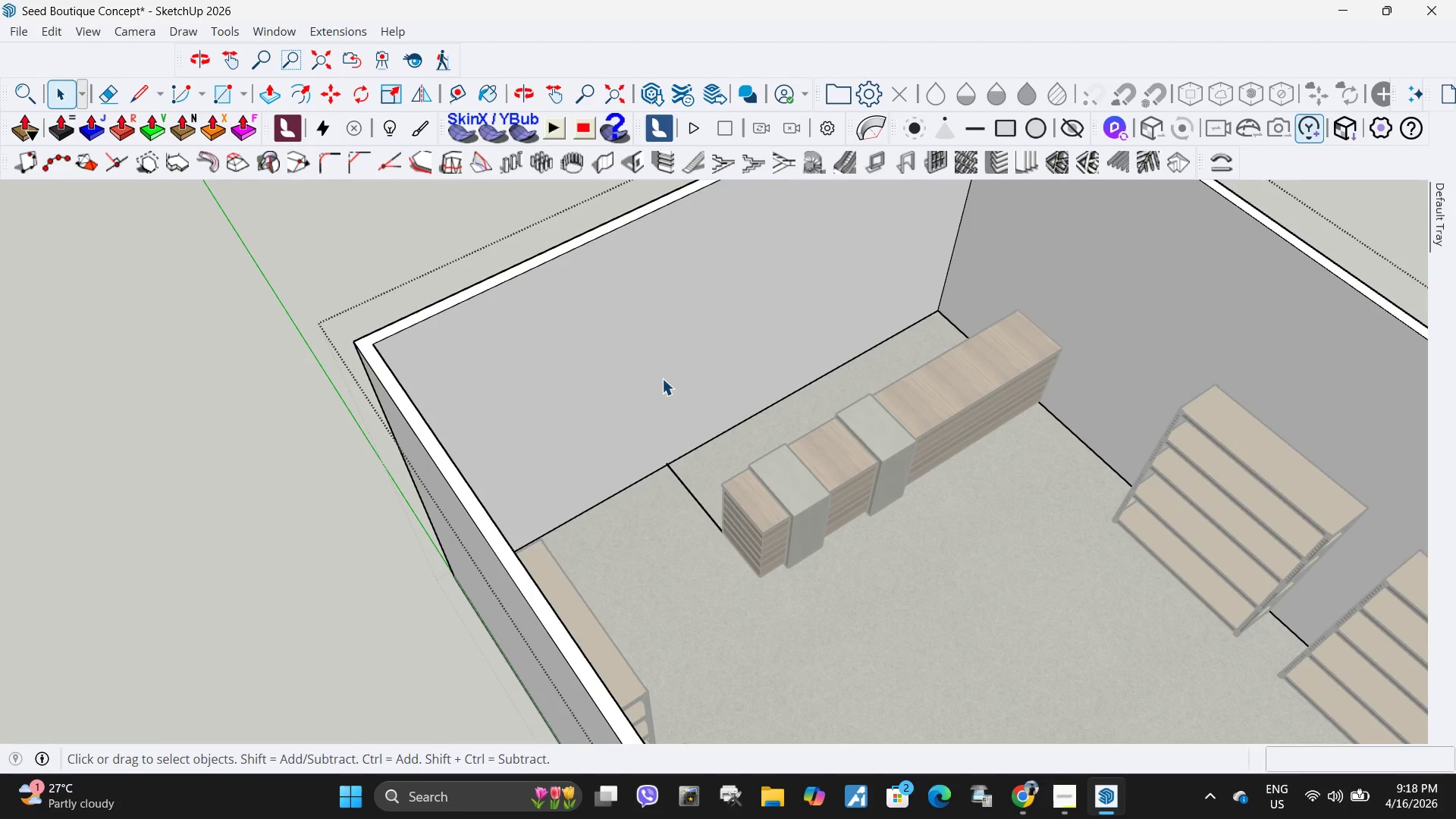 
left_click([662, 378])
 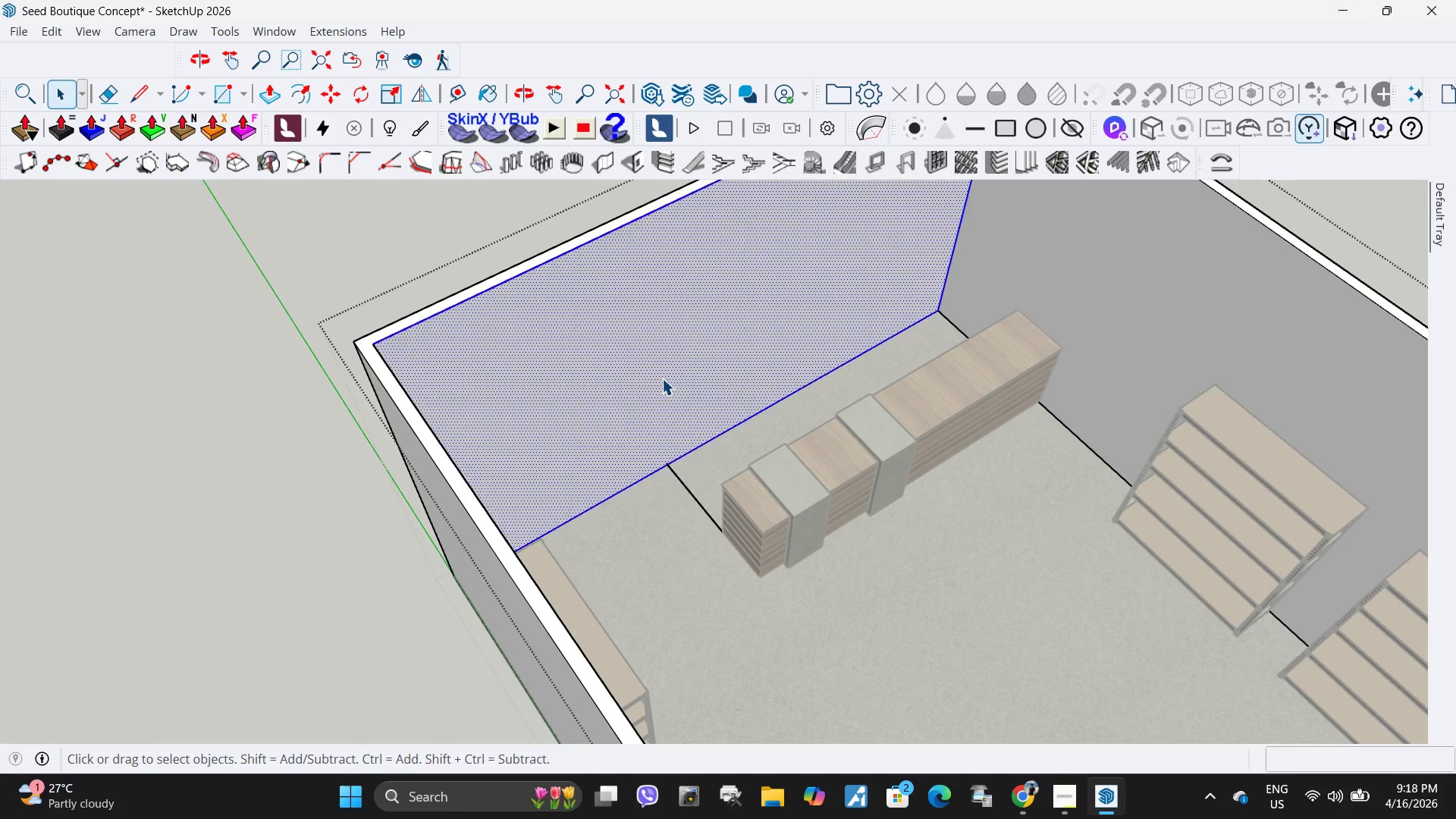 
scroll: coordinate [659, 368], scroll_direction: up, amount: 4.0
 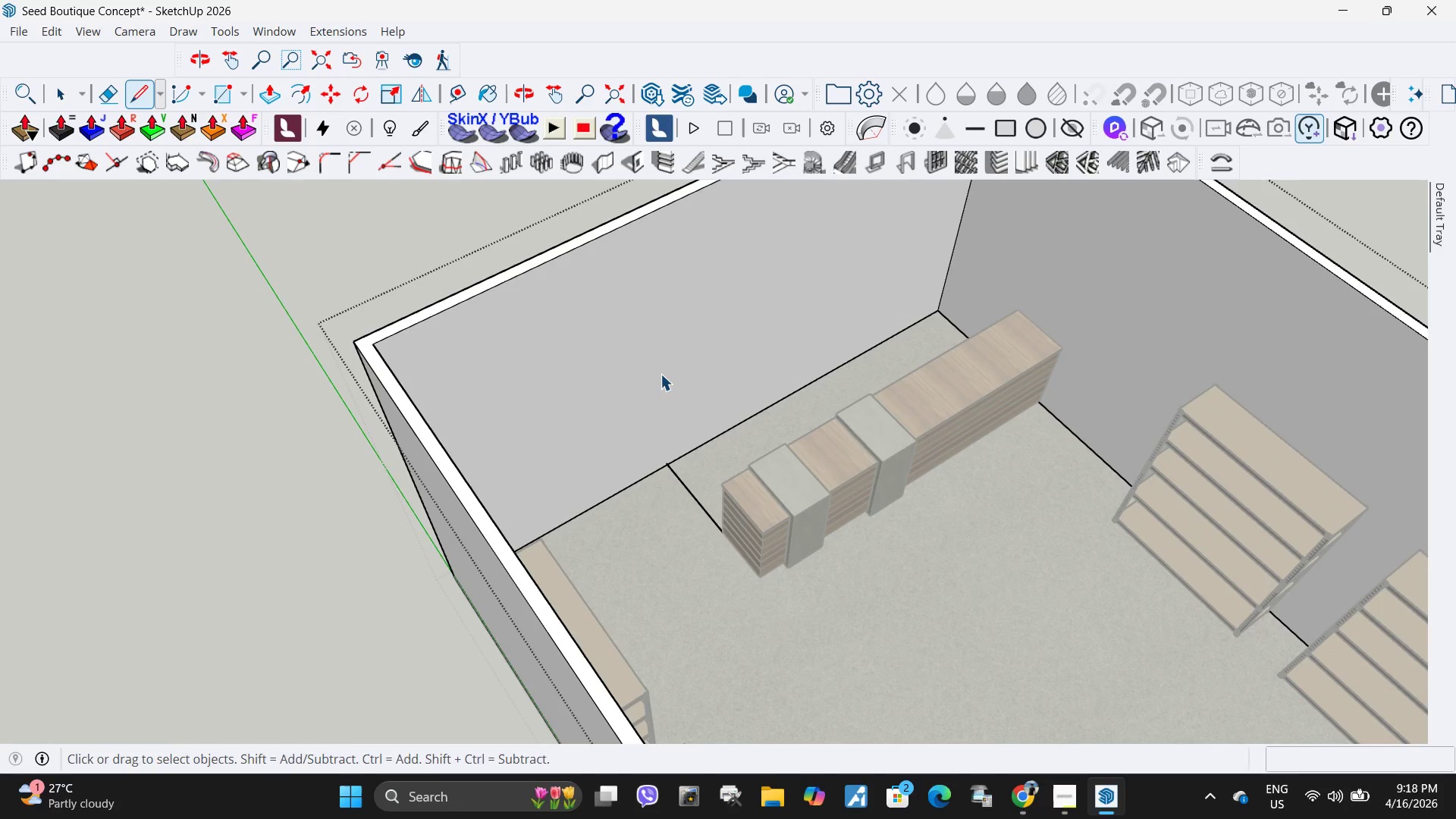 
double_click([662, 378])
 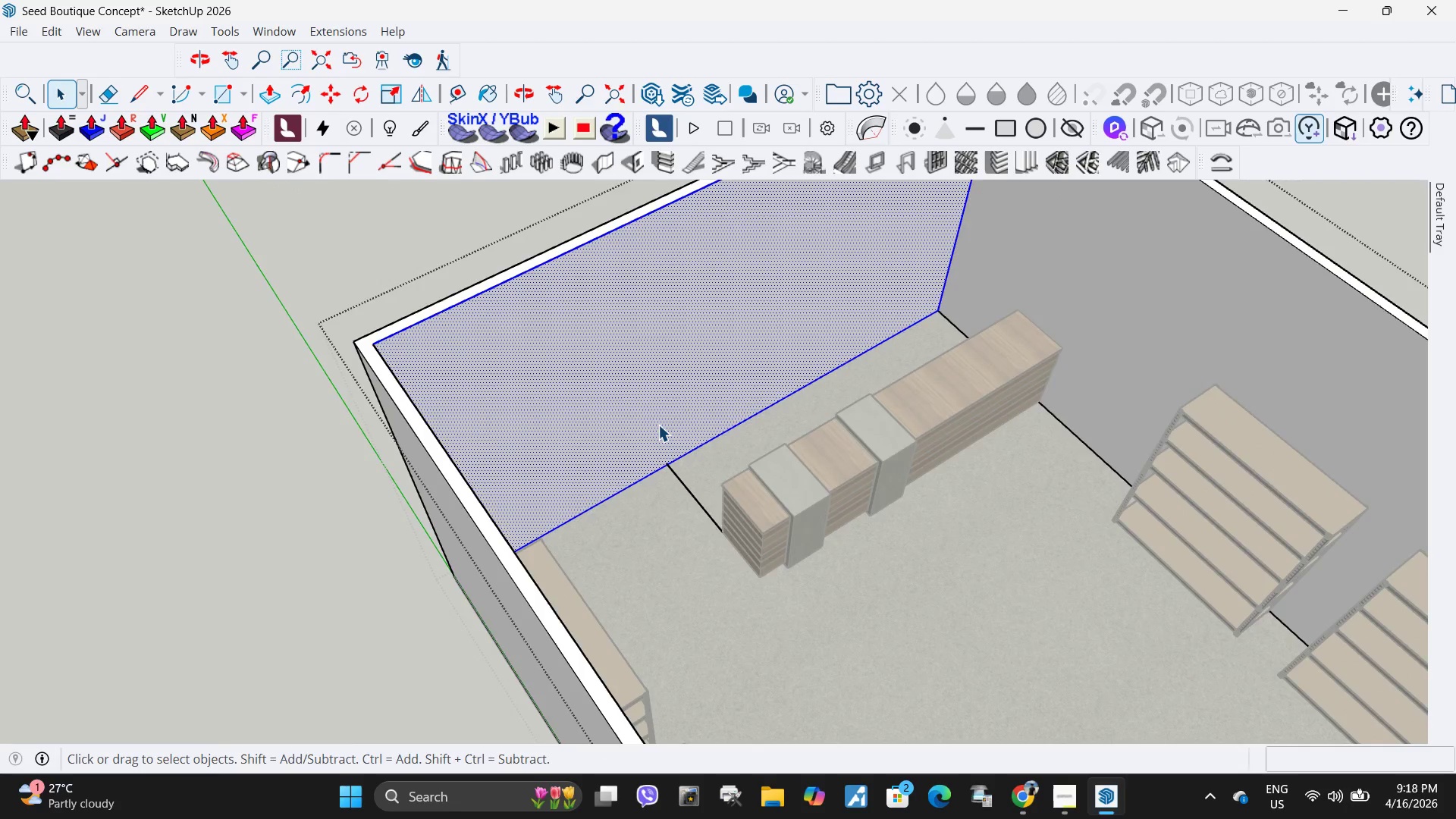 
key(L)
 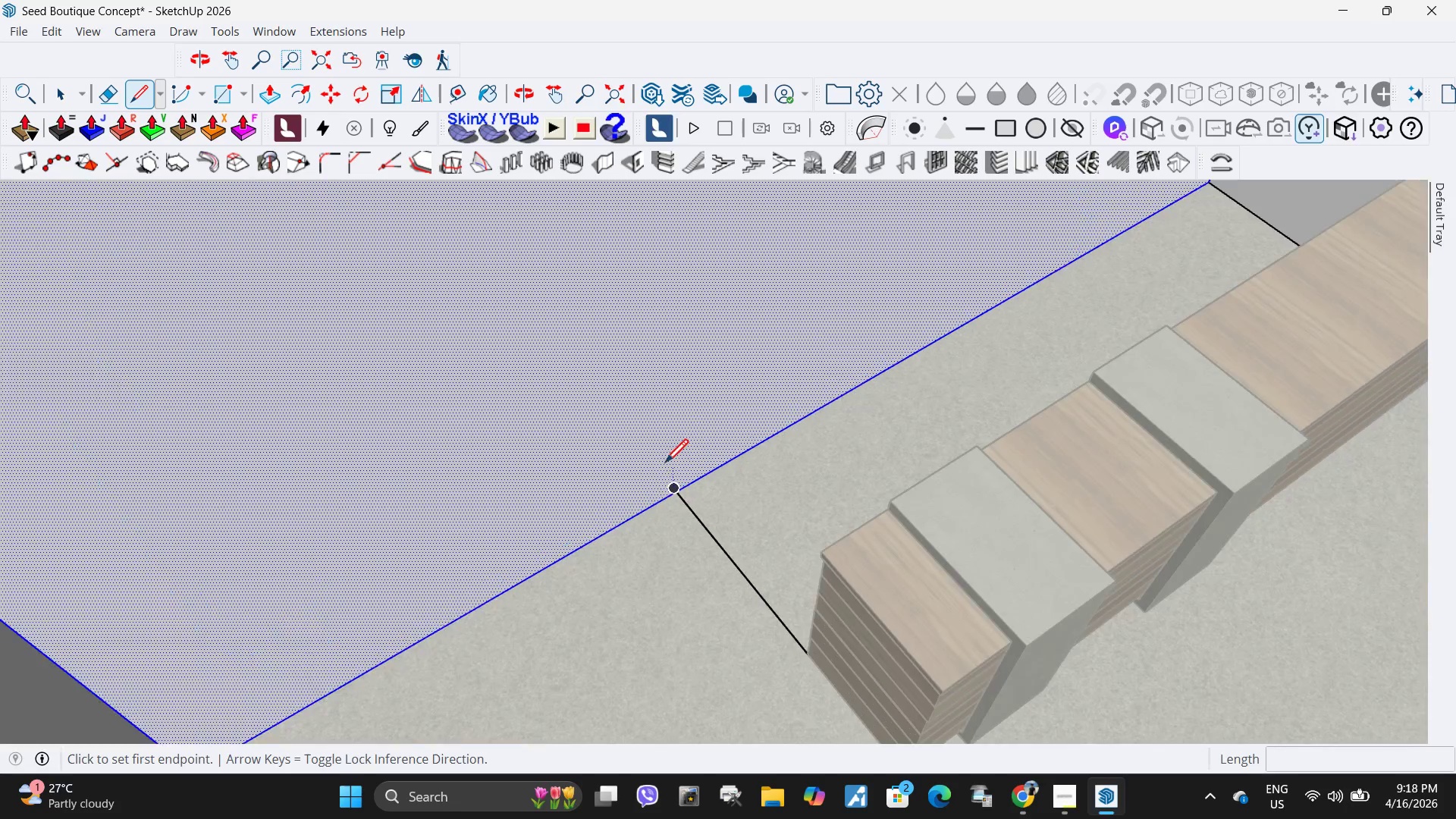 
scroll: coordinate [704, 533], scroll_direction: up, amount: 26.0
 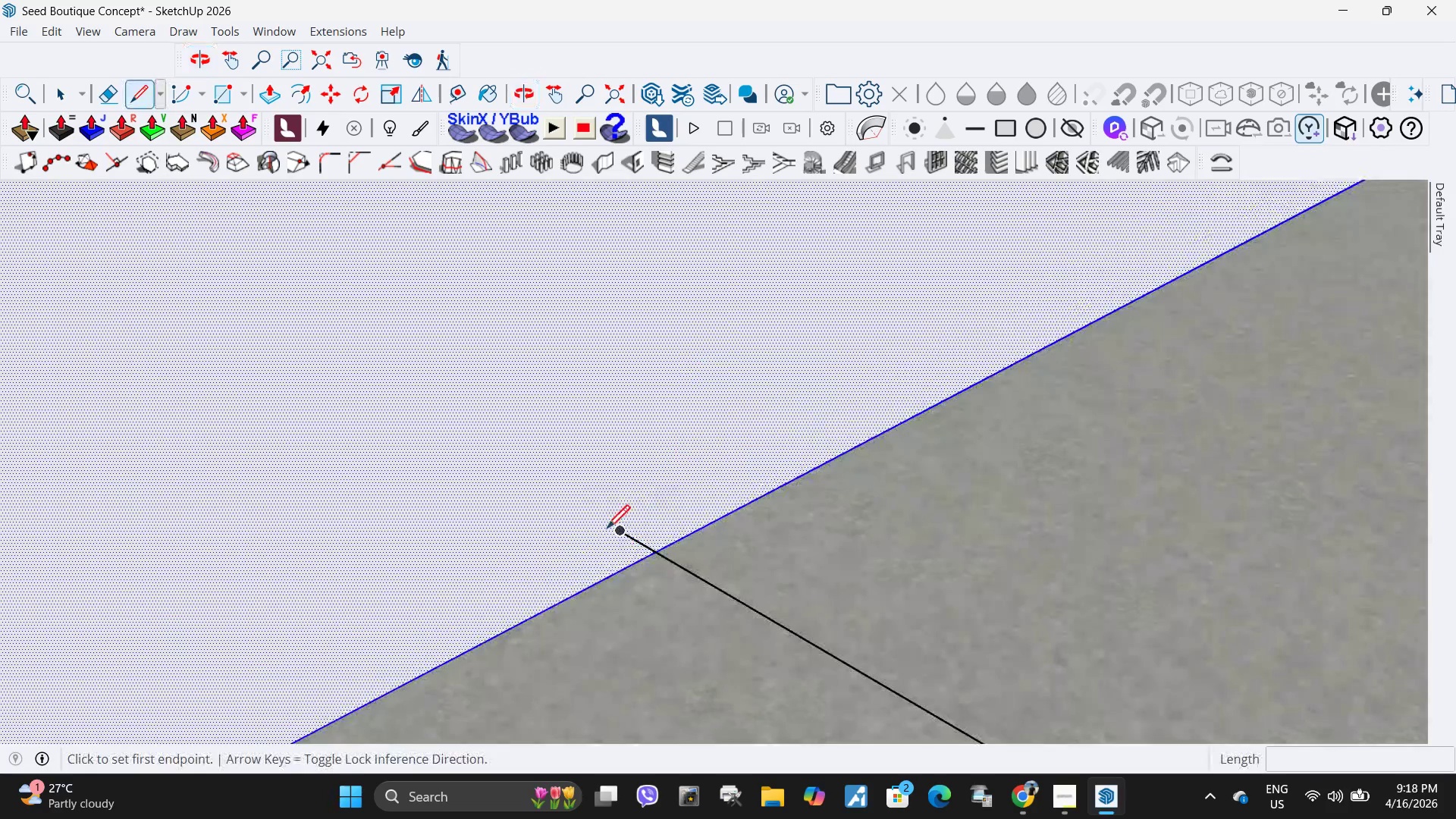 
left_click([617, 535])
 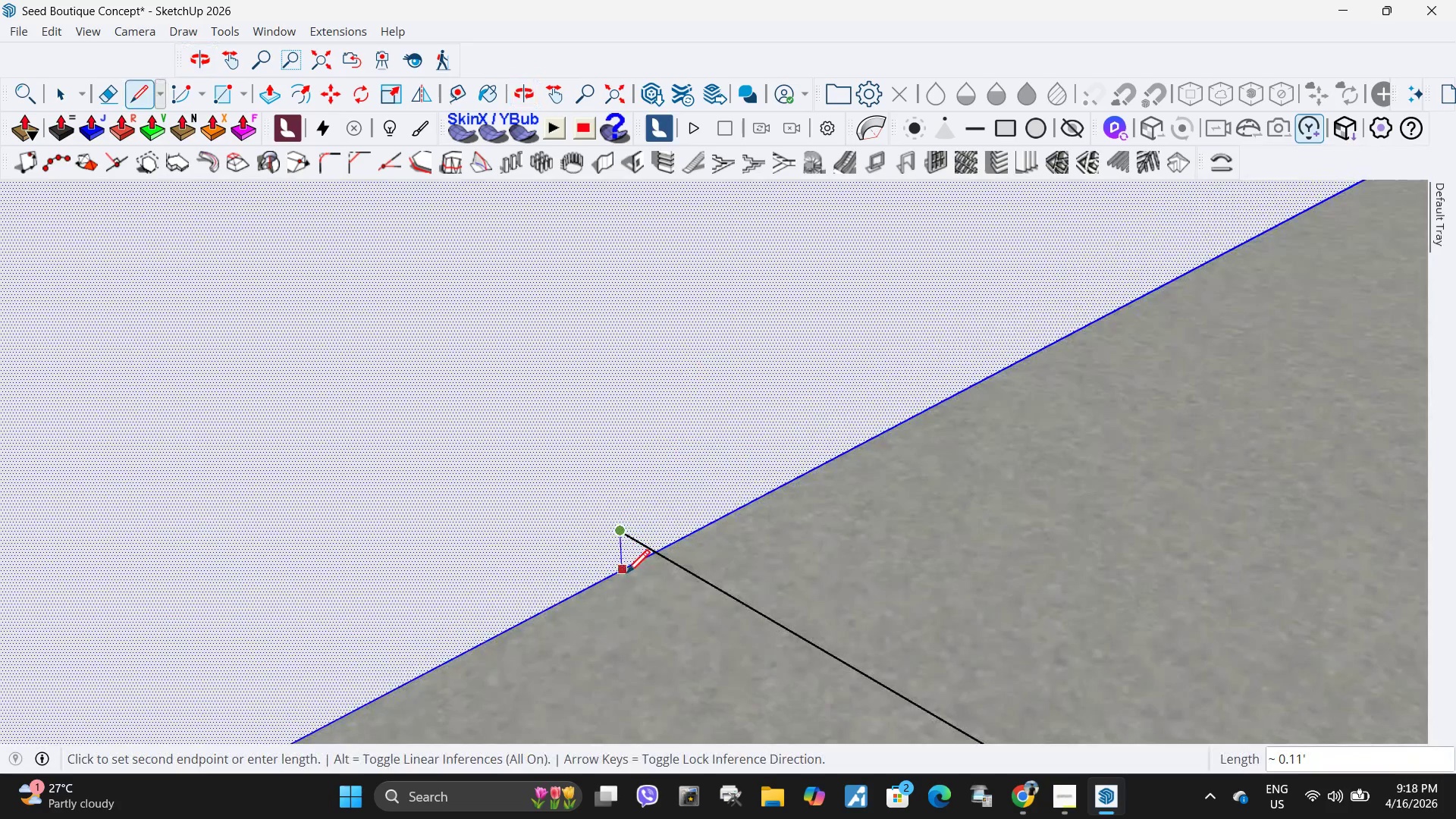 
left_click([626, 576])
 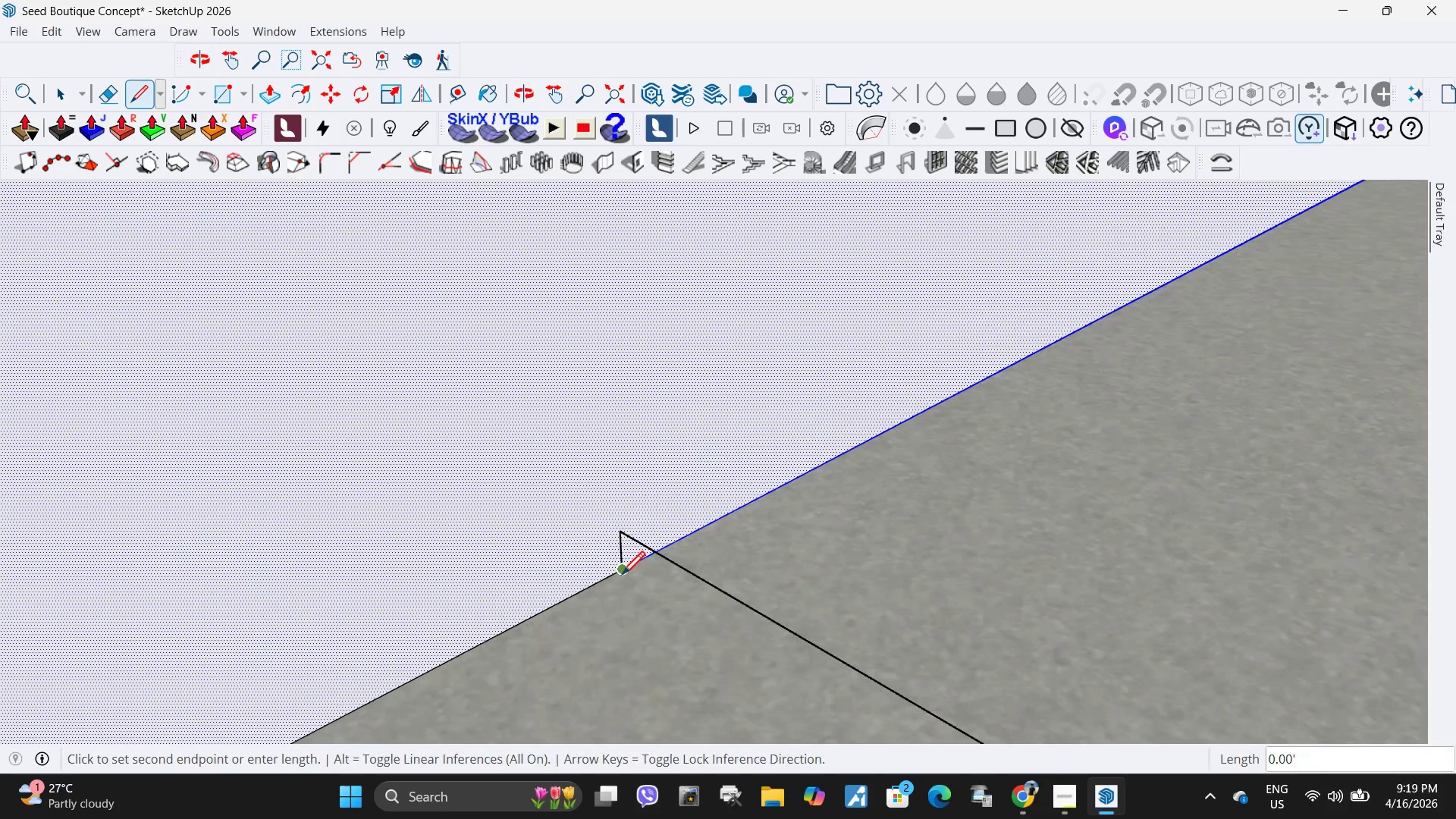 
left_click([622, 575])
 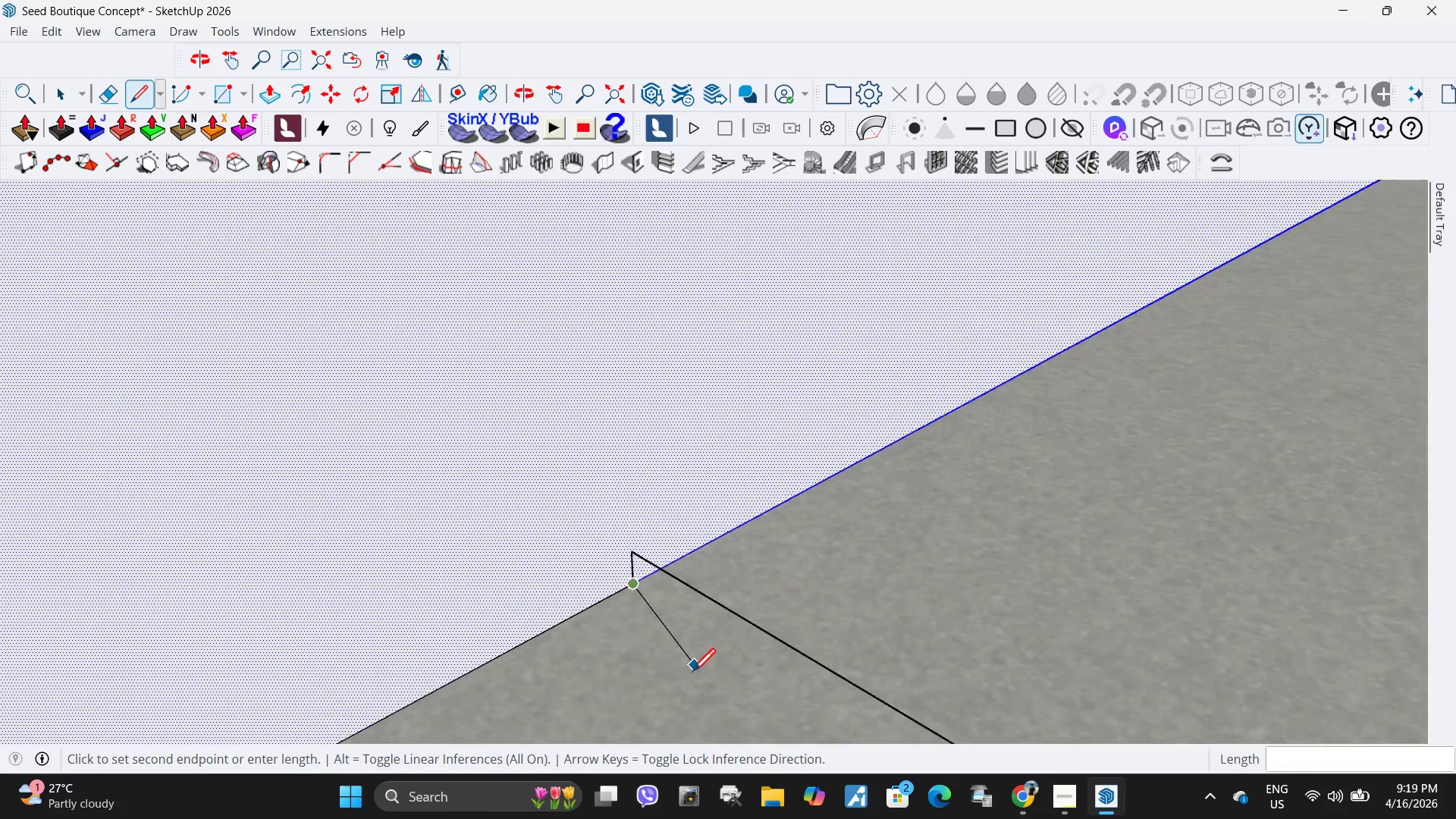 
scroll: coordinate [685, 655], scroll_direction: down, amount: 22.0
 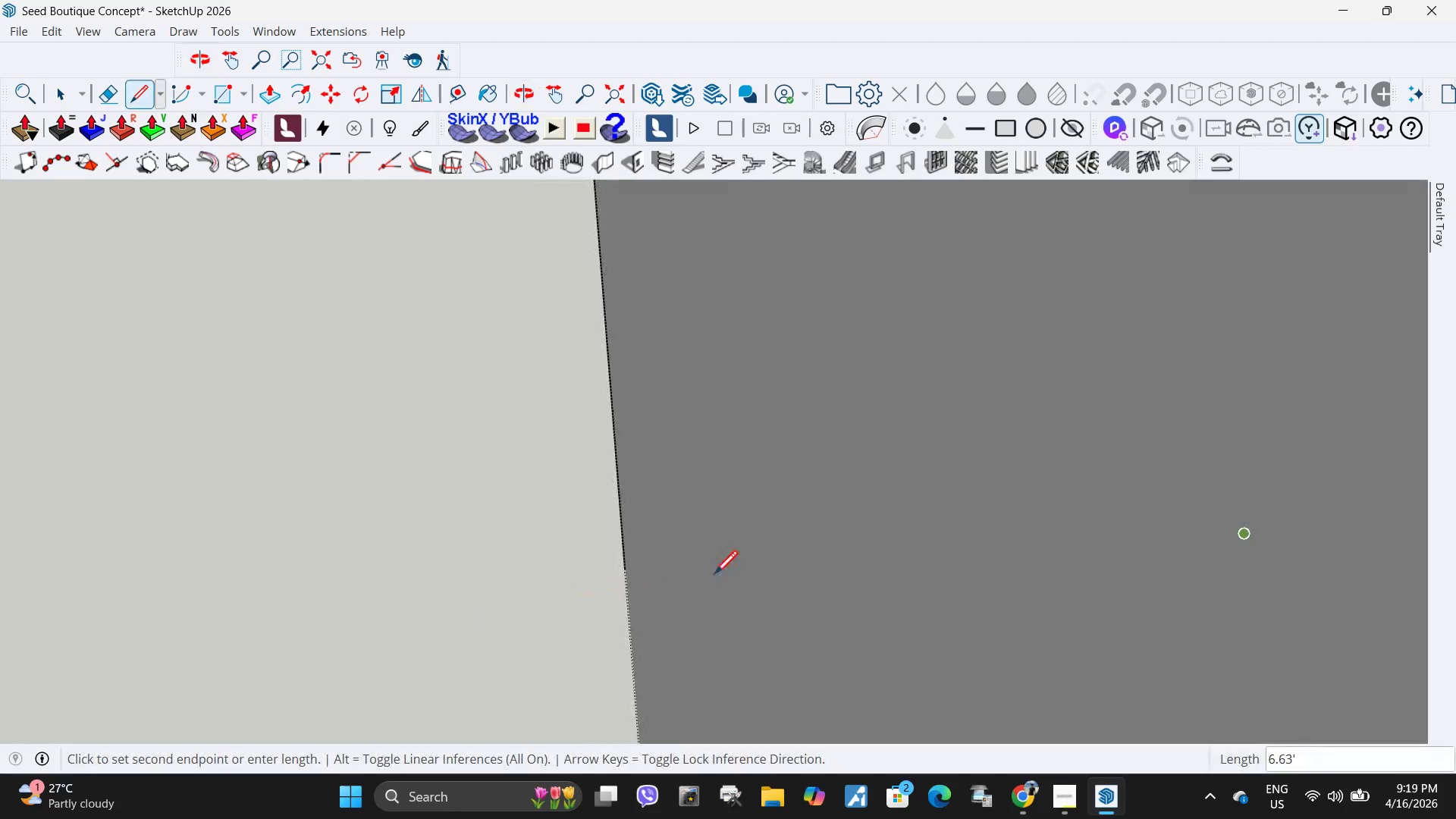 
type(hl)
 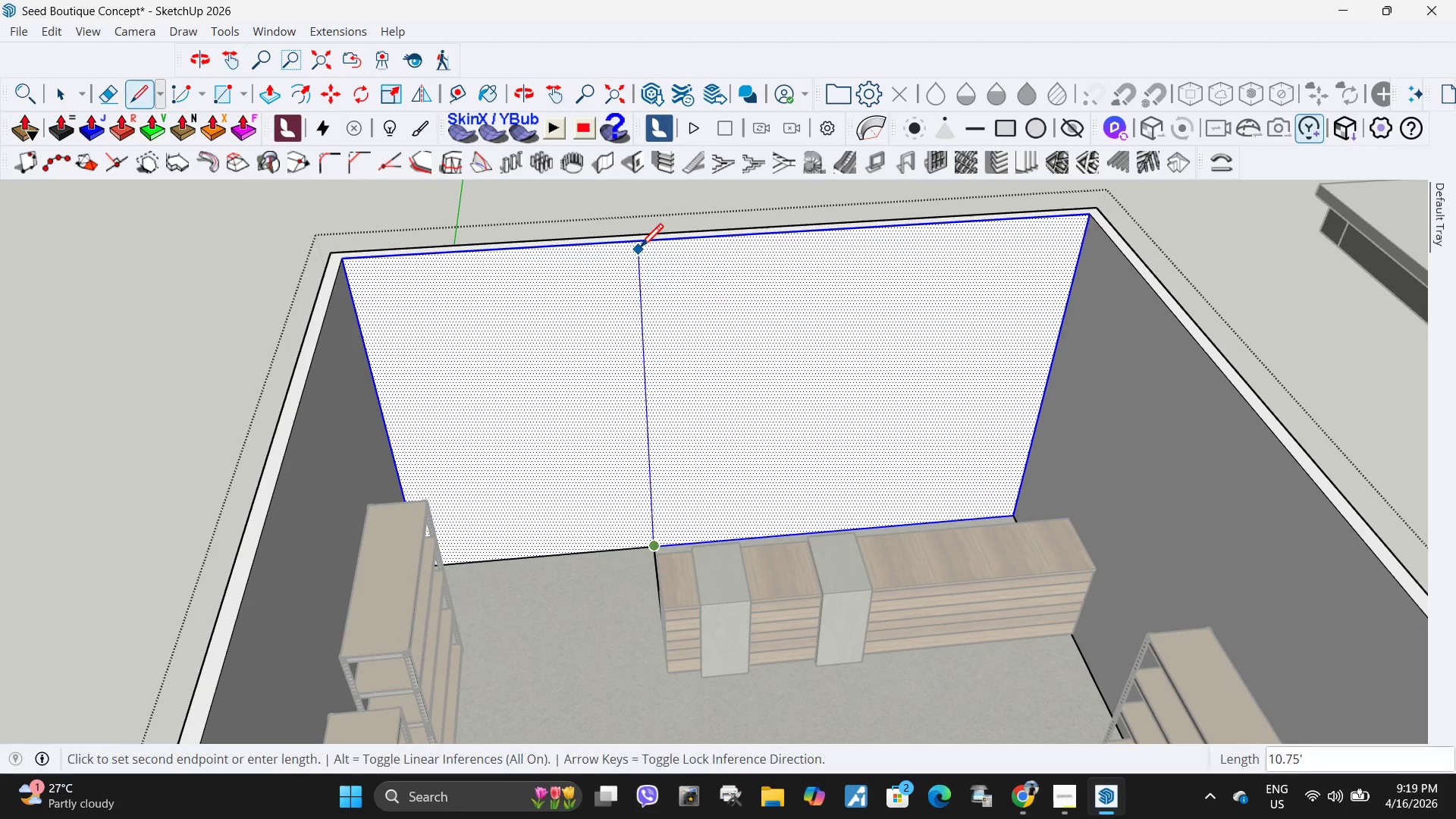 
left_click_drag(start_coordinate=[1018, 474], to_coordinate=[149, 483])
 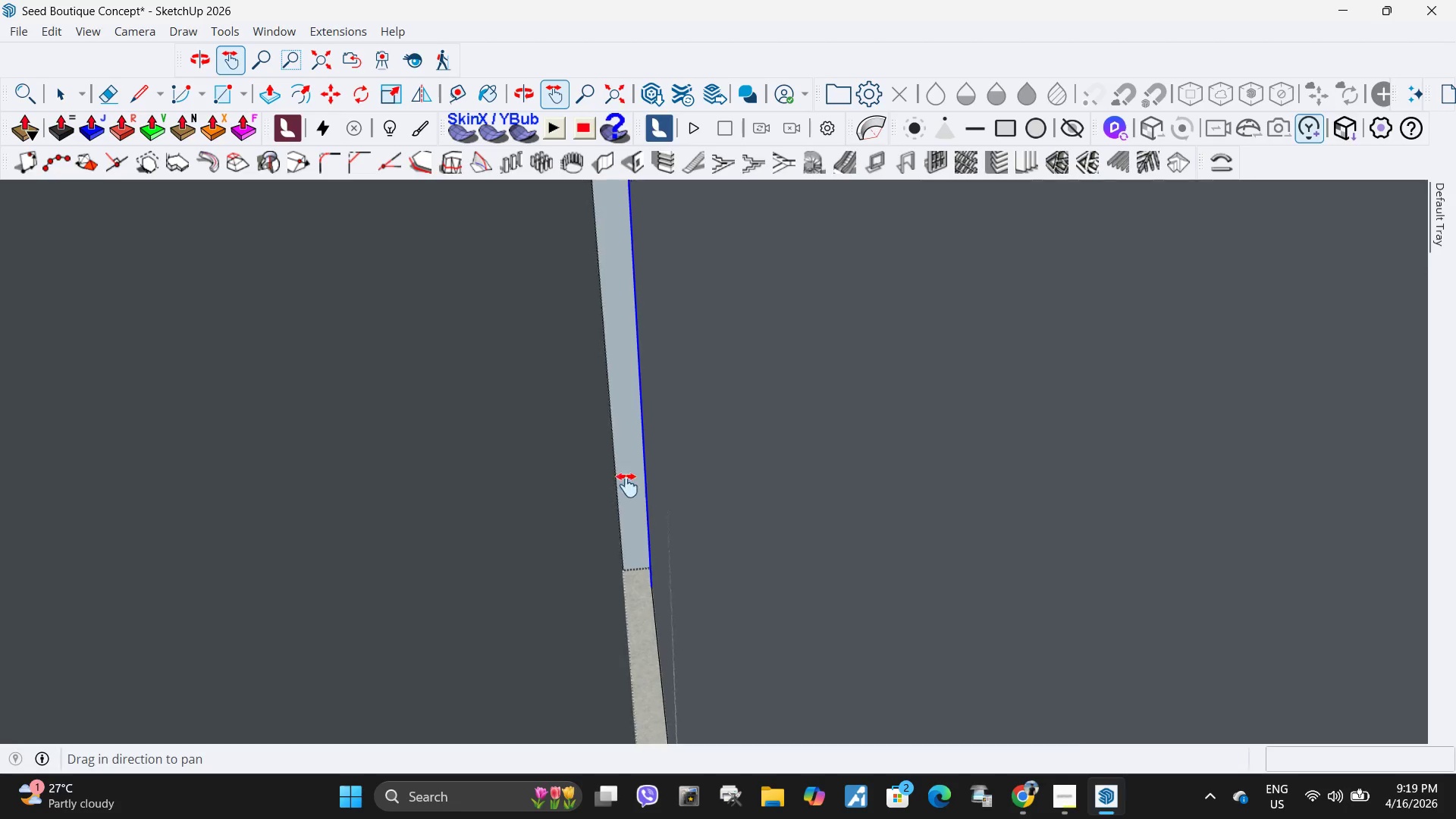 
left_click_drag(start_coordinate=[913, 473], to_coordinate=[121, 474])
 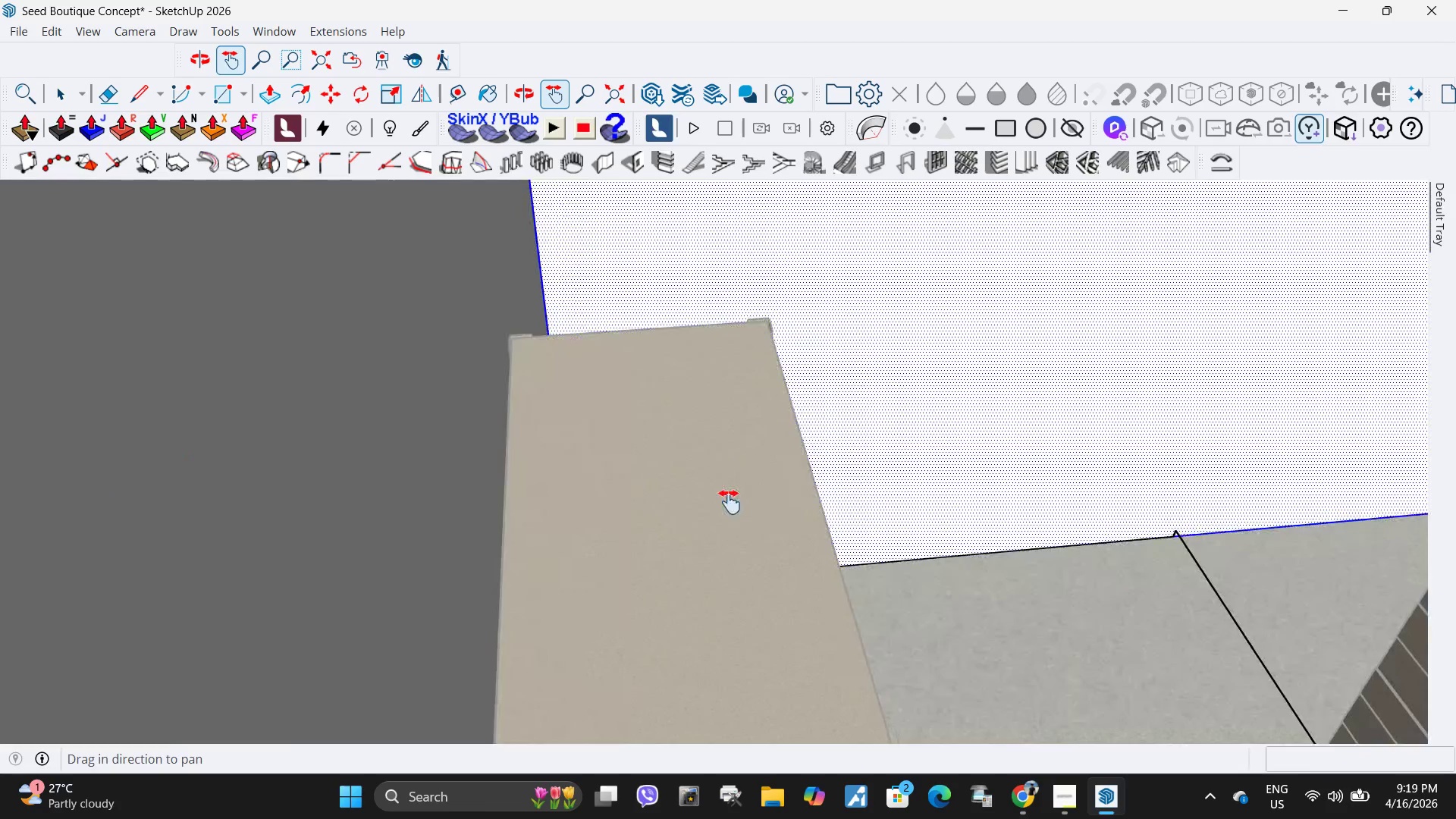 
left_click_drag(start_coordinate=[795, 466], to_coordinate=[204, 553])
 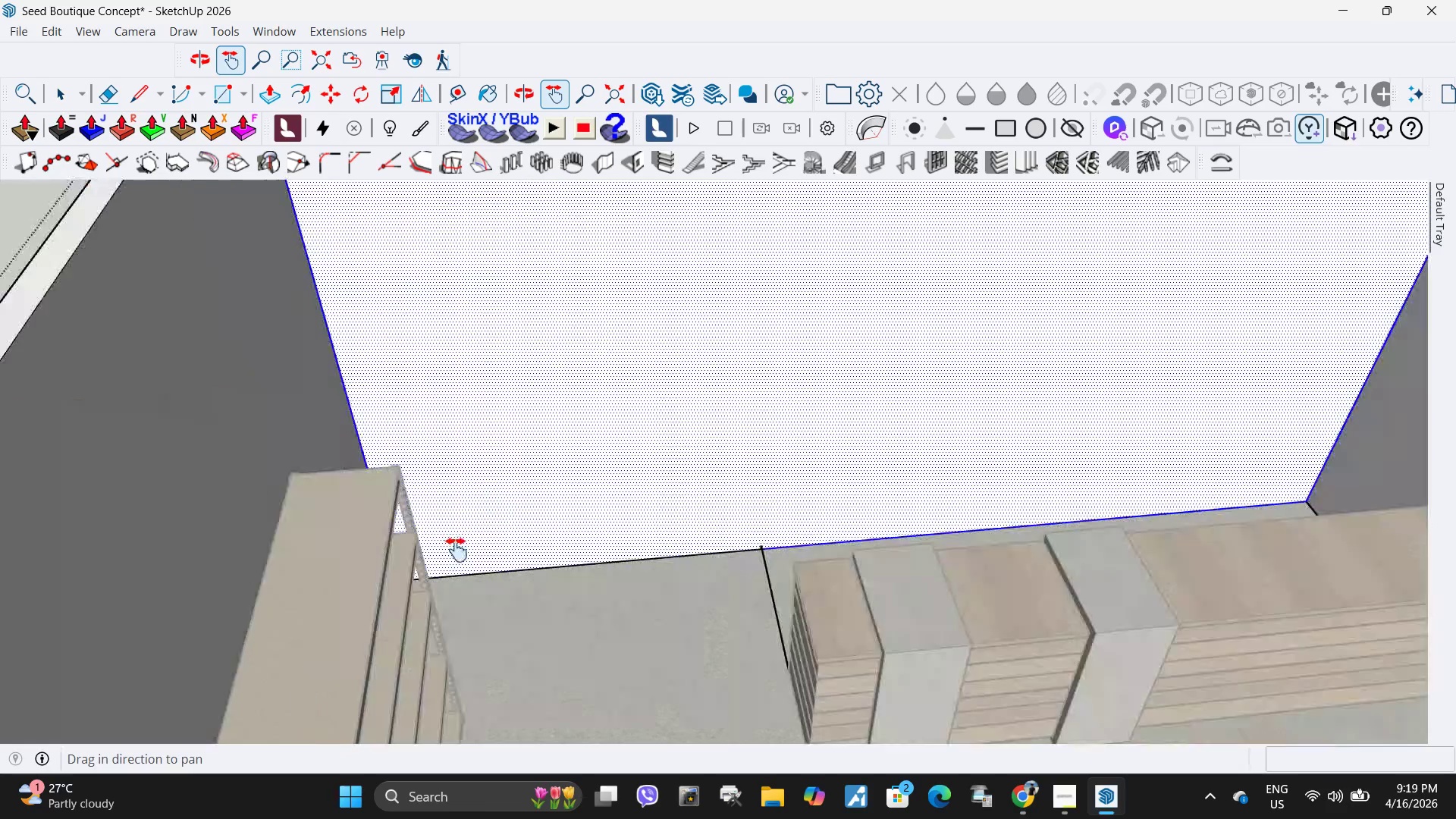 
scroll: coordinate [460, 541], scroll_direction: down, amount: 11.0
 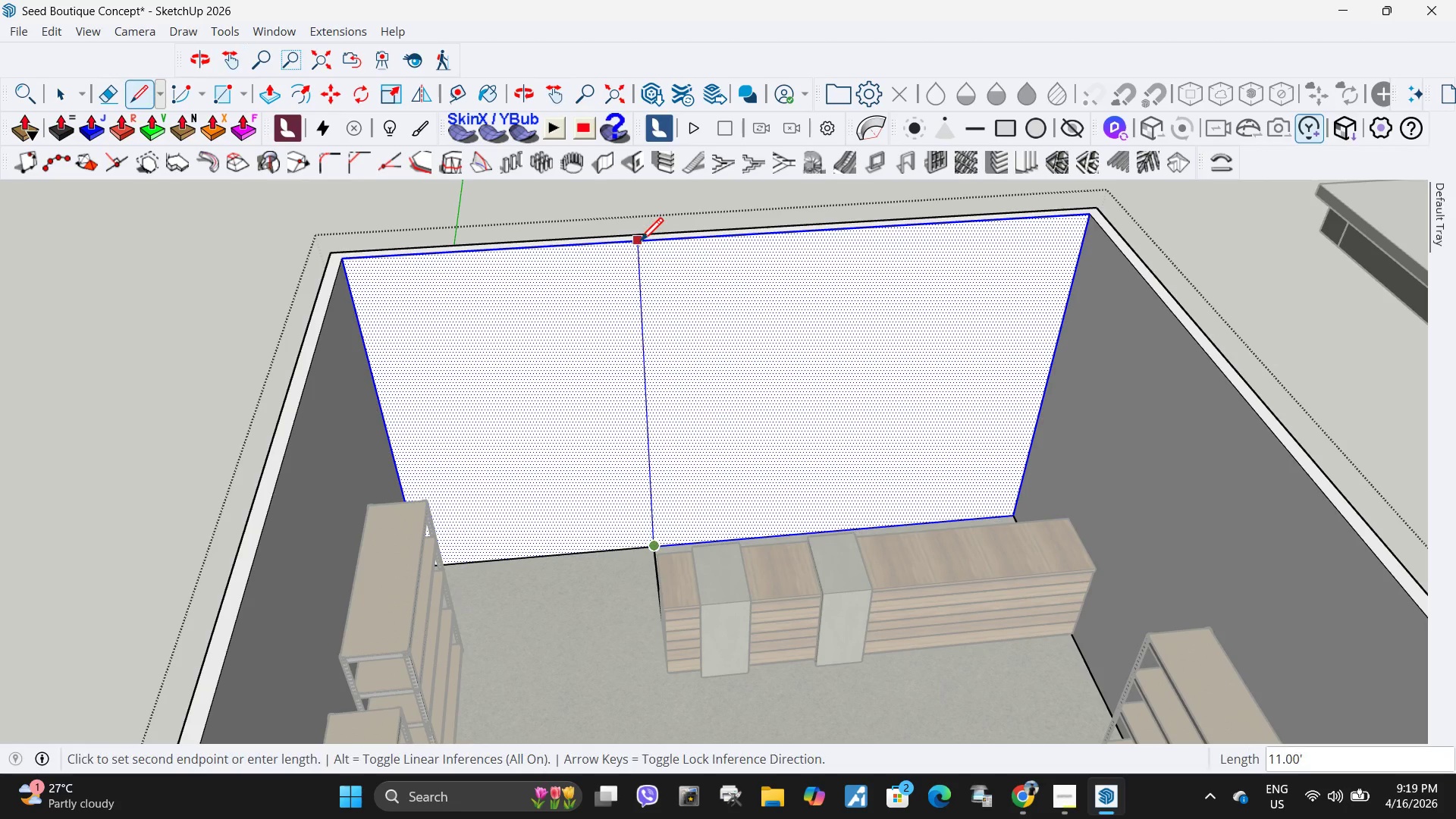 
left_click([640, 243])
 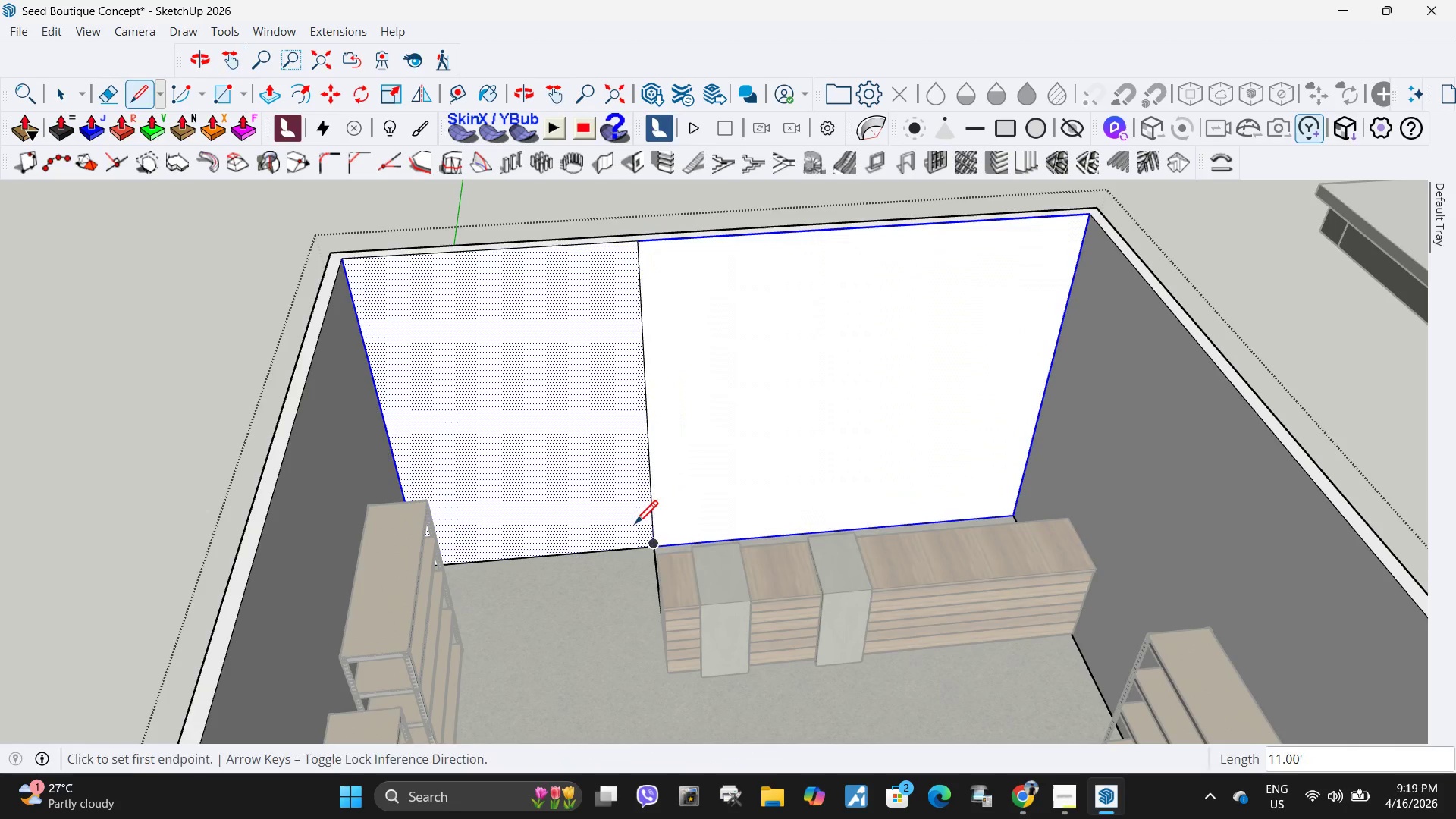 
key(Space)
 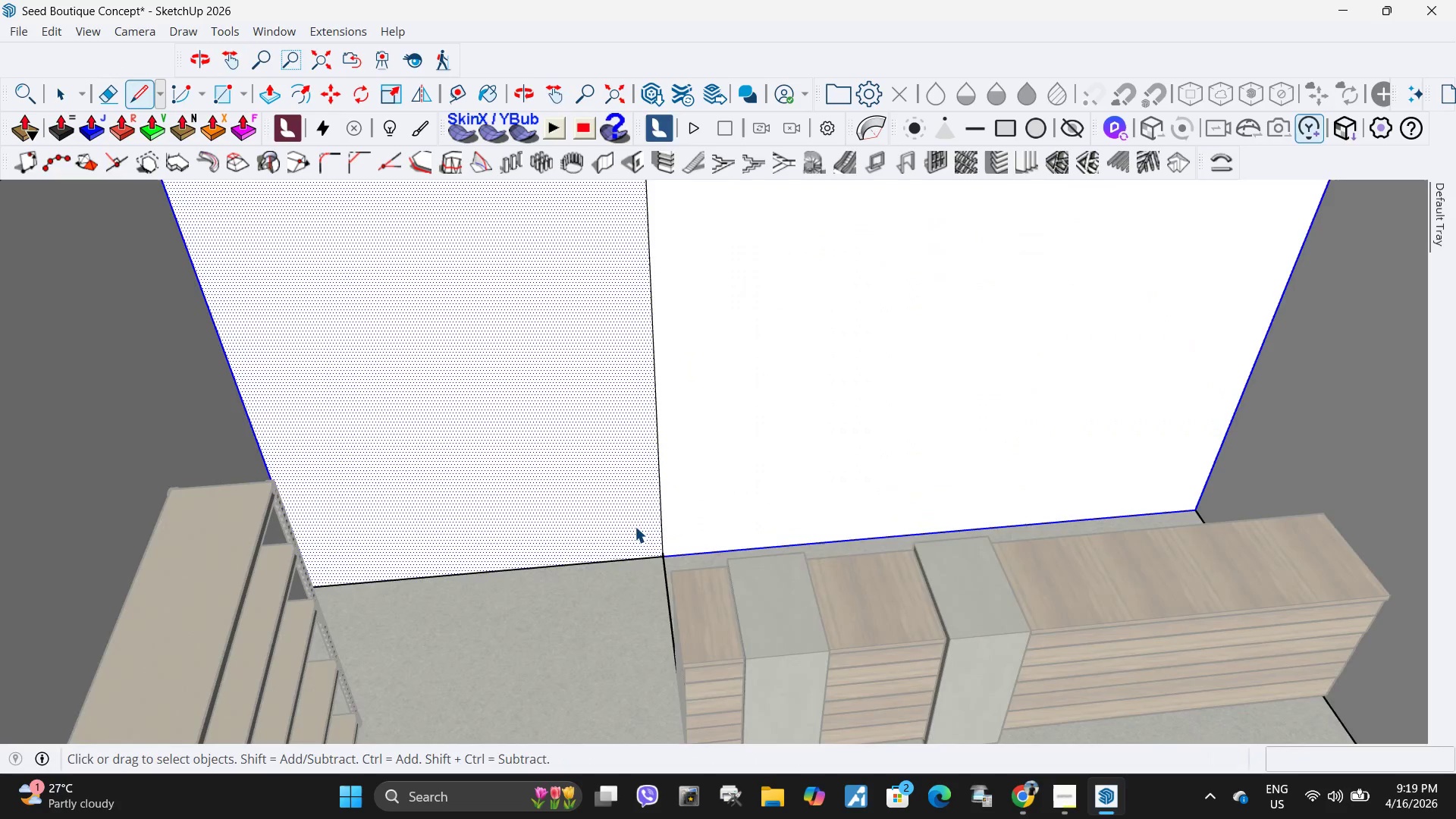 
left_click([684, 532])
 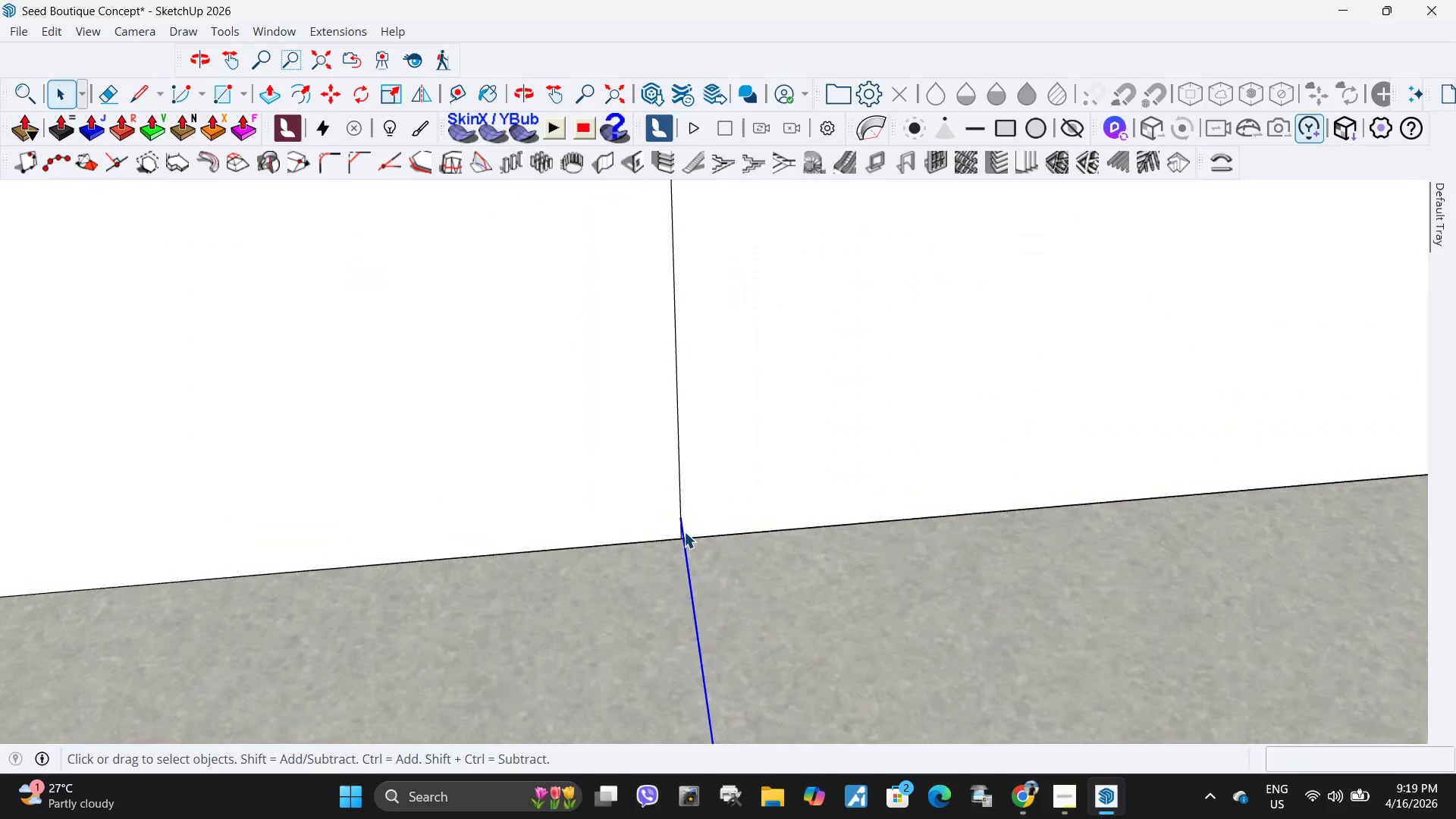 
scroll: coordinate [685, 519], scroll_direction: up, amount: 21.0
 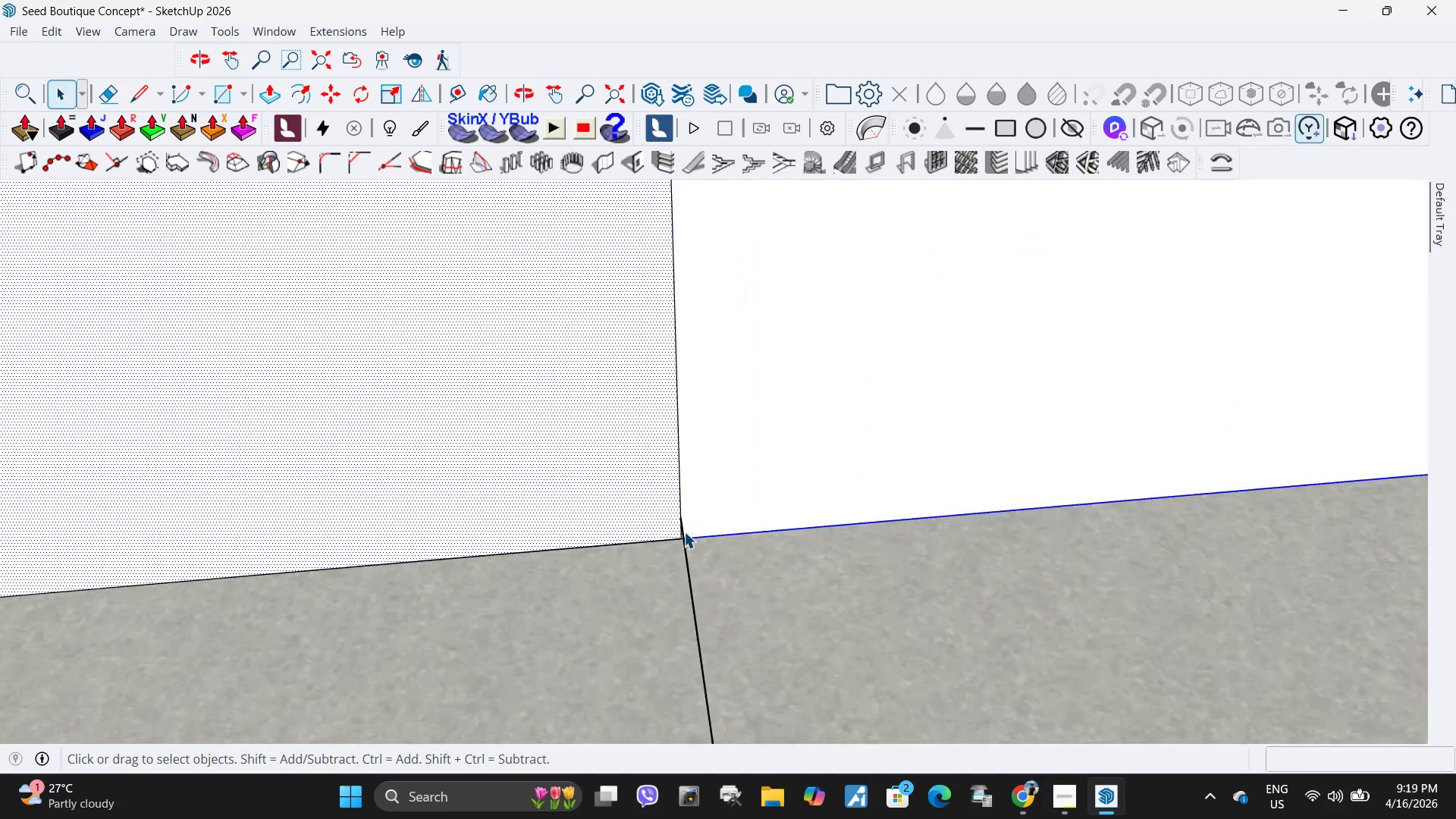 
key(Delete)
 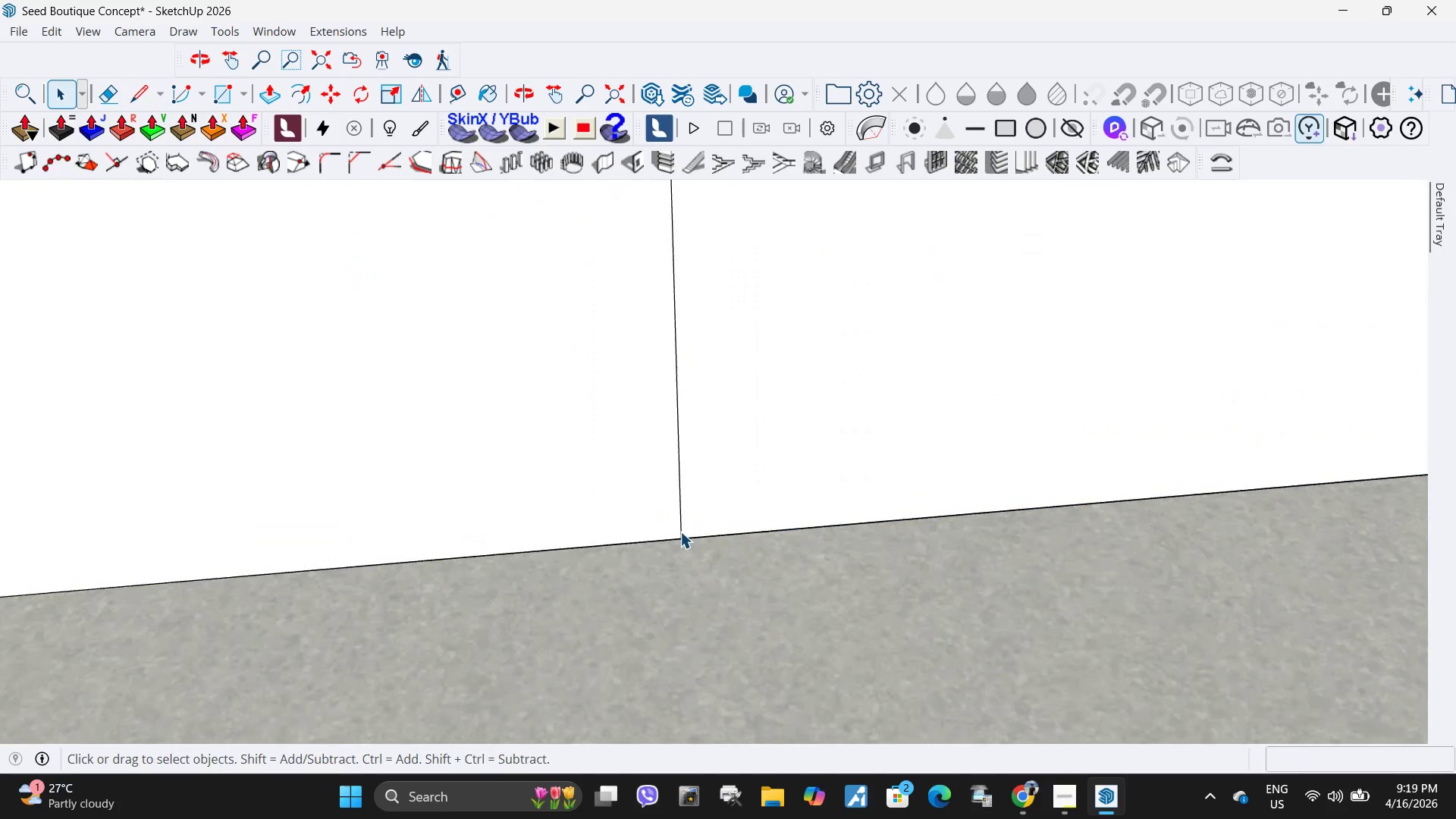 
scroll: coordinate [505, 519], scroll_direction: down, amount: 19.0
 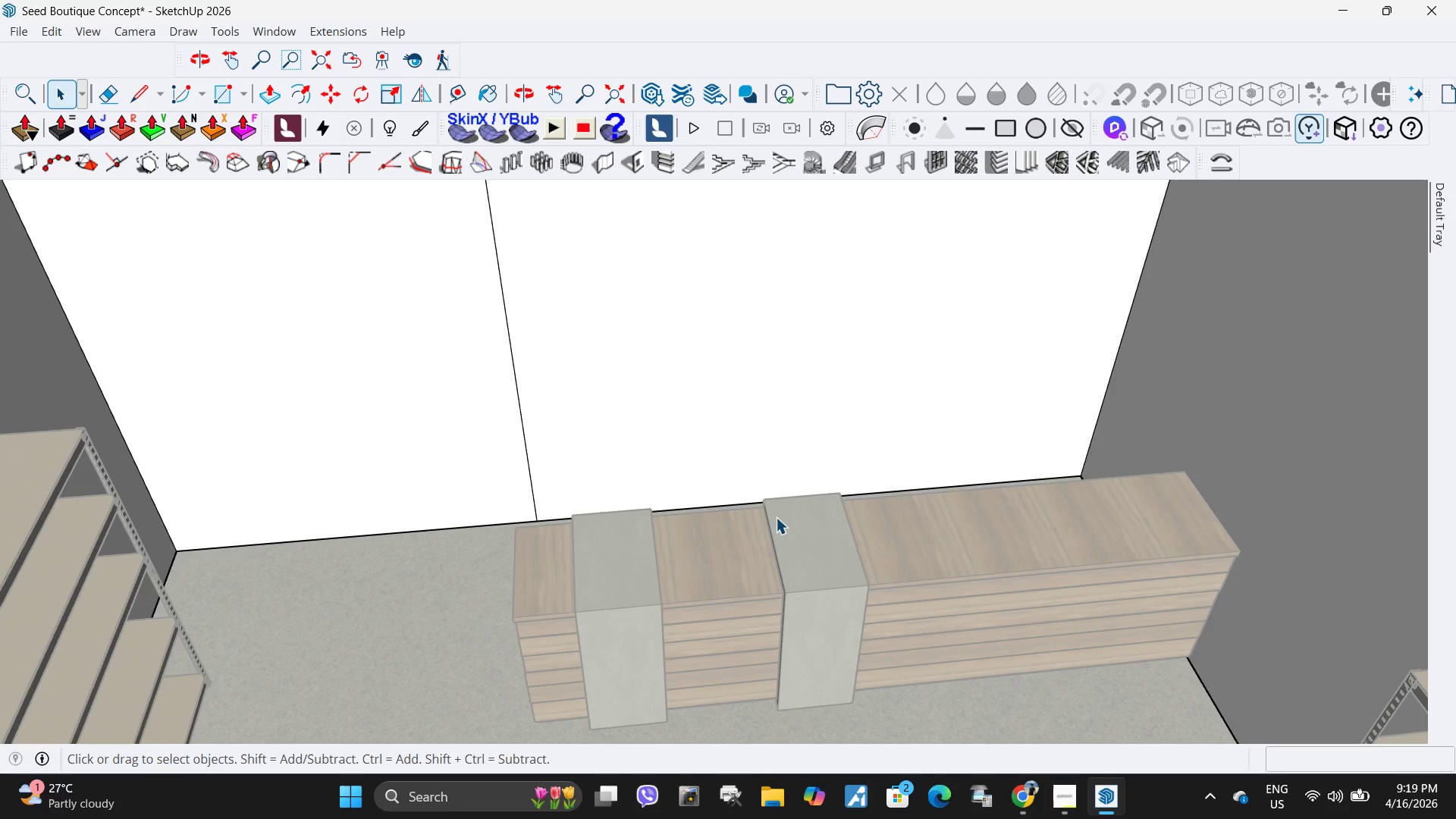 
wait(5.84)
 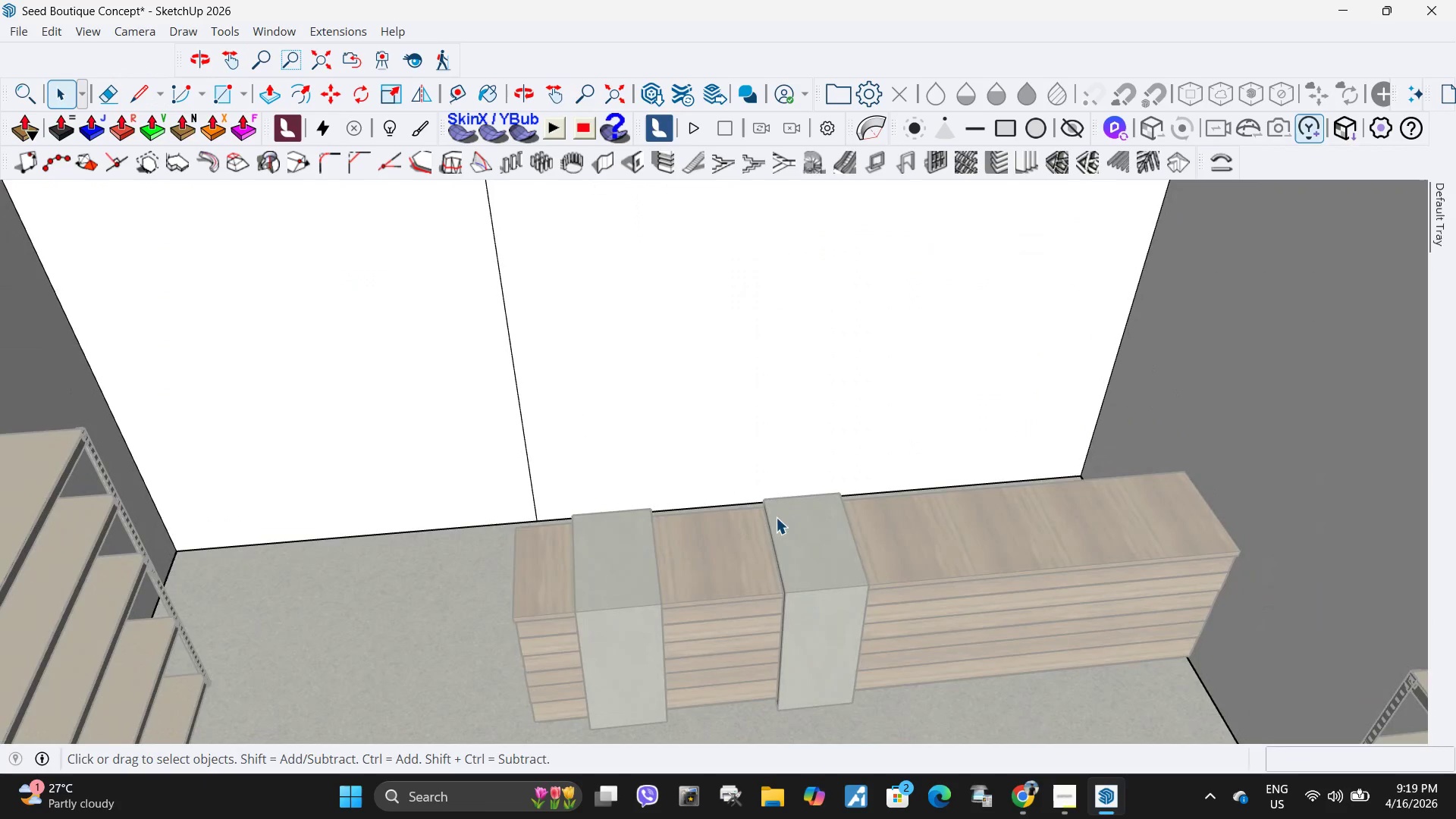 
scroll: coordinate [805, 603], scroll_direction: down, amount: 6.0
 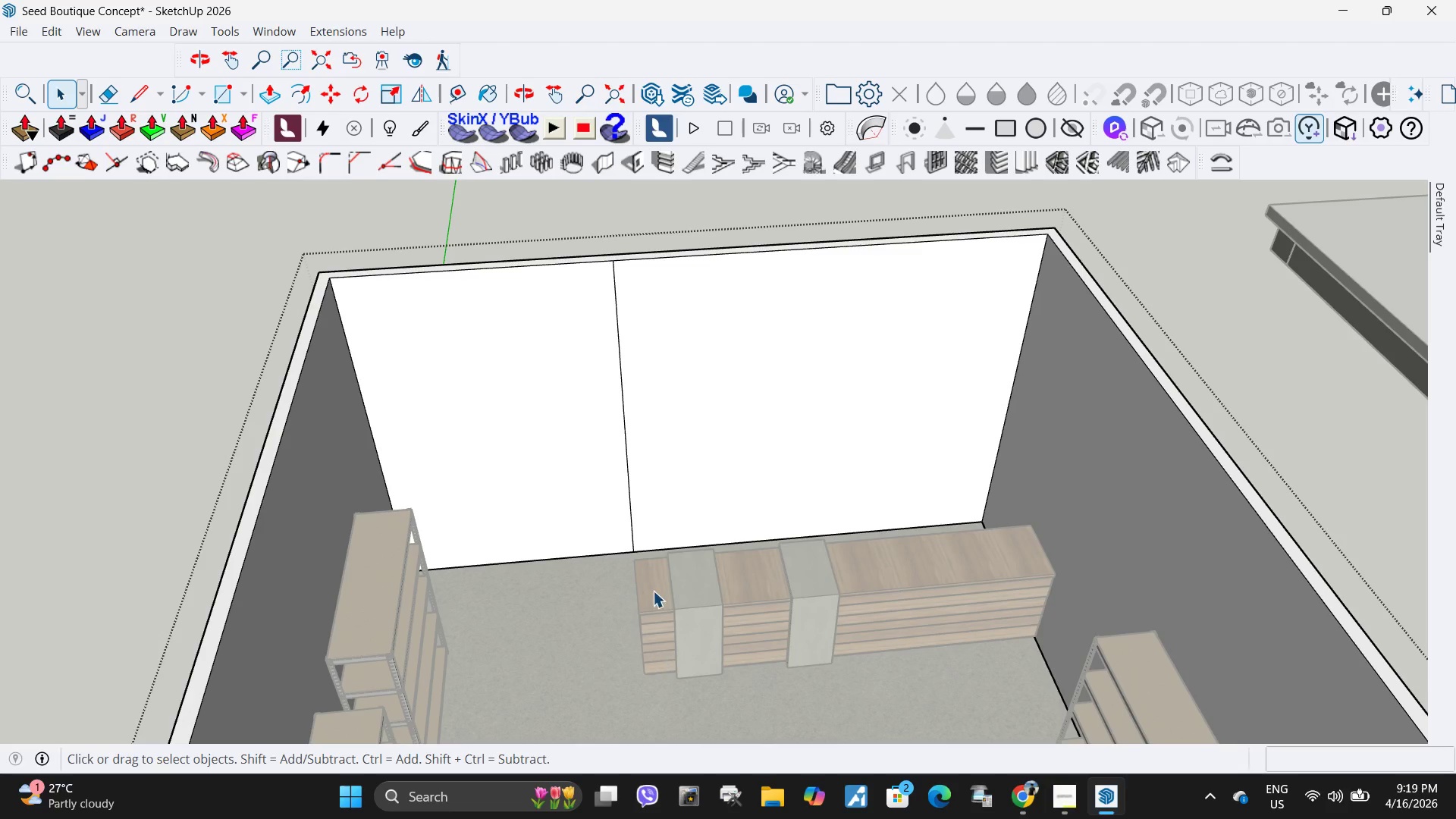 
key(L)
 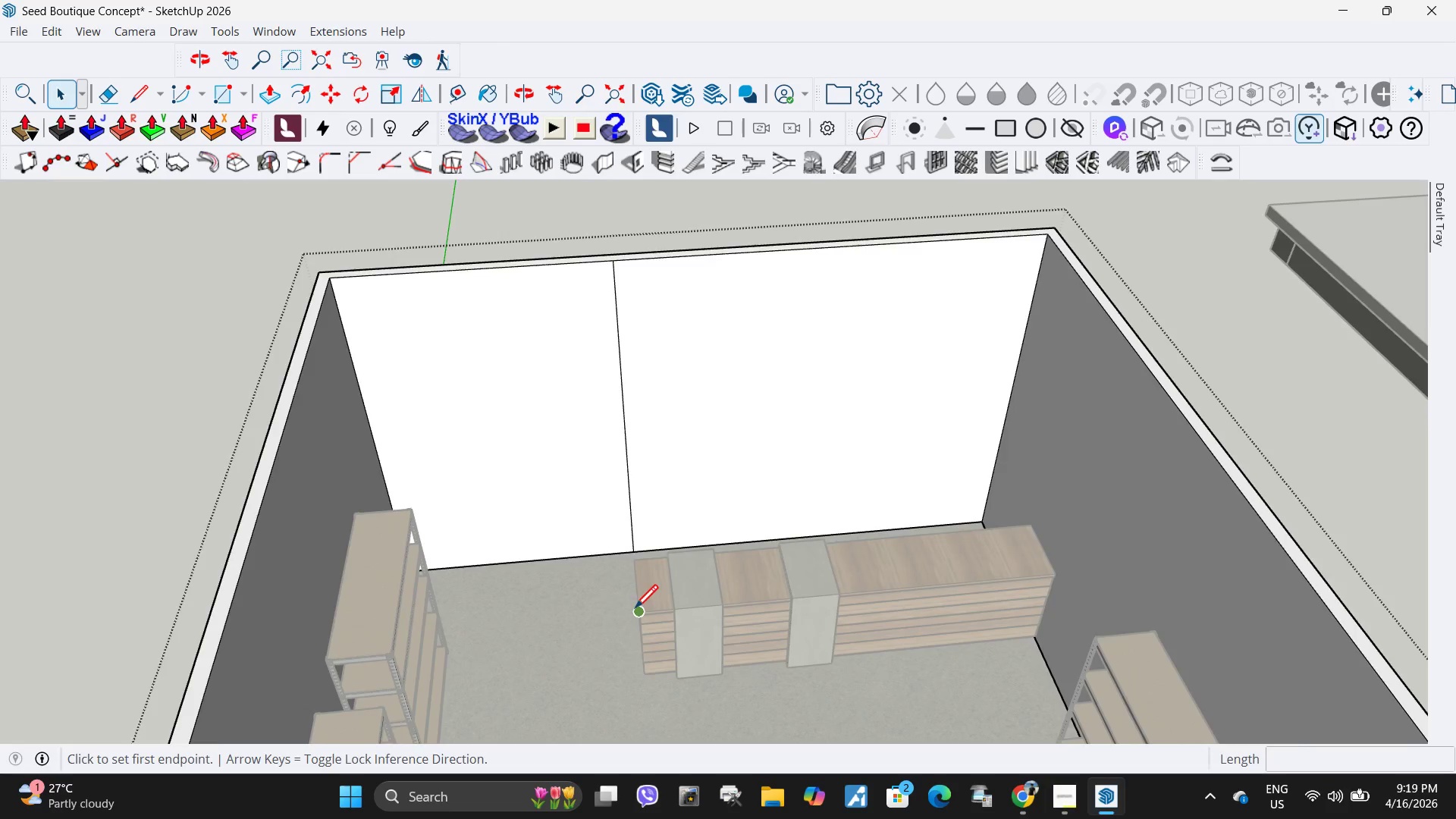 
scroll: coordinate [706, 676], scroll_direction: down, amount: 1.0
 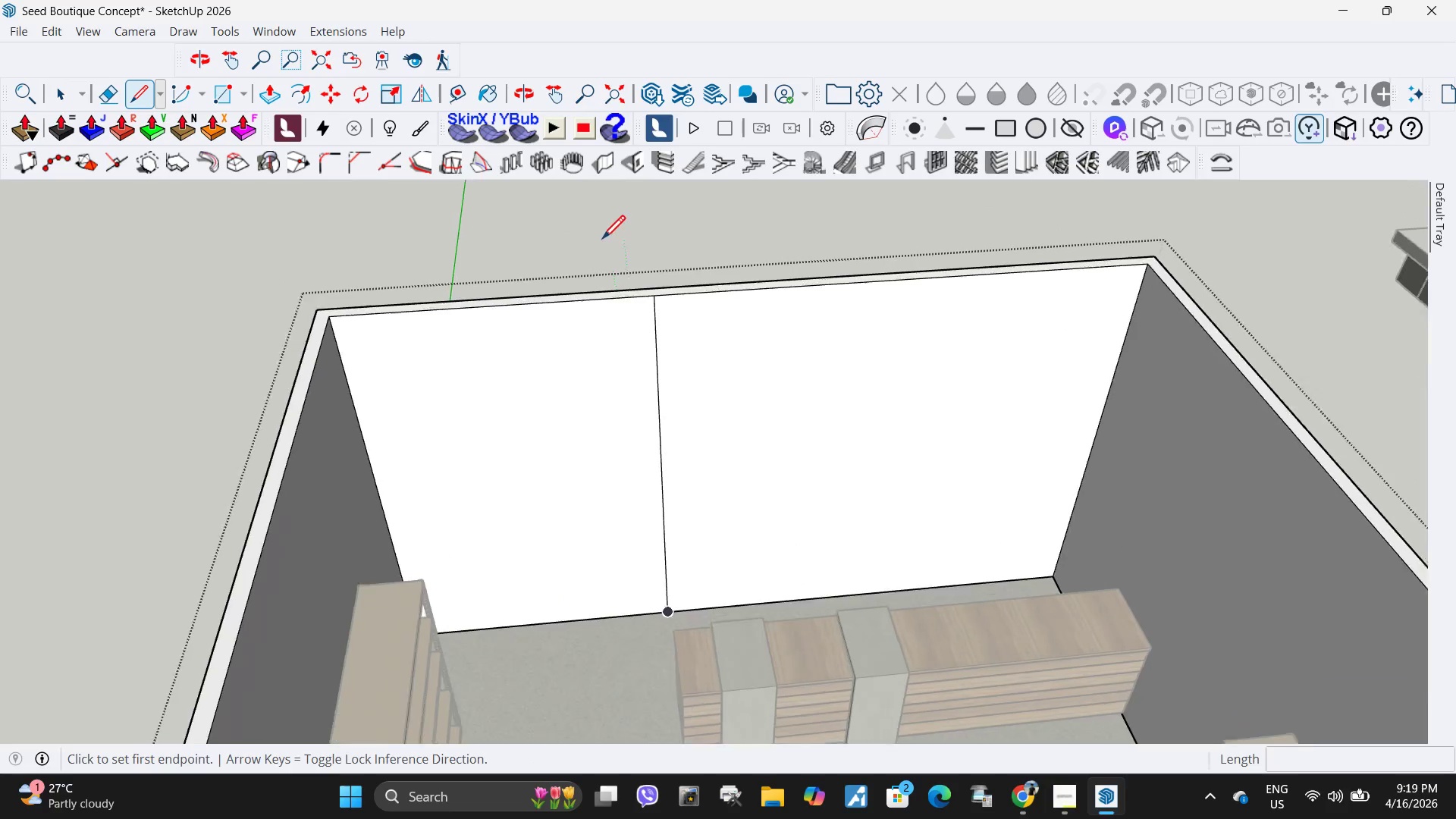 
scroll: coordinate [607, 240], scroll_direction: up, amount: 3.0
 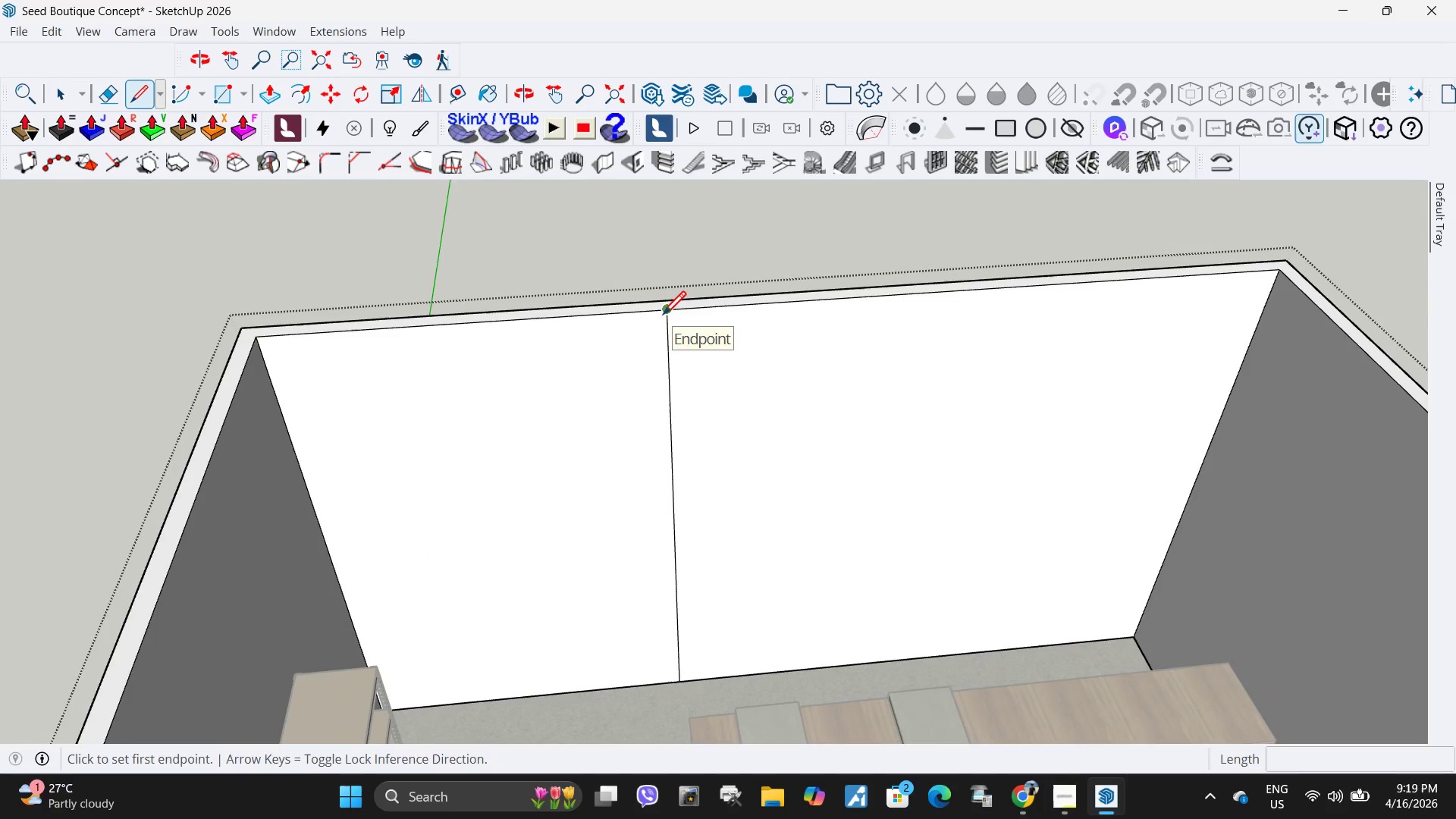 
left_click([663, 317])
 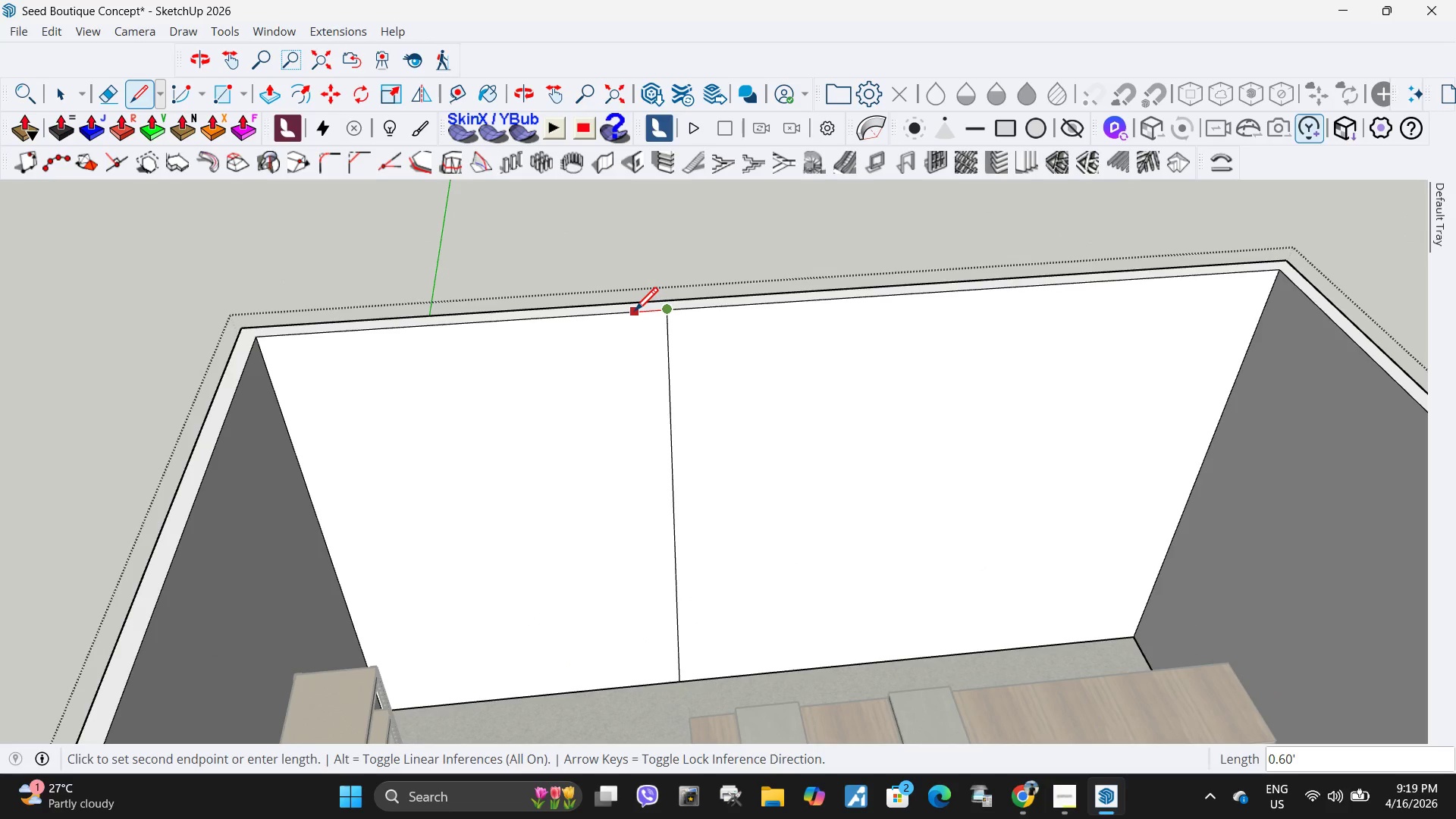 
key(NumpadDecimal)
 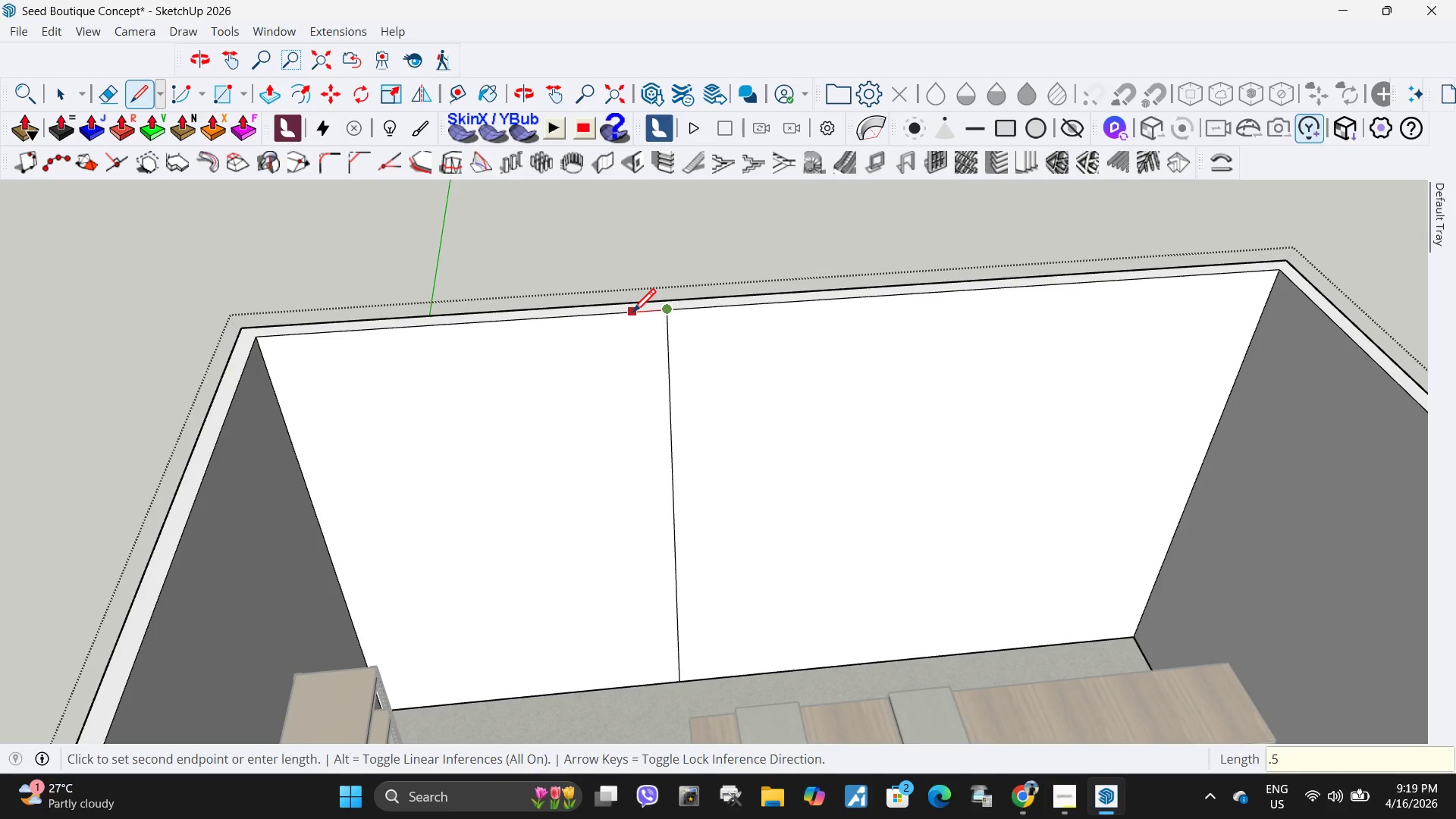 
key(Numpad5)
 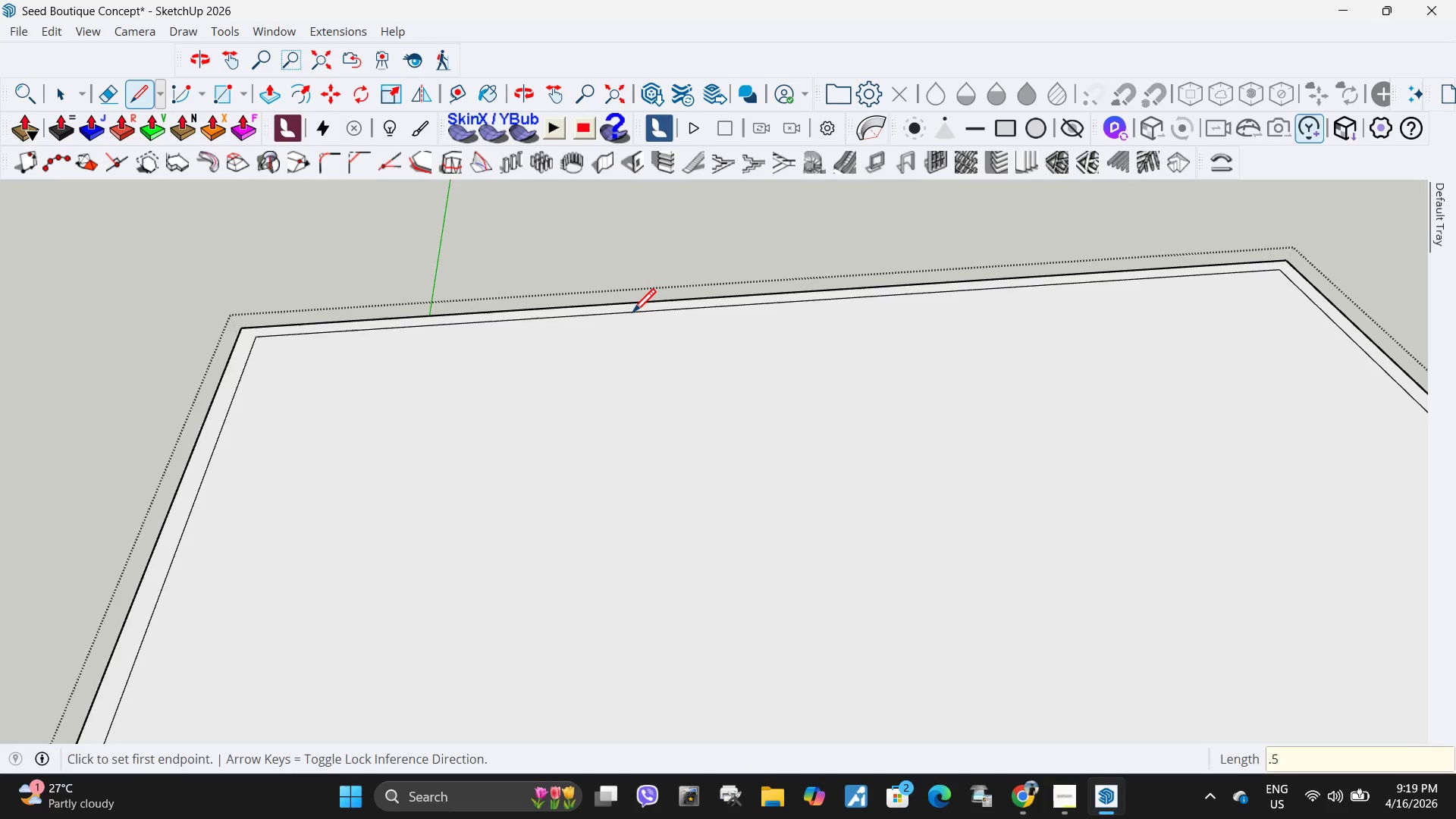 
key(NumpadEnter)
 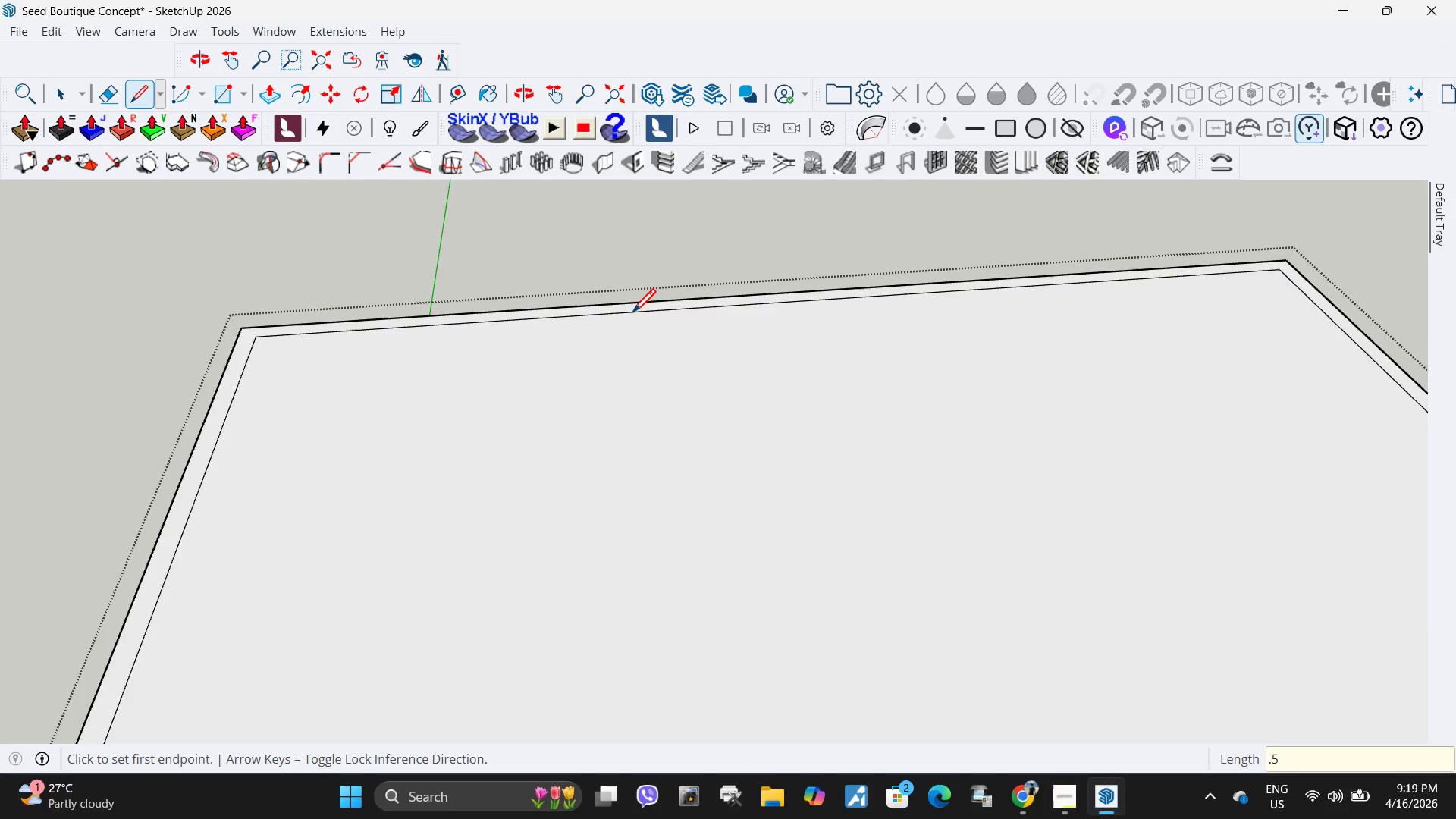 
key(Space)
 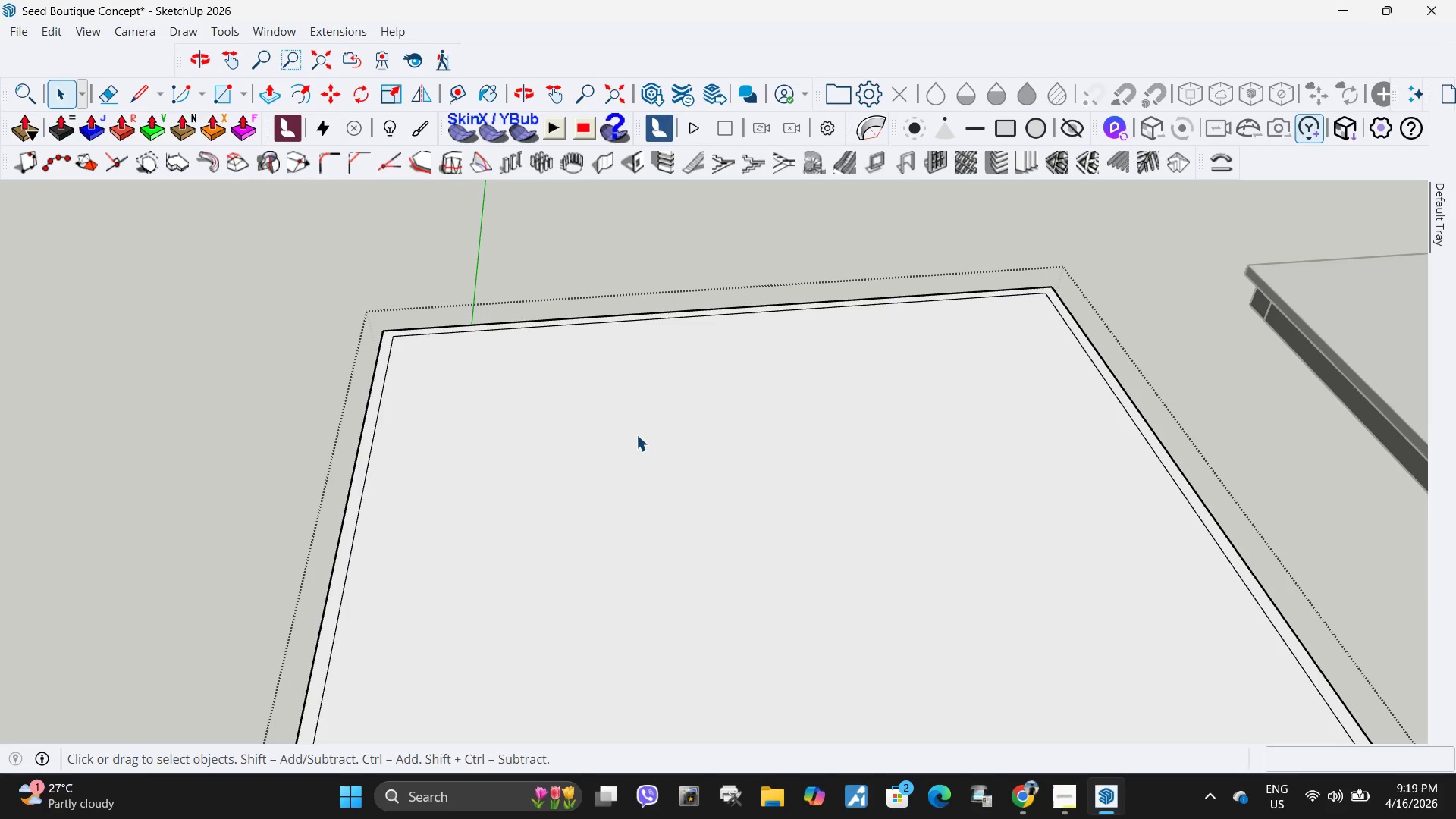 
left_click([636, 435])
 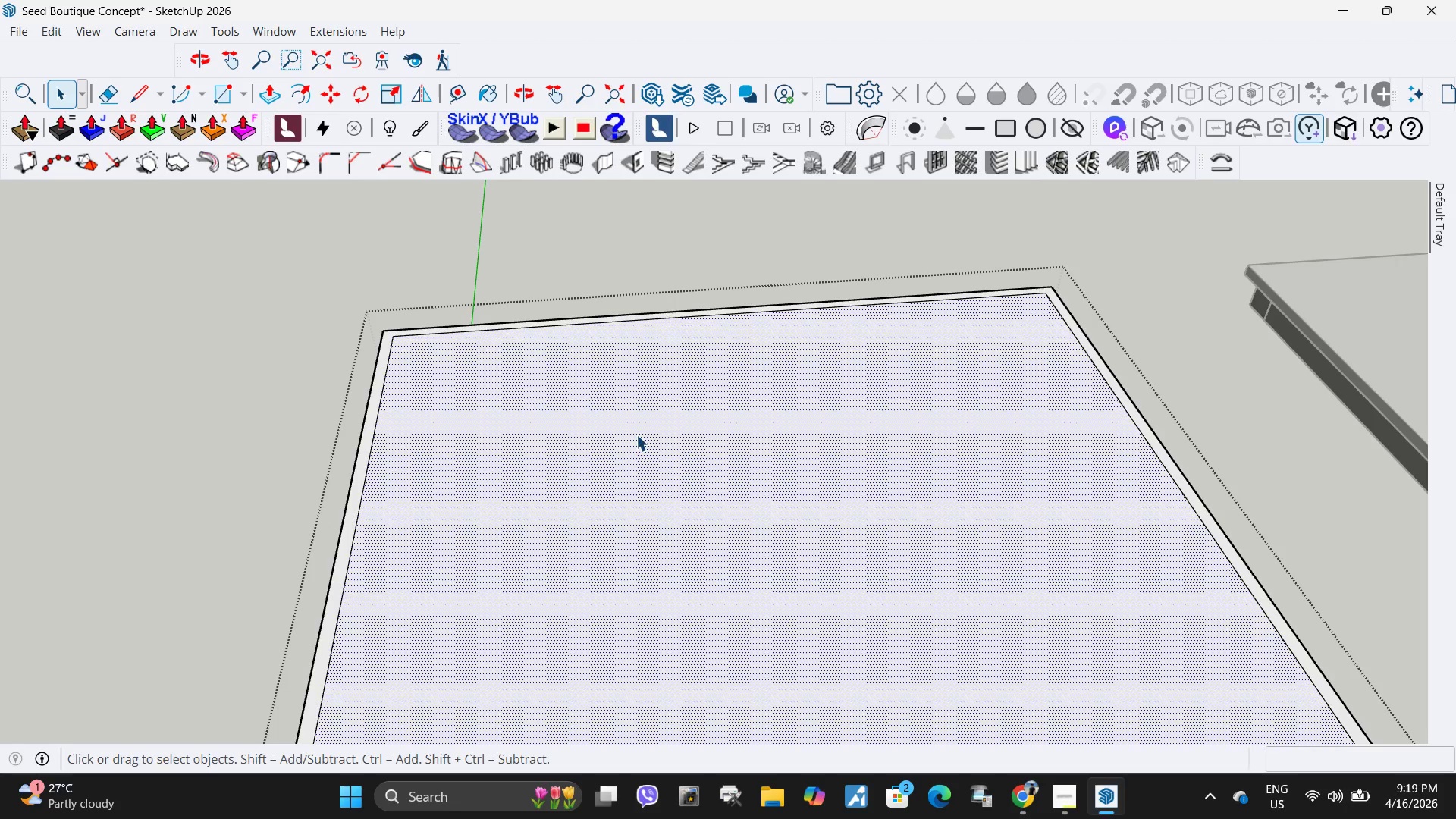 
scroll: coordinate [613, 345], scroll_direction: down, amount: 5.0
 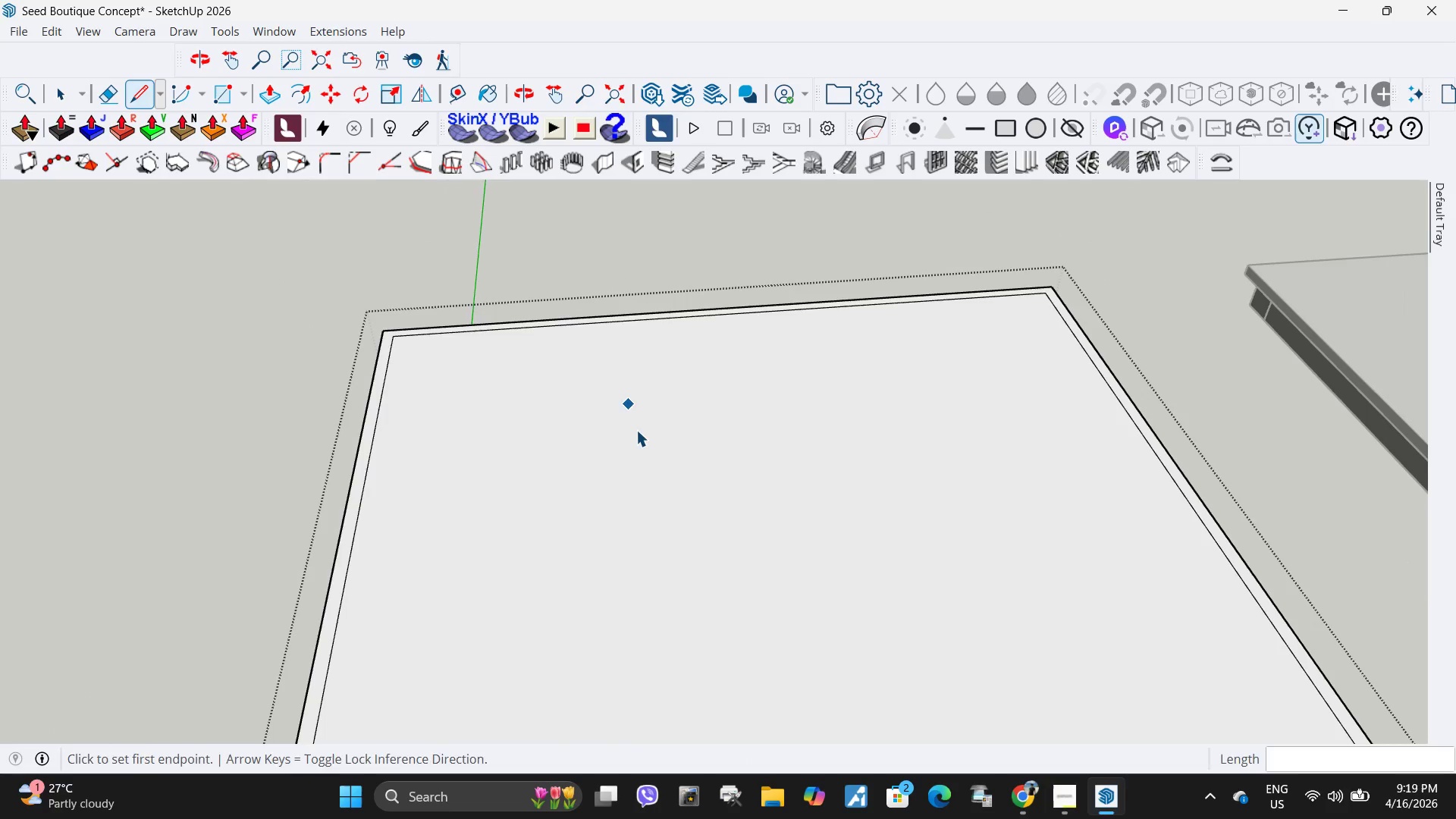 
key(Delete)
 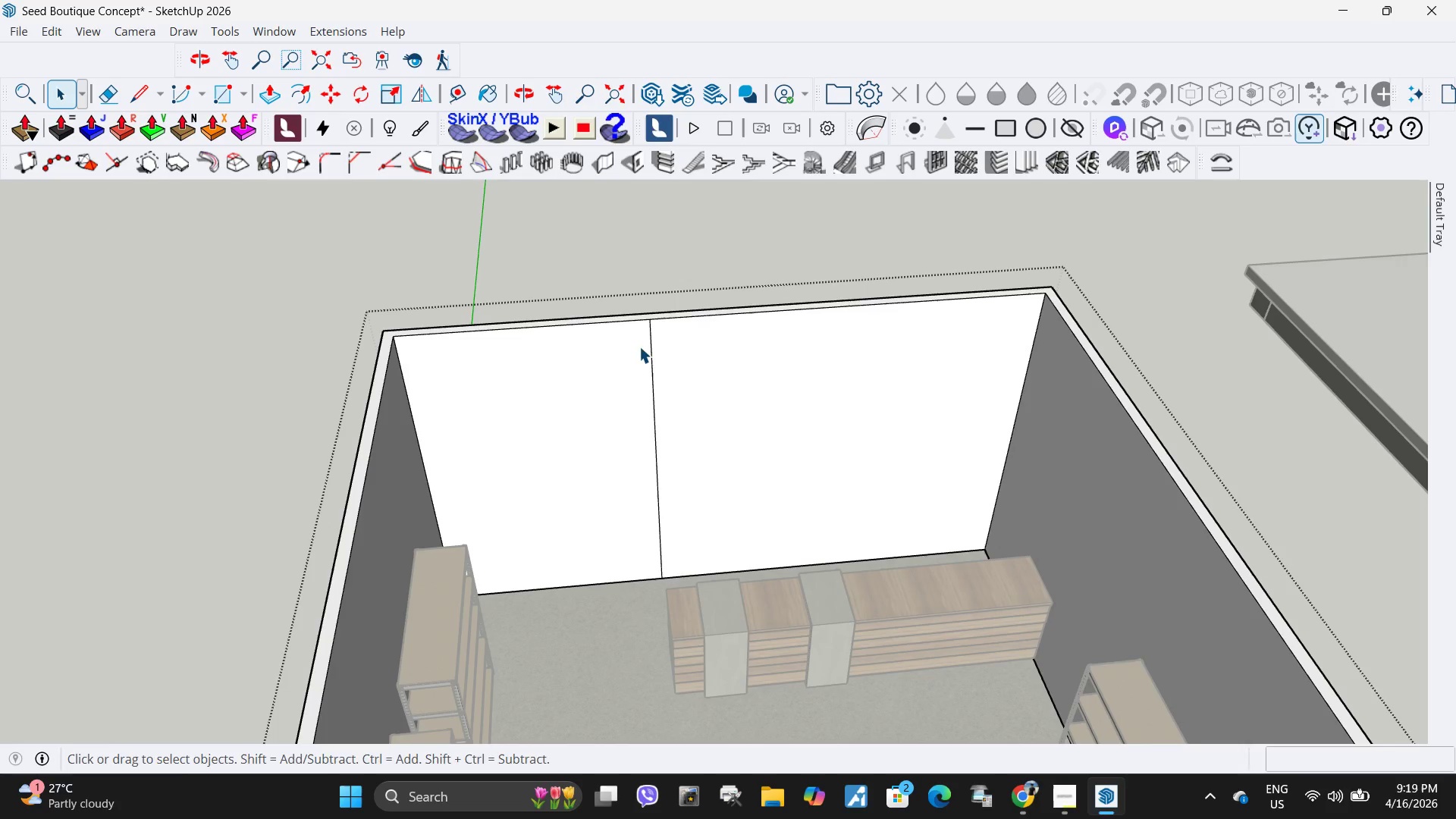 
key(L)
 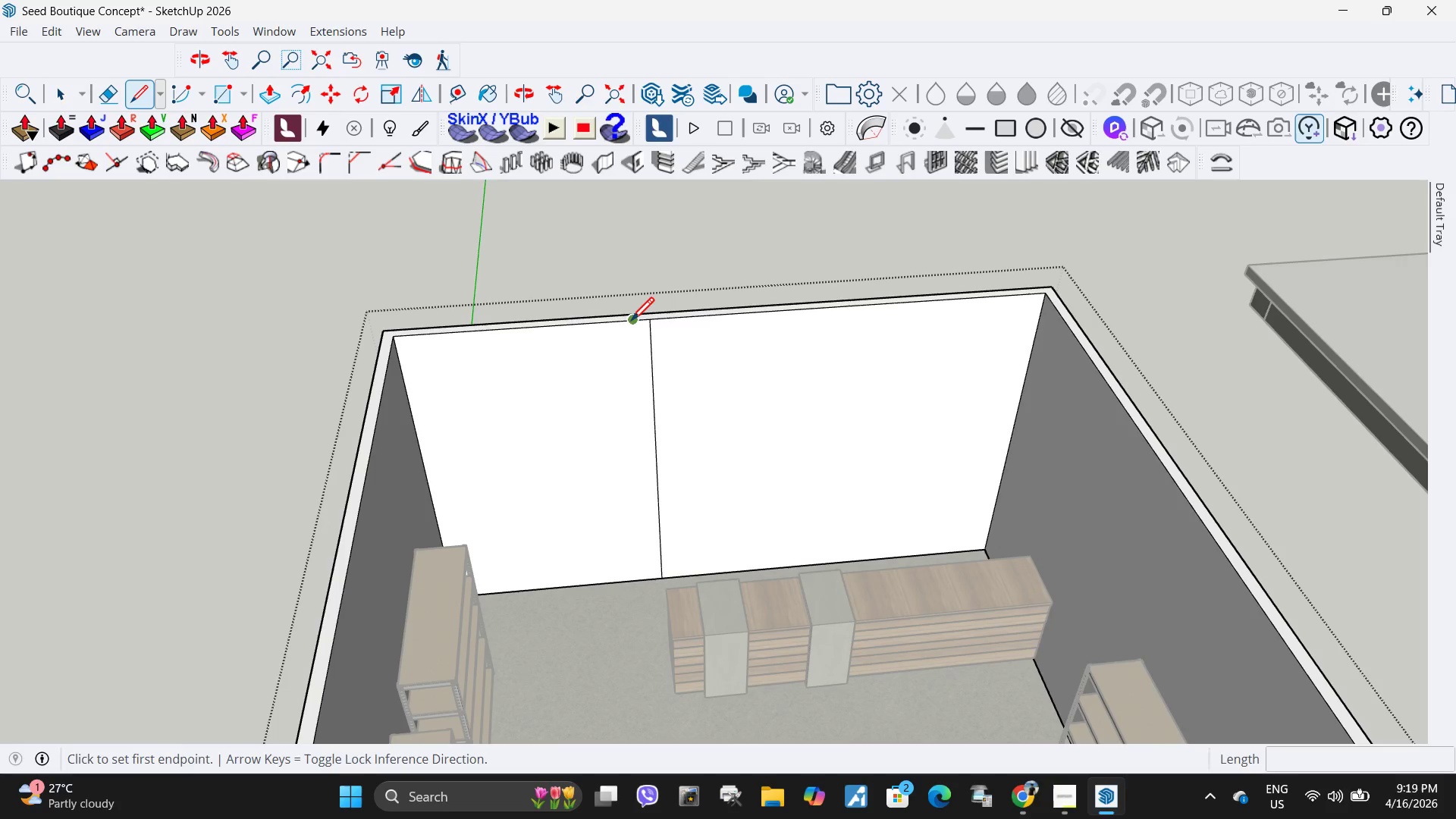 
left_click([631, 323])
 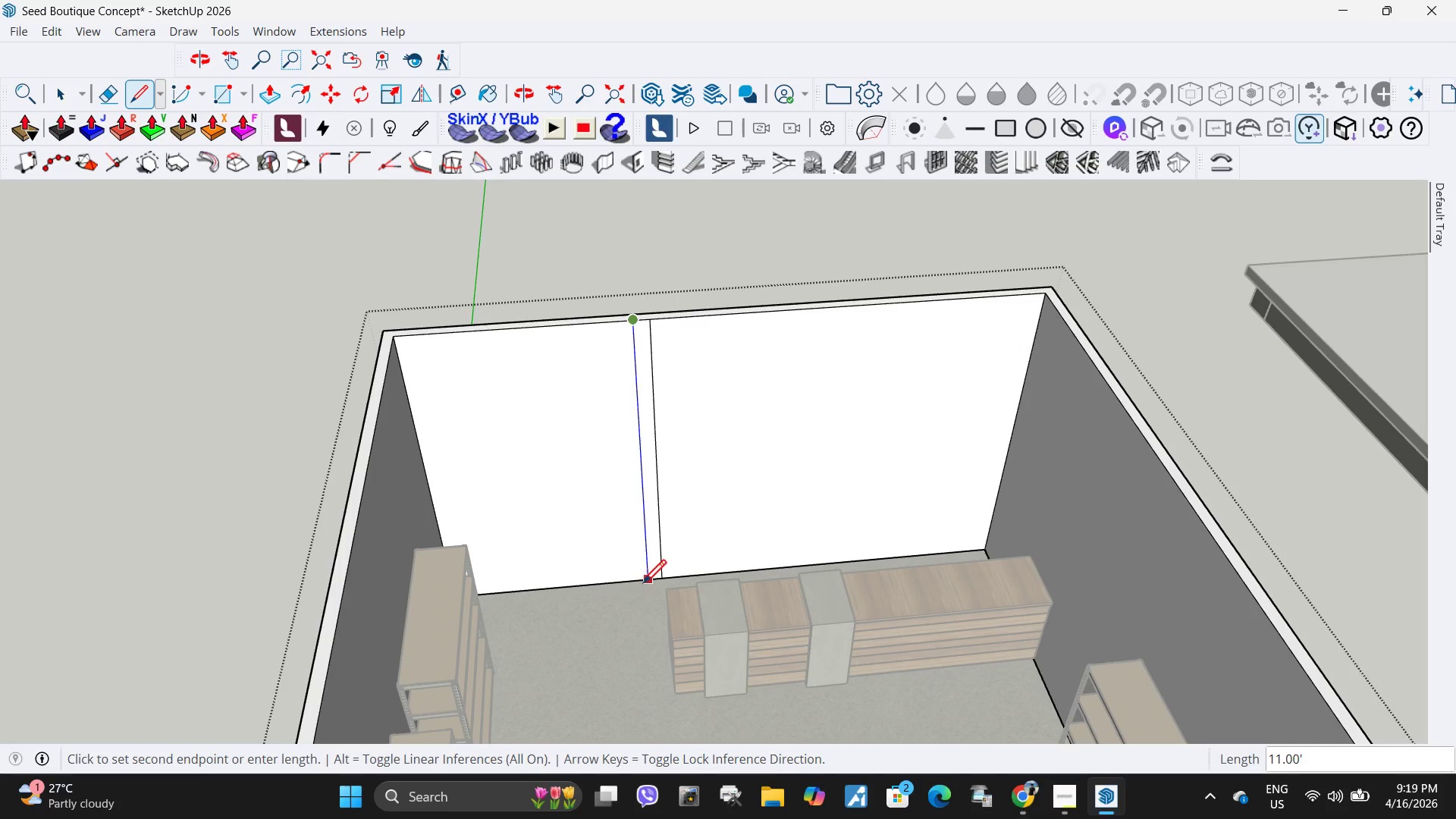 
left_click([645, 586])
 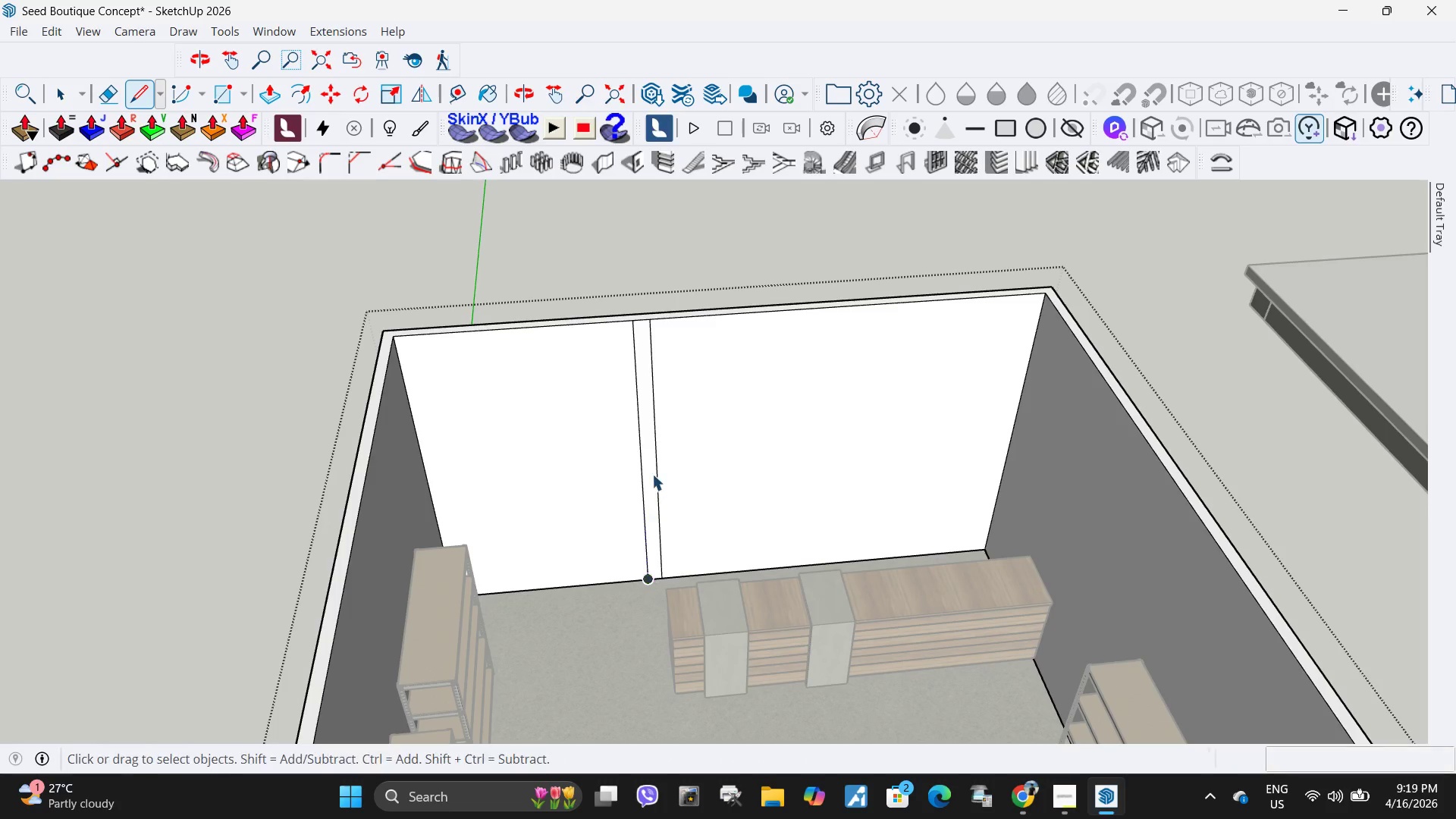 
key(Space)
 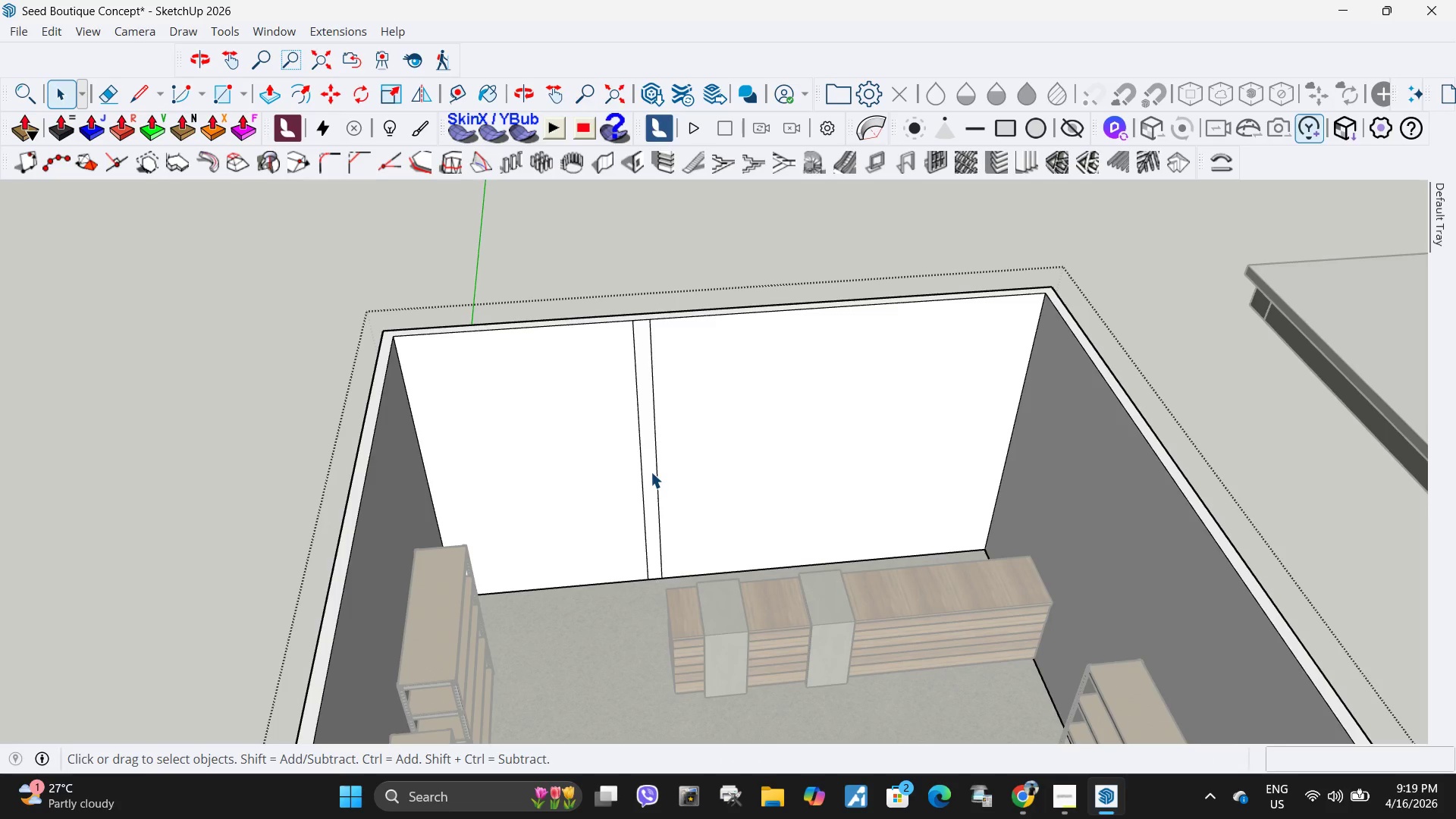 
left_click([651, 472])
 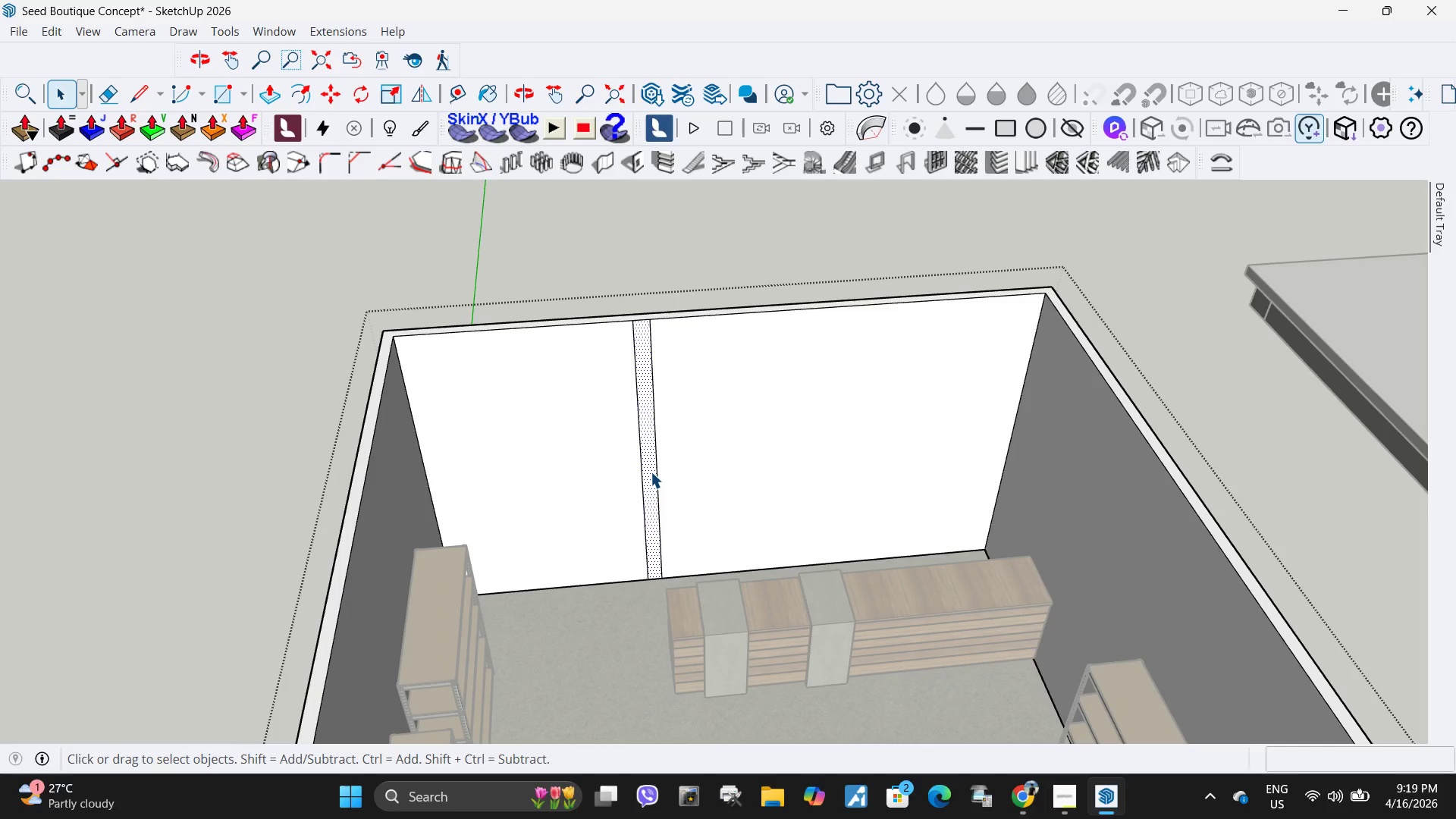 
key(P)
 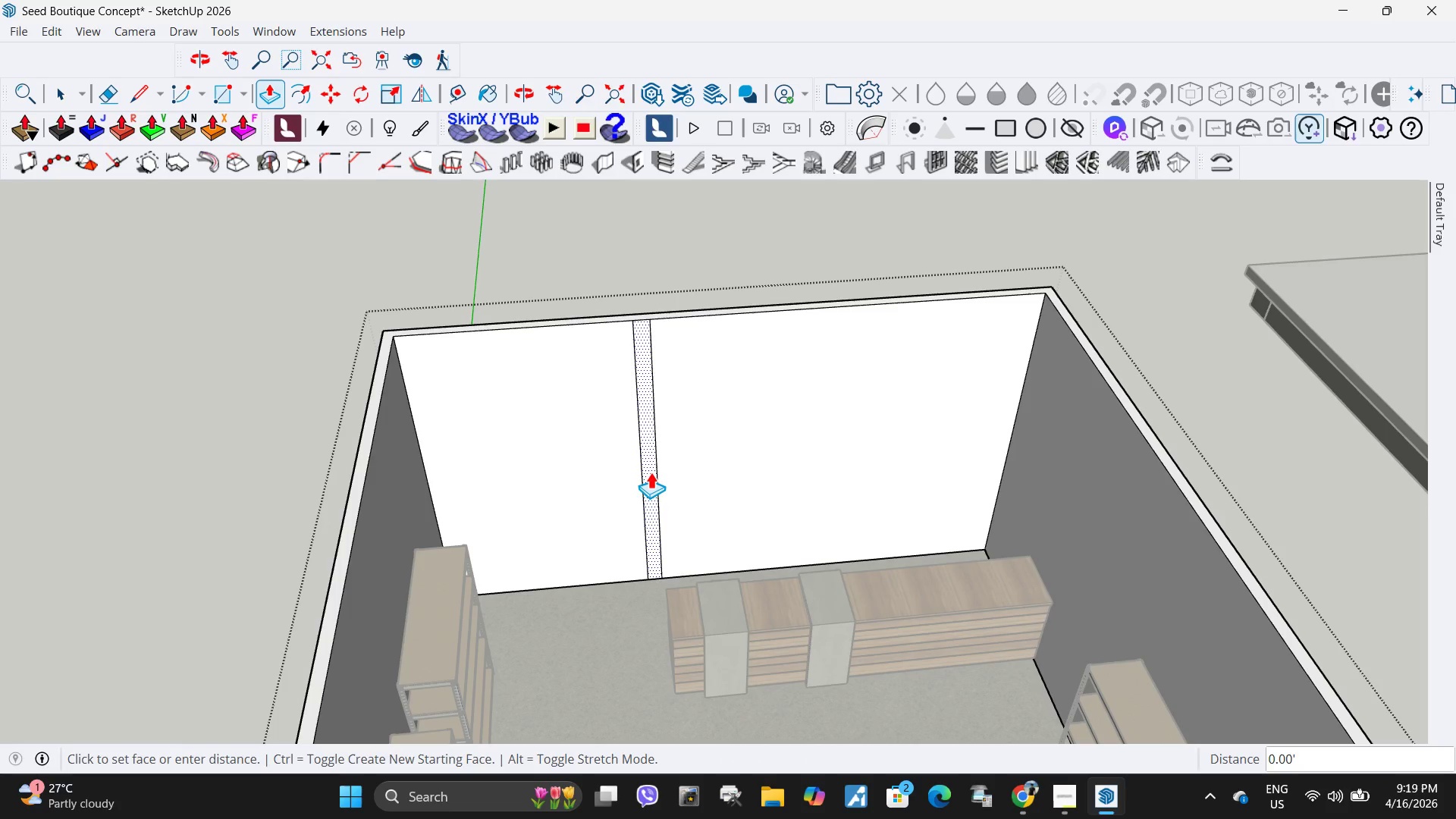 
left_click([651, 472])
 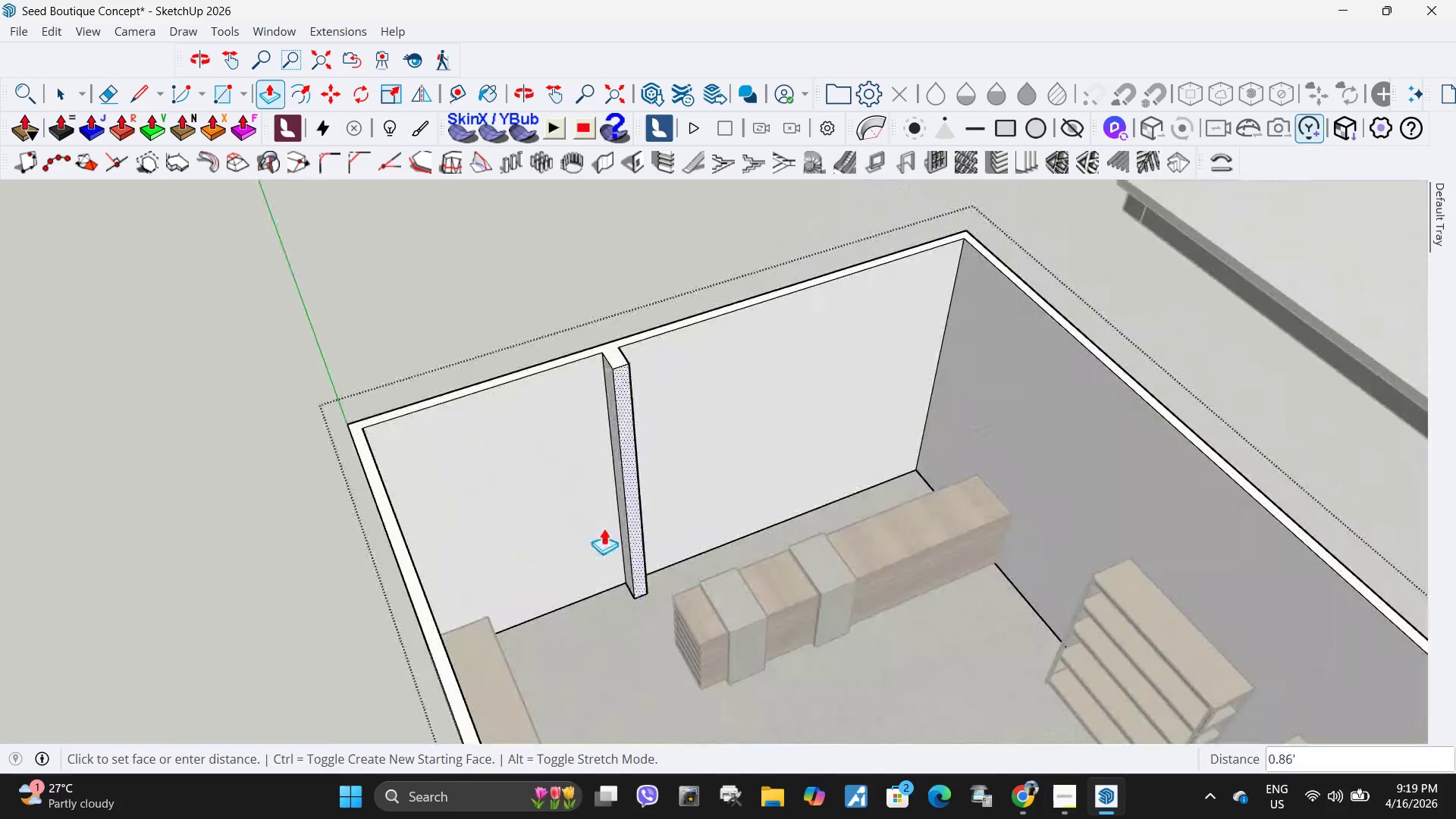 
scroll: coordinate [604, 532], scroll_direction: up, amount: 3.0
 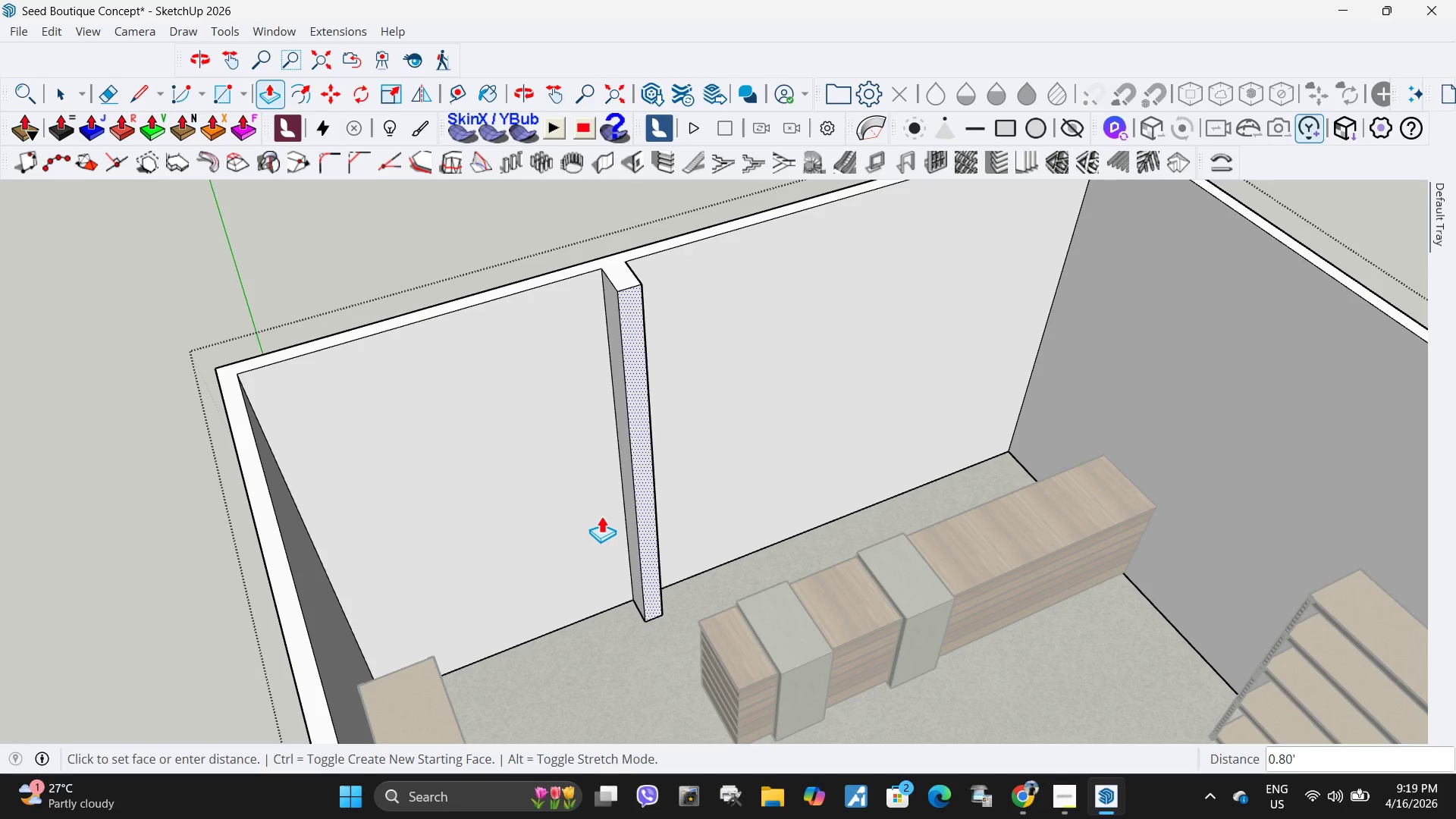 
key(NumpadDecimal)
 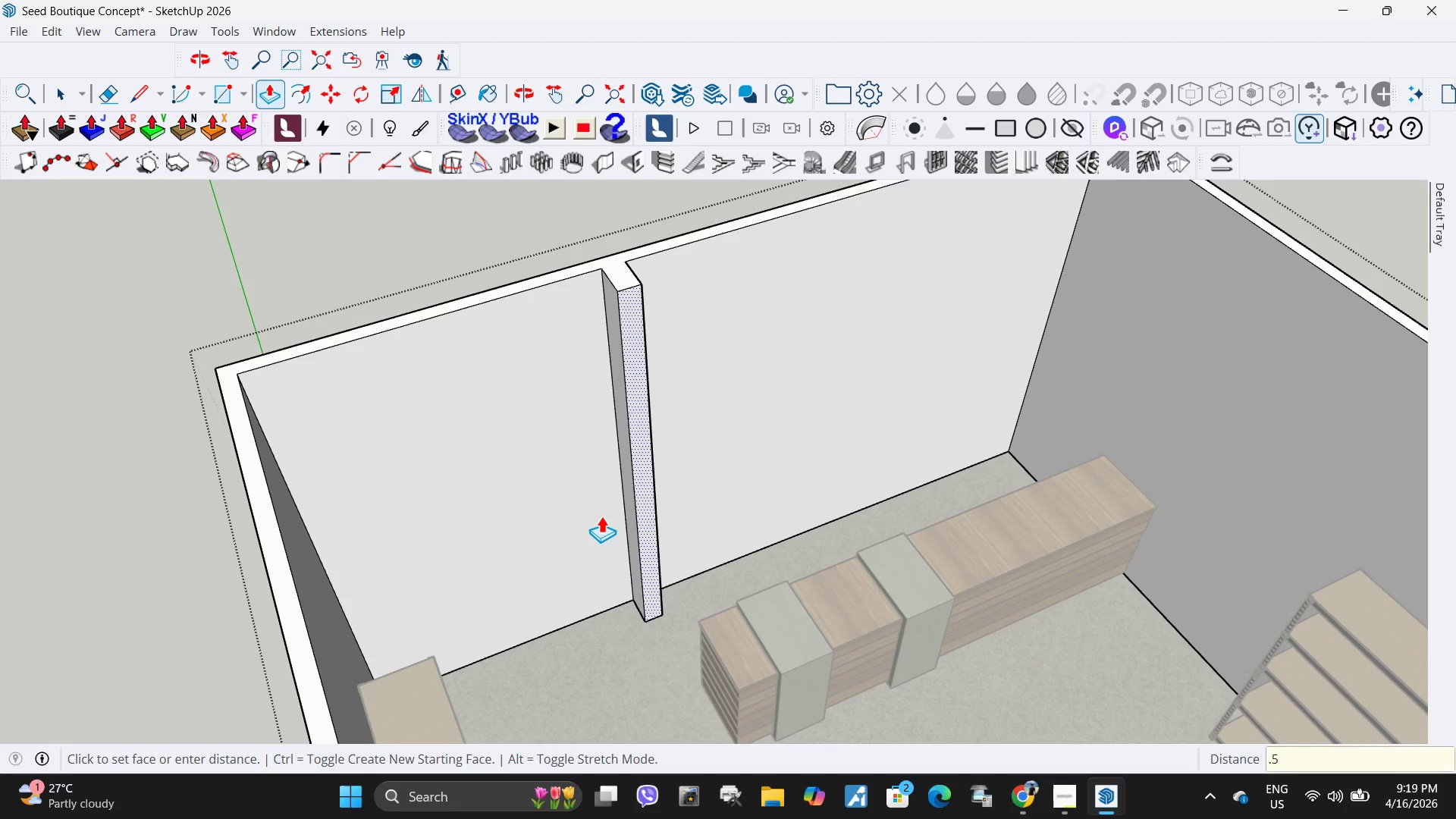 
key(Numpad5)
 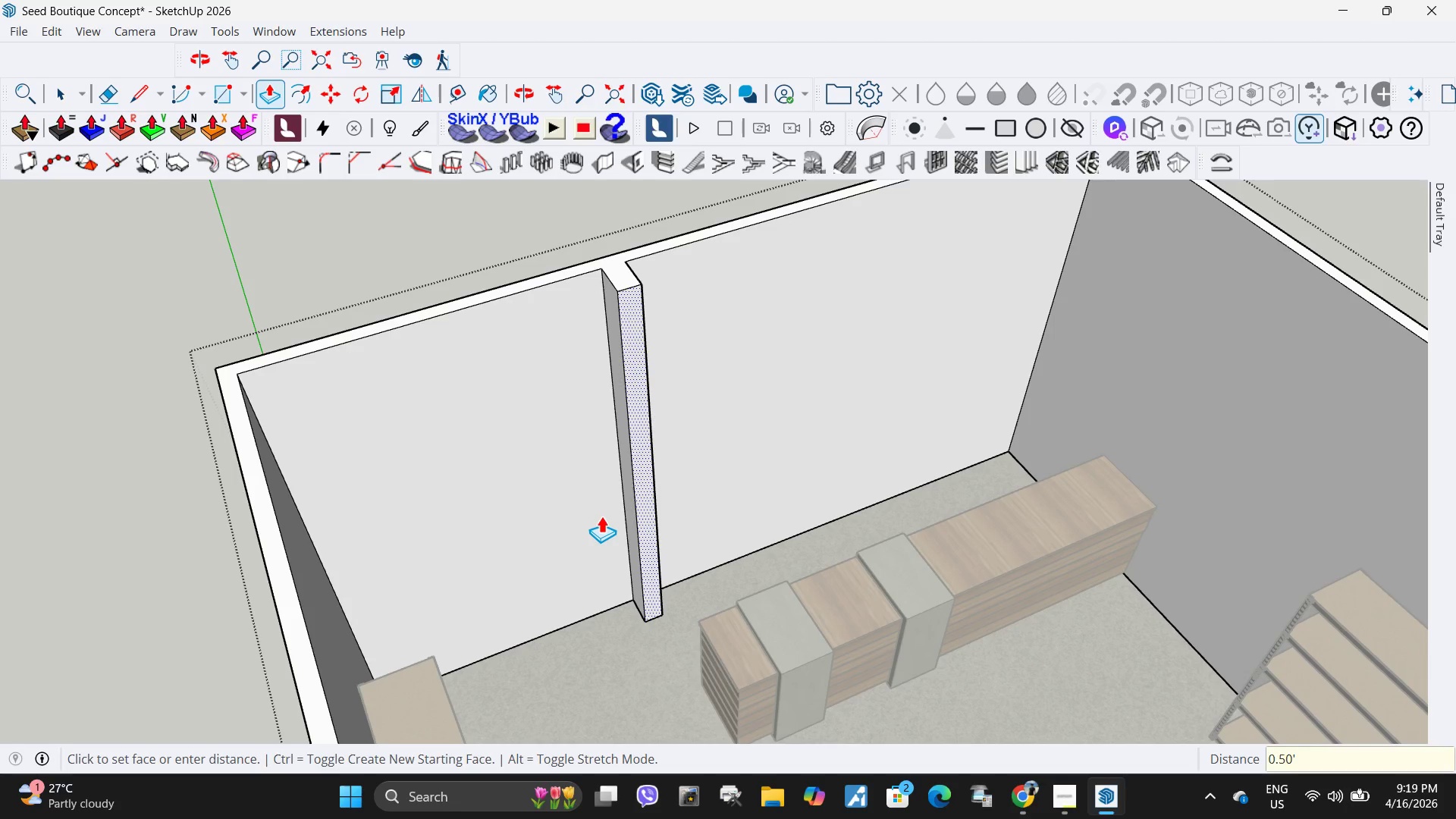 
key(NumpadEnter)
 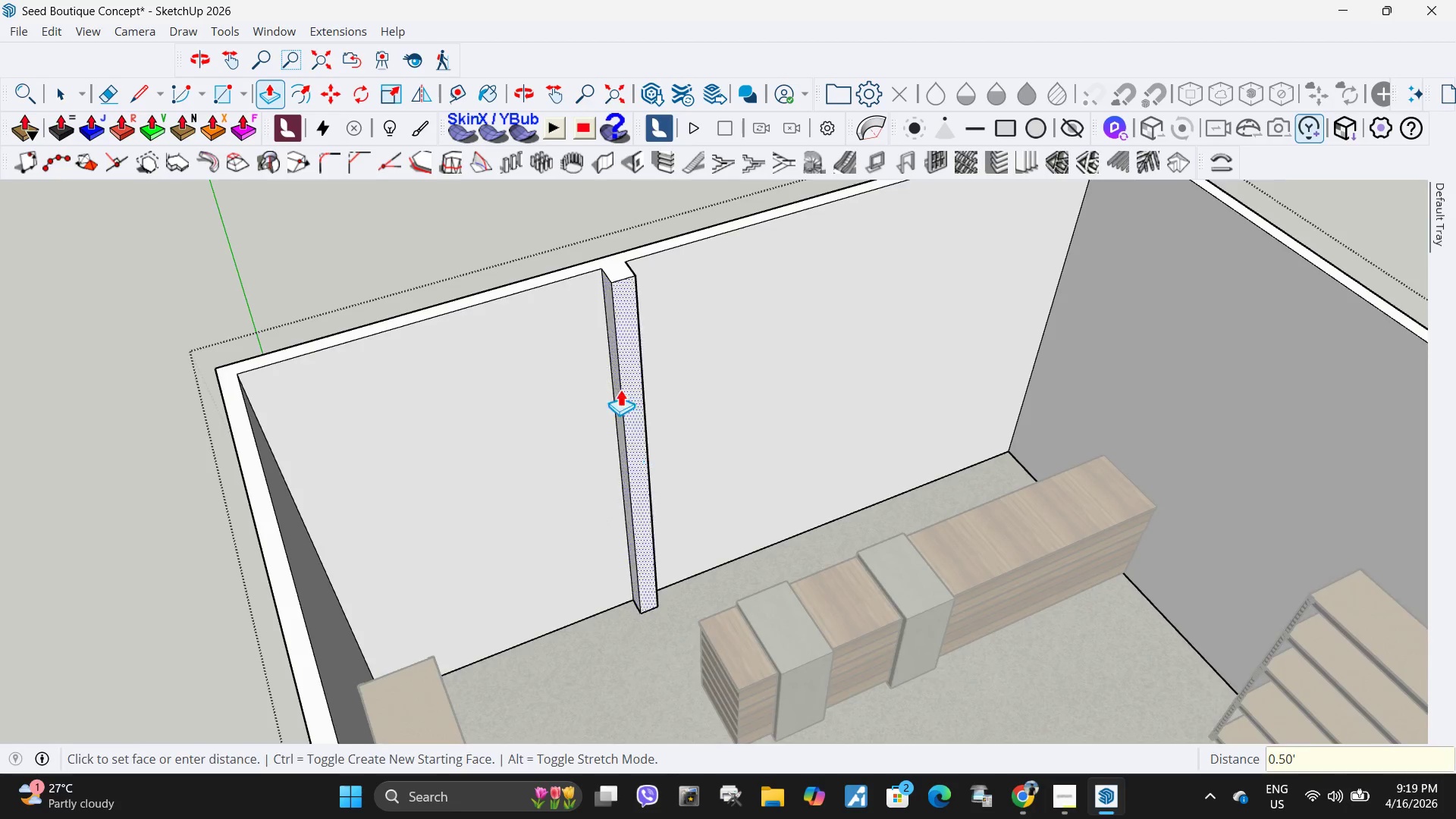 
scroll: coordinate [605, 363], scroll_direction: up, amount: 4.0
 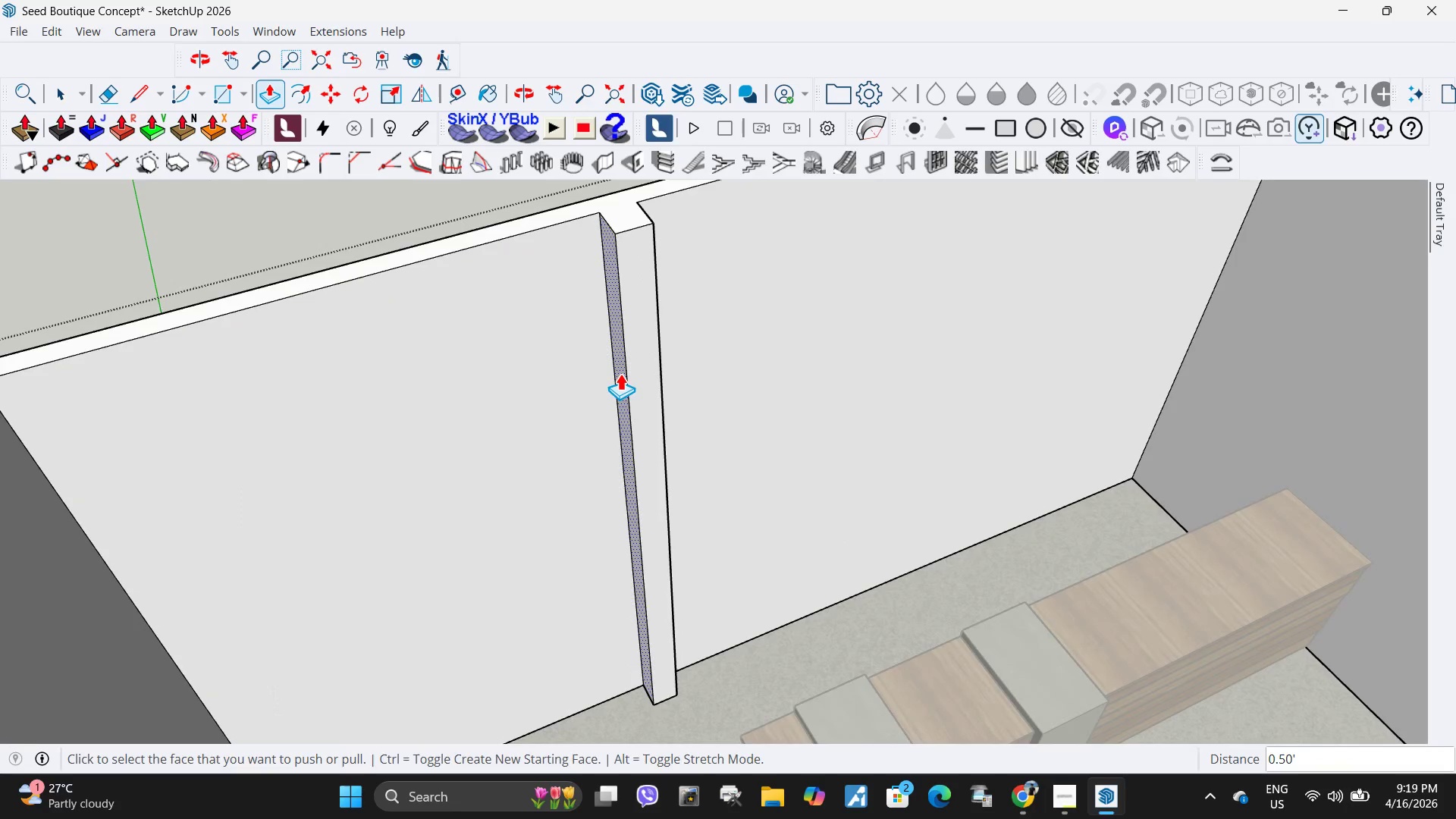 
left_click([620, 373])
 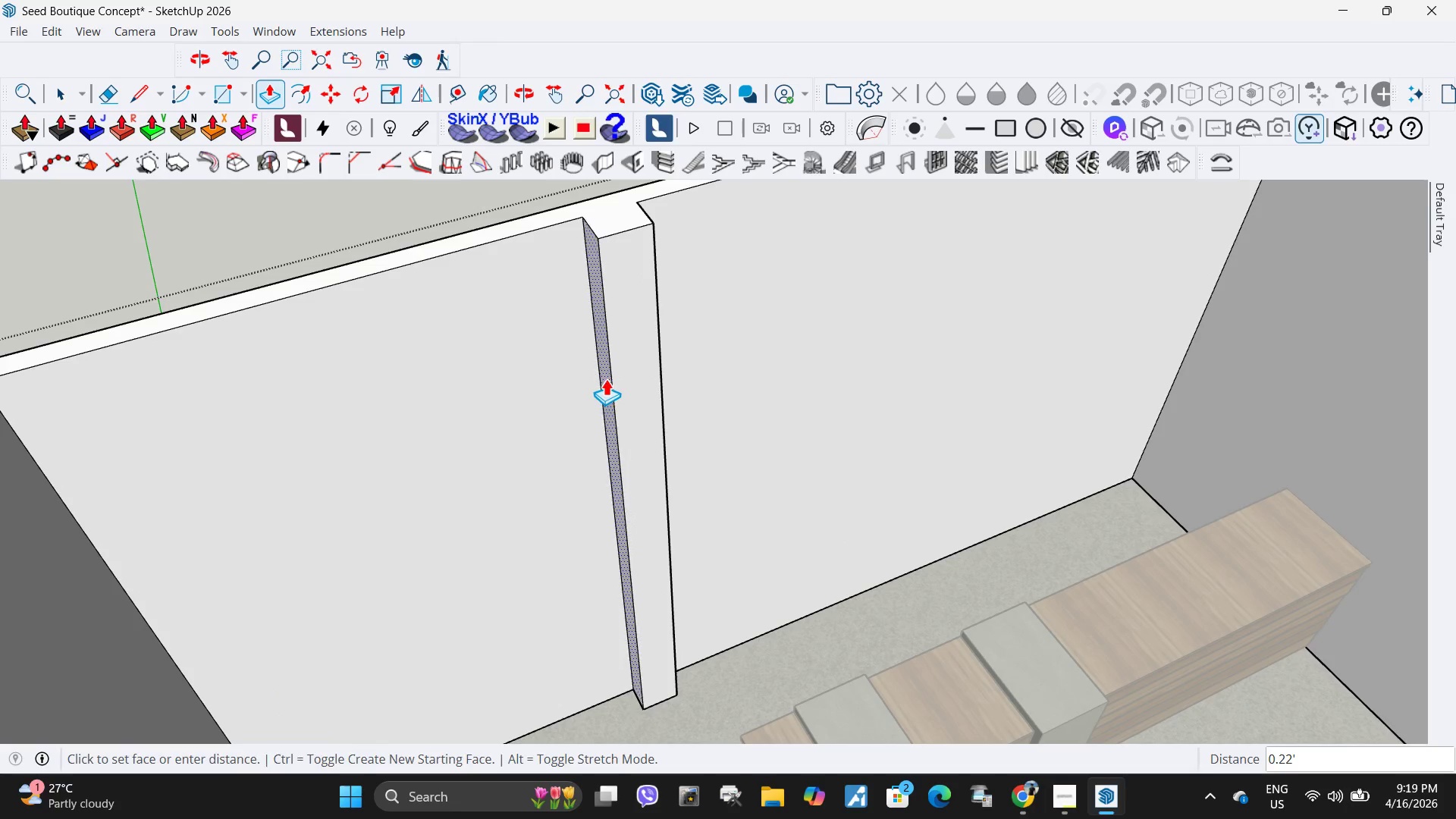 
key(NumpadDecimal)
 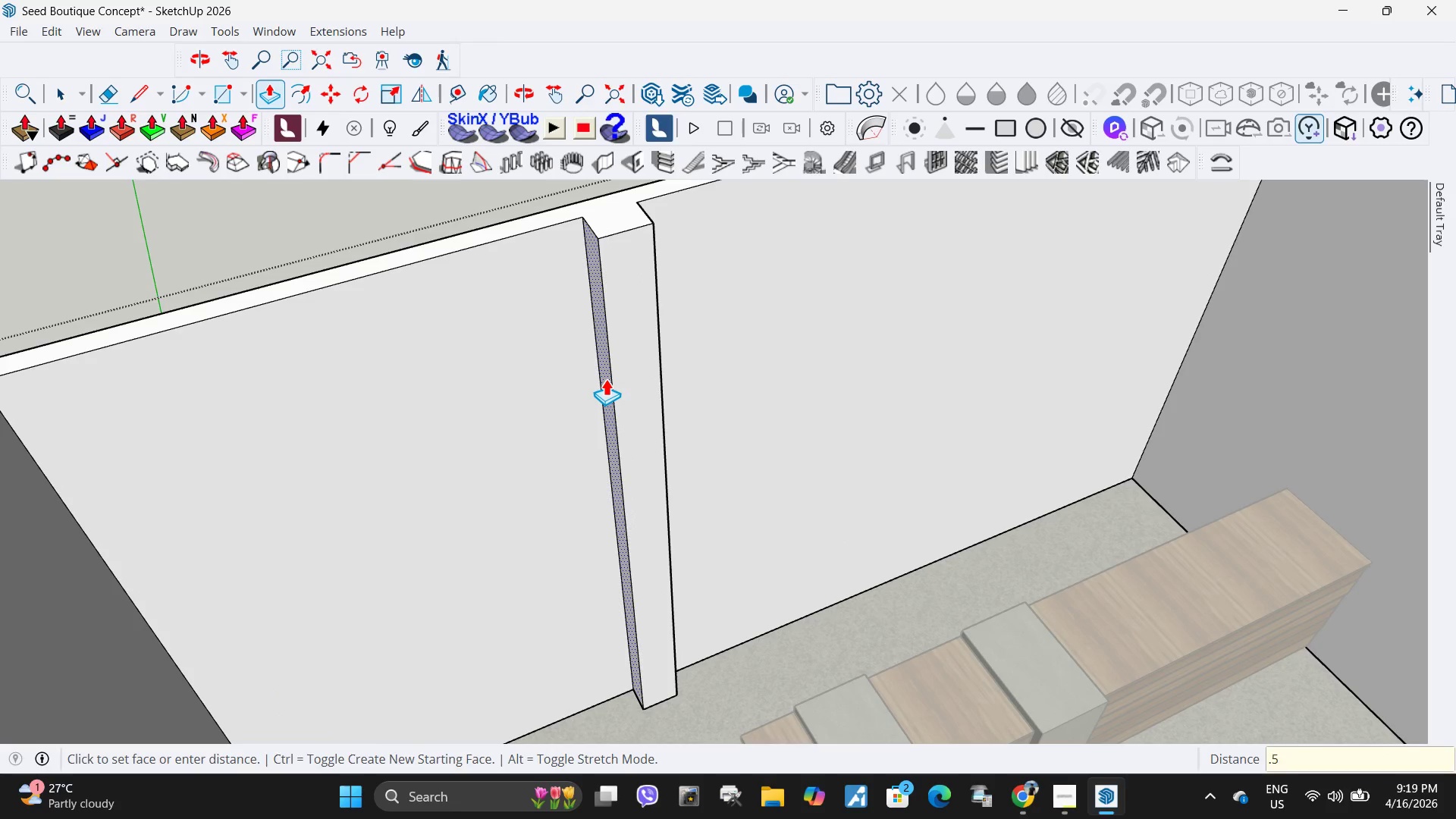 
key(Numpad5)
 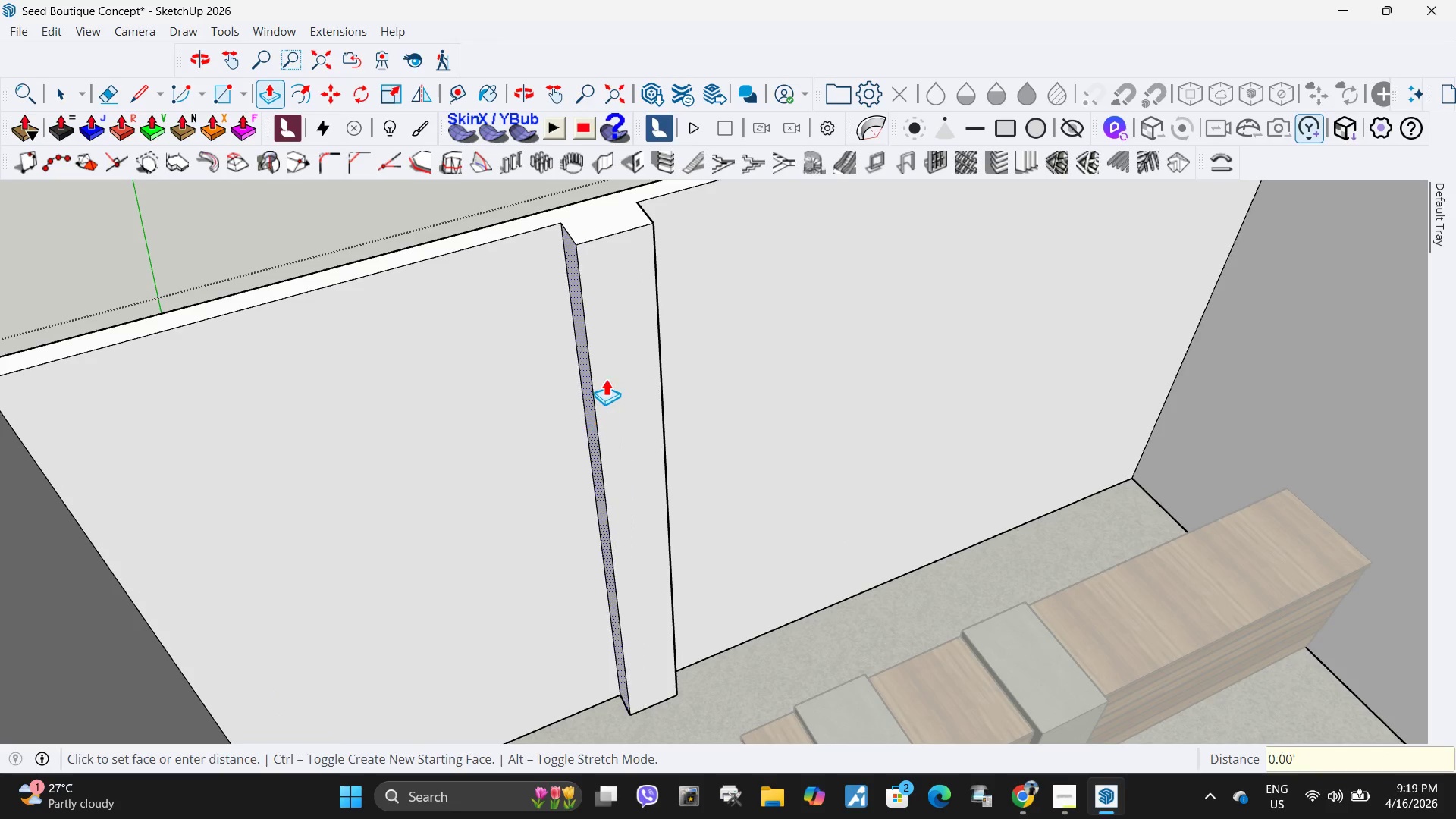 
key(NumpadEnter)
 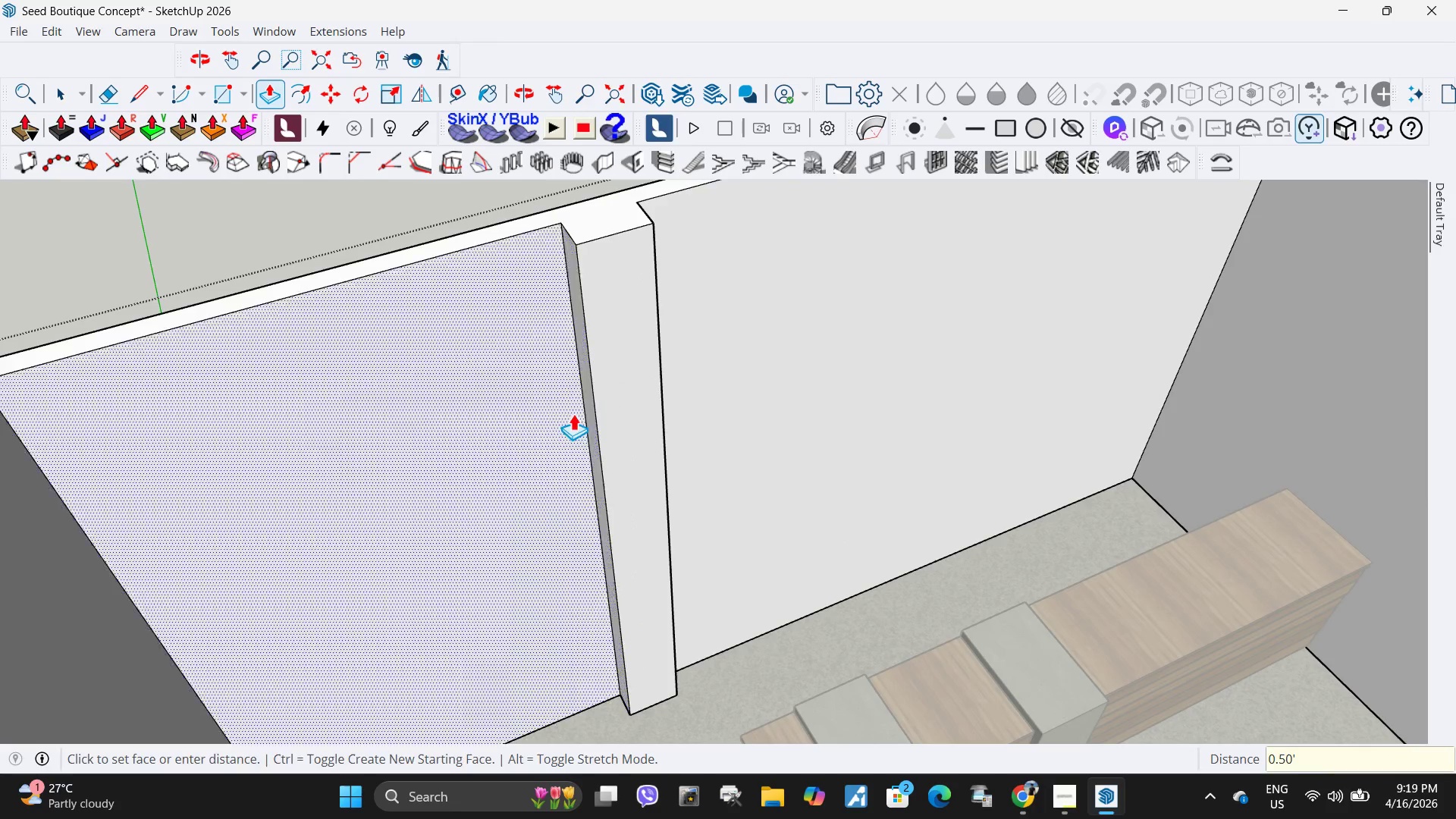 
scroll: coordinate [566, 341], scroll_direction: down, amount: 12.0
 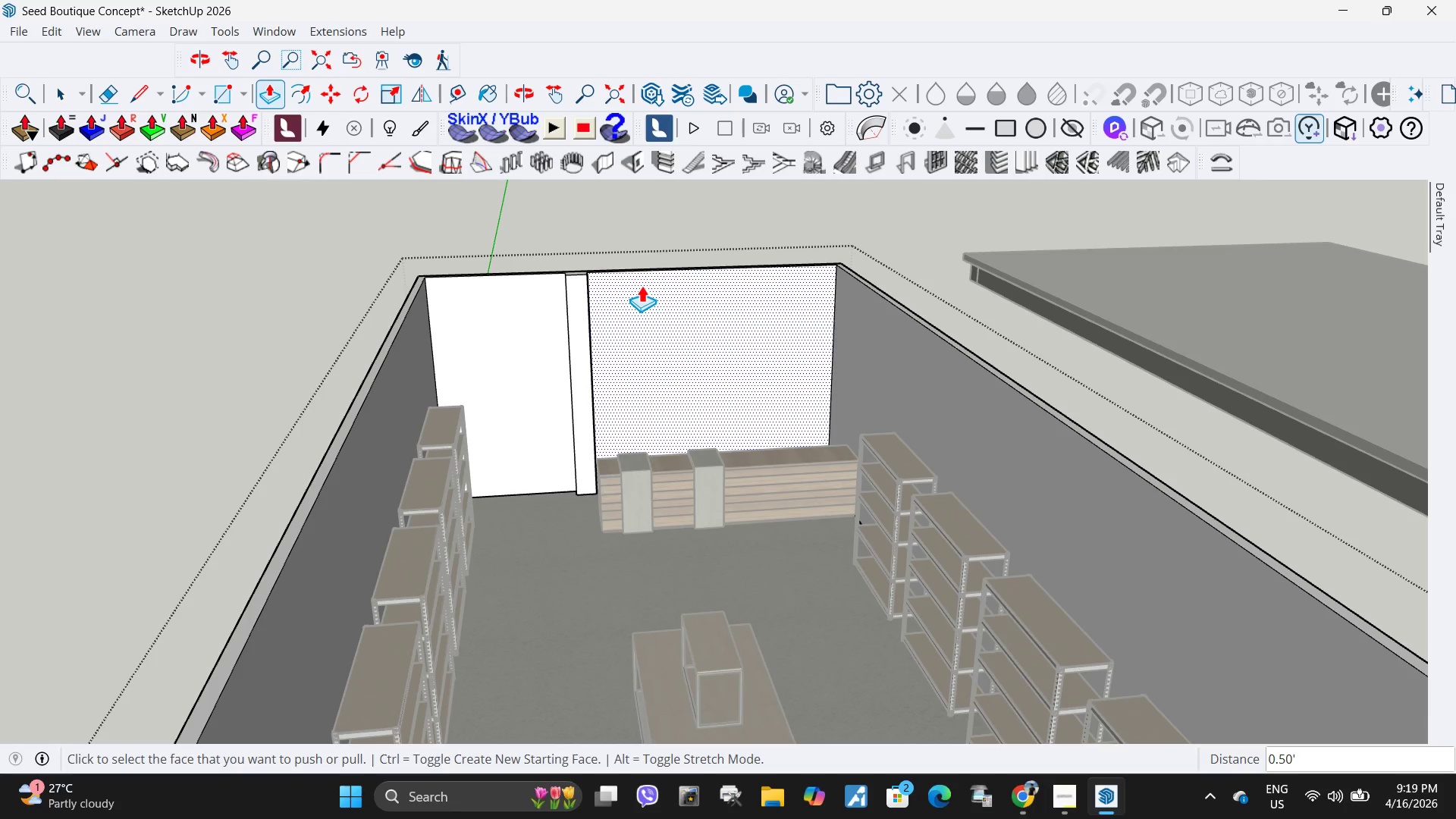 
wait(8.02)
 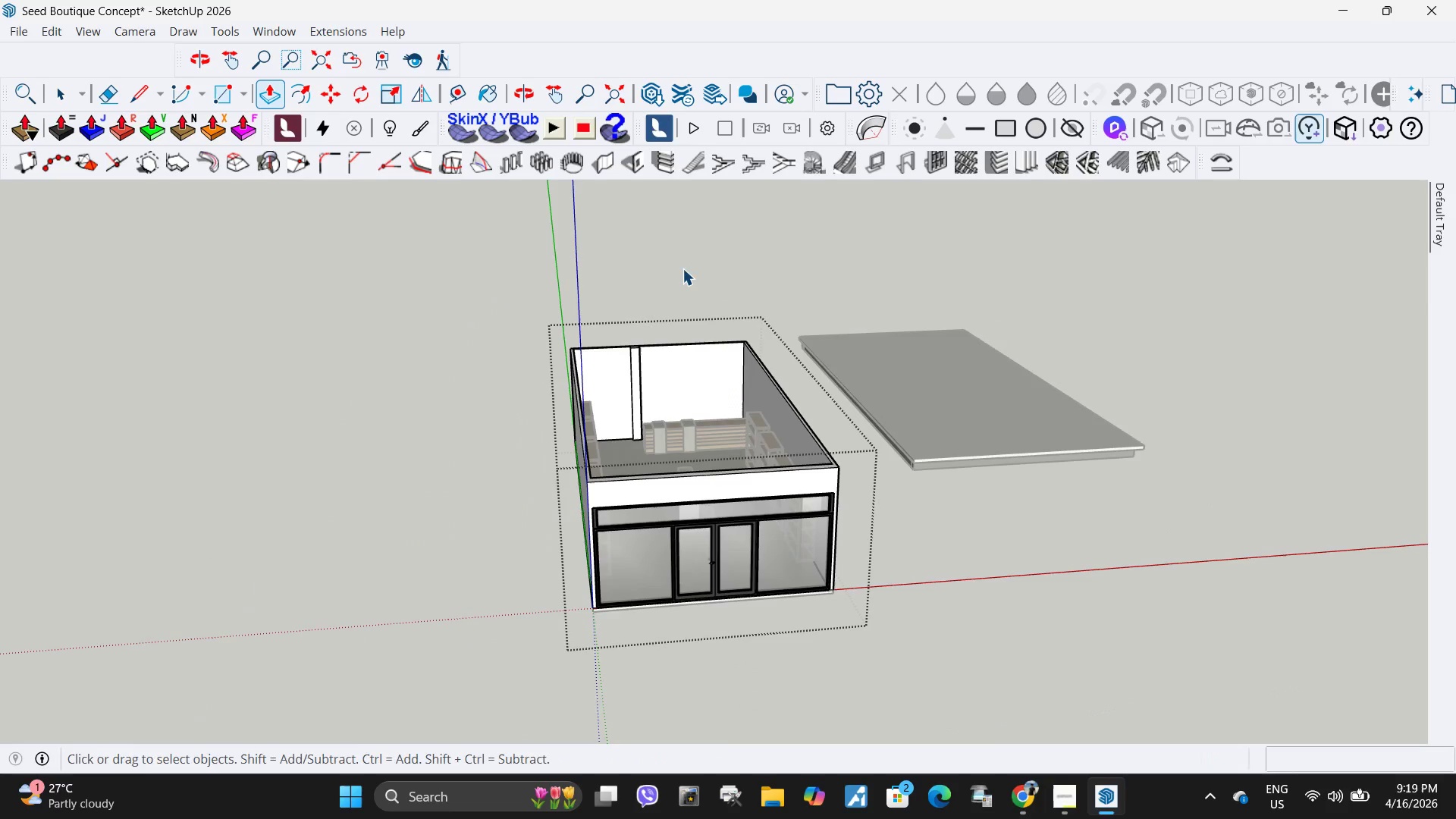 
key(Space)
 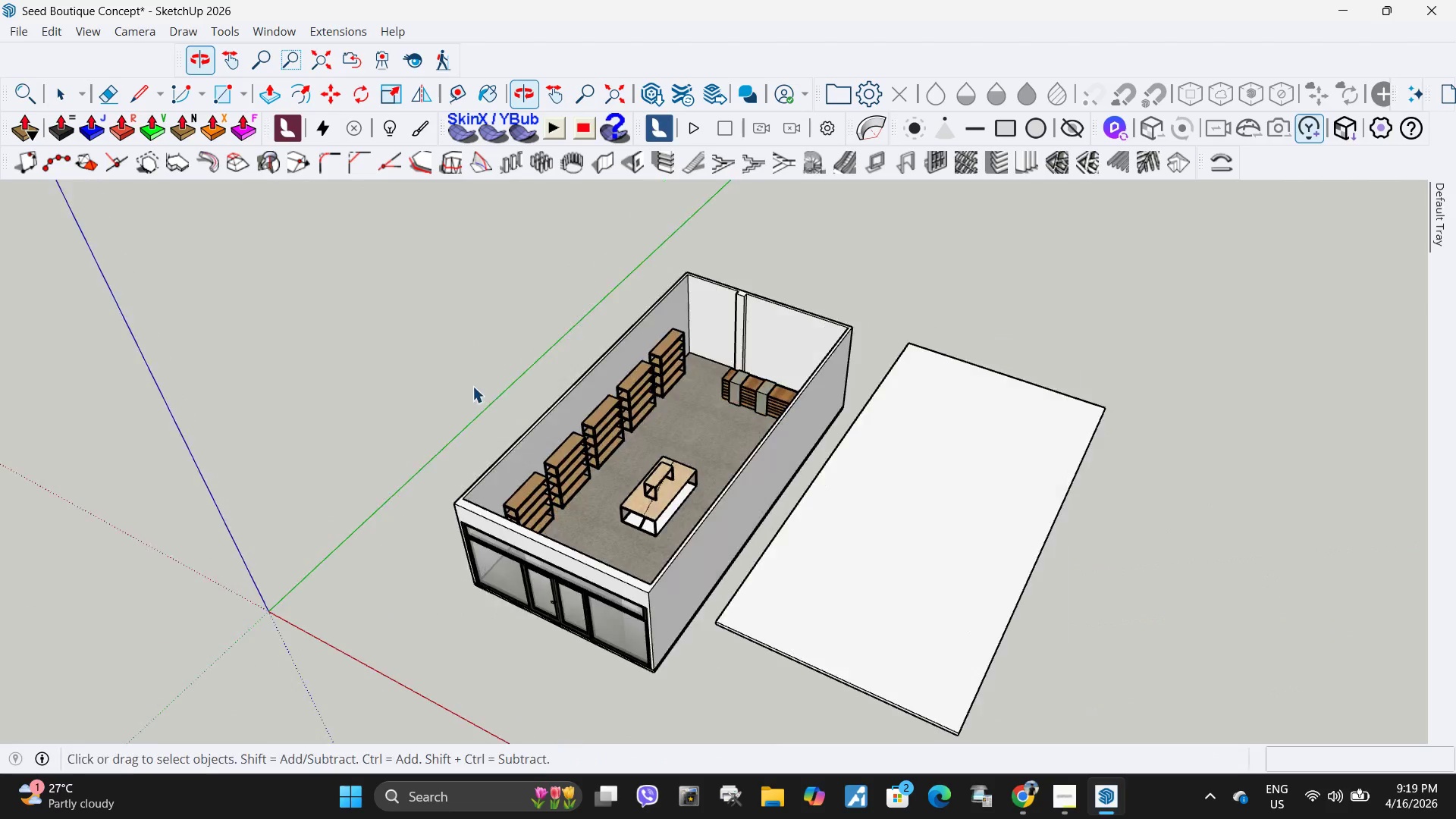 
scroll: coordinate [669, 423], scroll_direction: down, amount: 9.0
 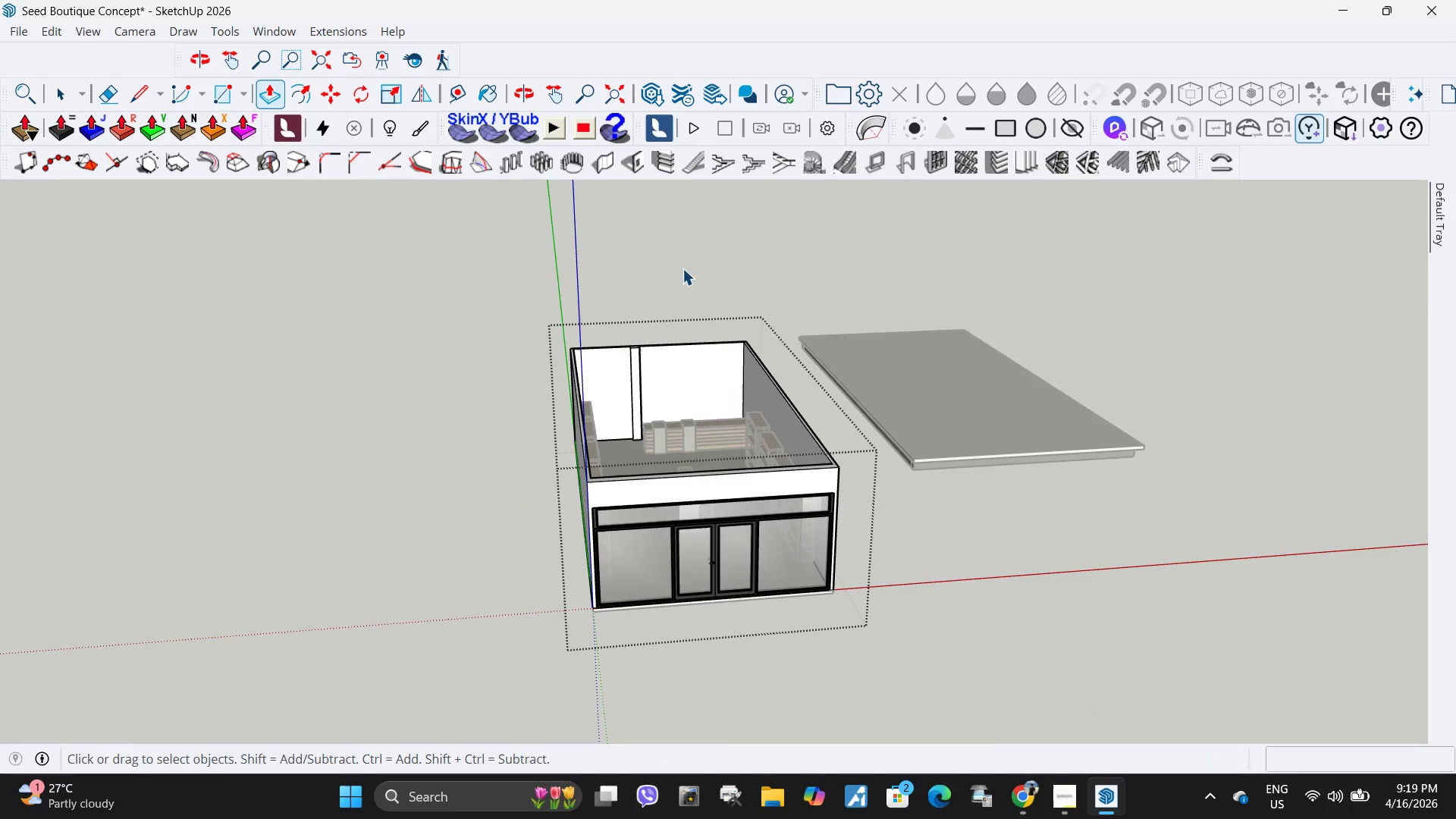 
scroll: coordinate [783, 323], scroll_direction: up, amount: 4.0
 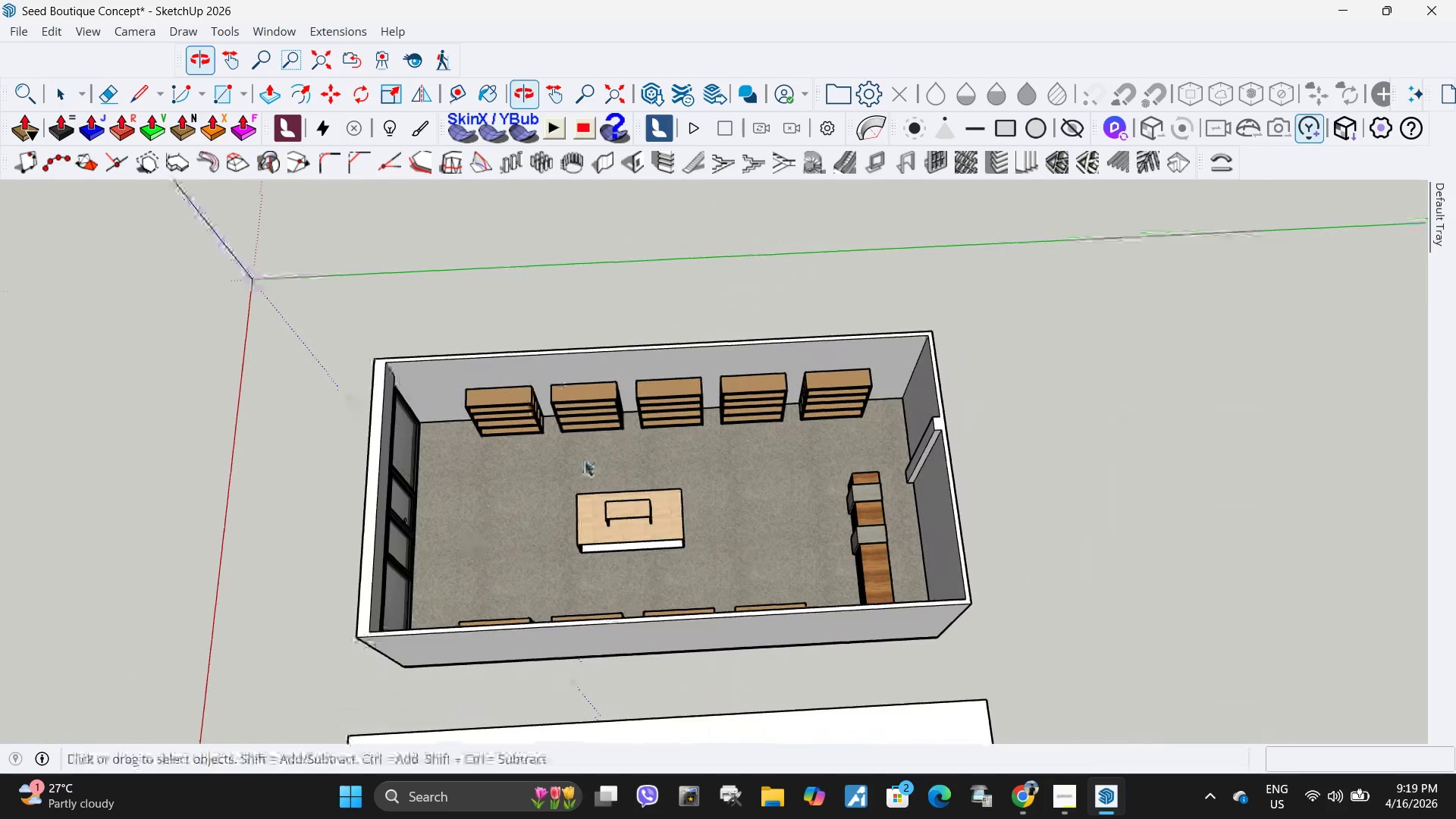 
scroll: coordinate [596, 451], scroll_direction: down, amount: 3.0
 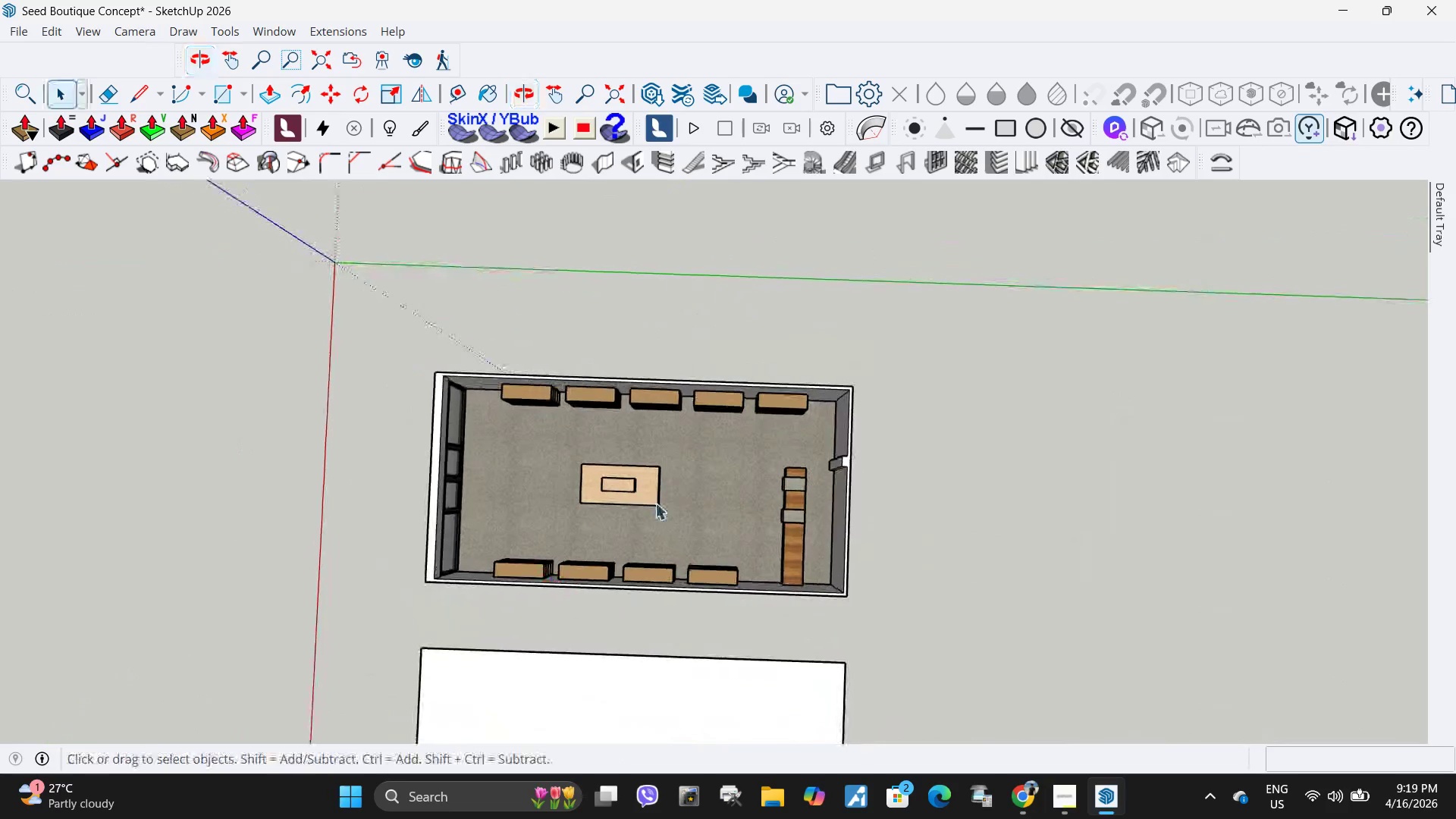 
left_click([765, 401])
 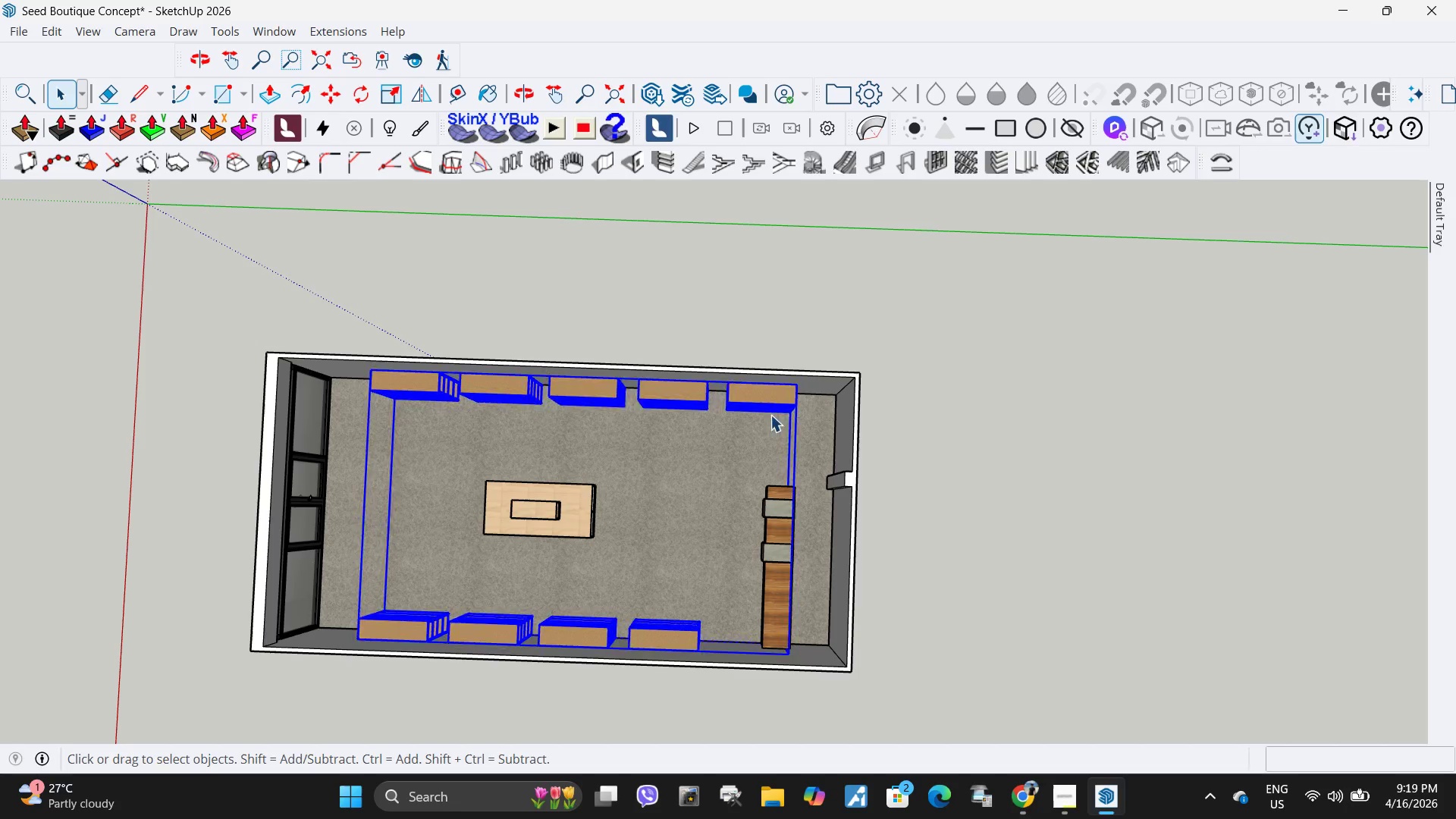 
scroll: coordinate [837, 419], scroll_direction: up, amount: 3.0
 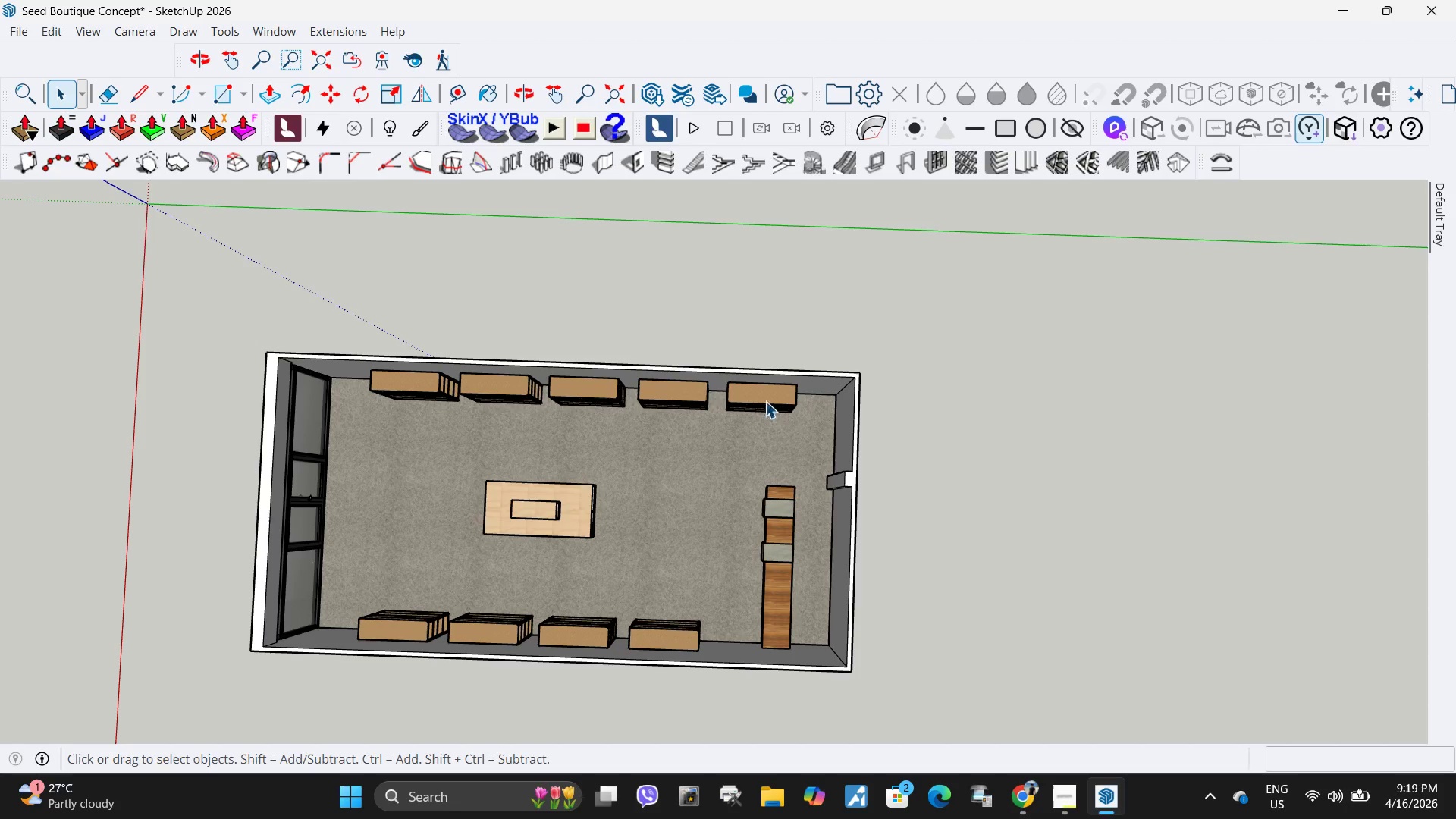 
key(M)
 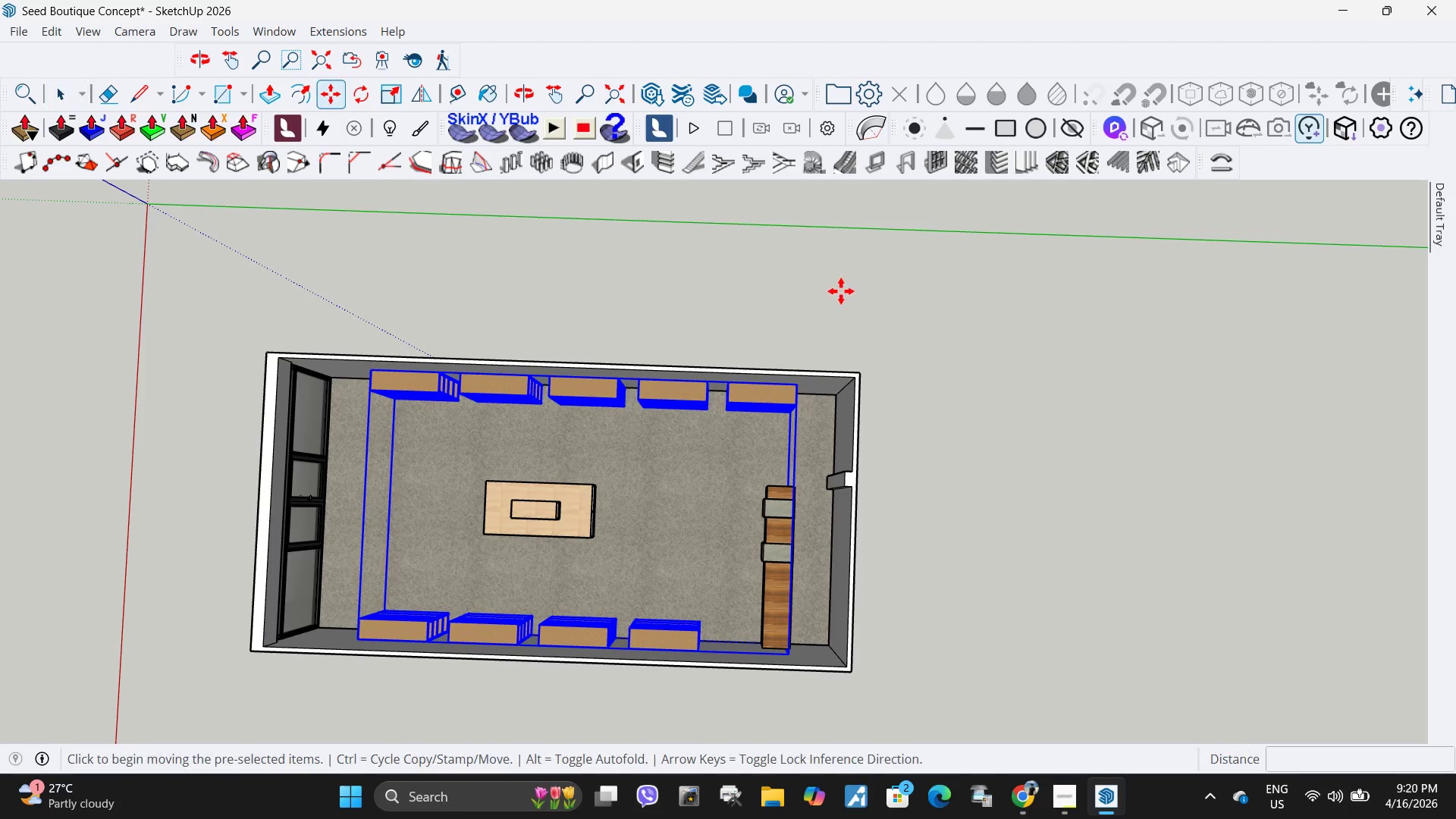 
left_click([841, 291])
 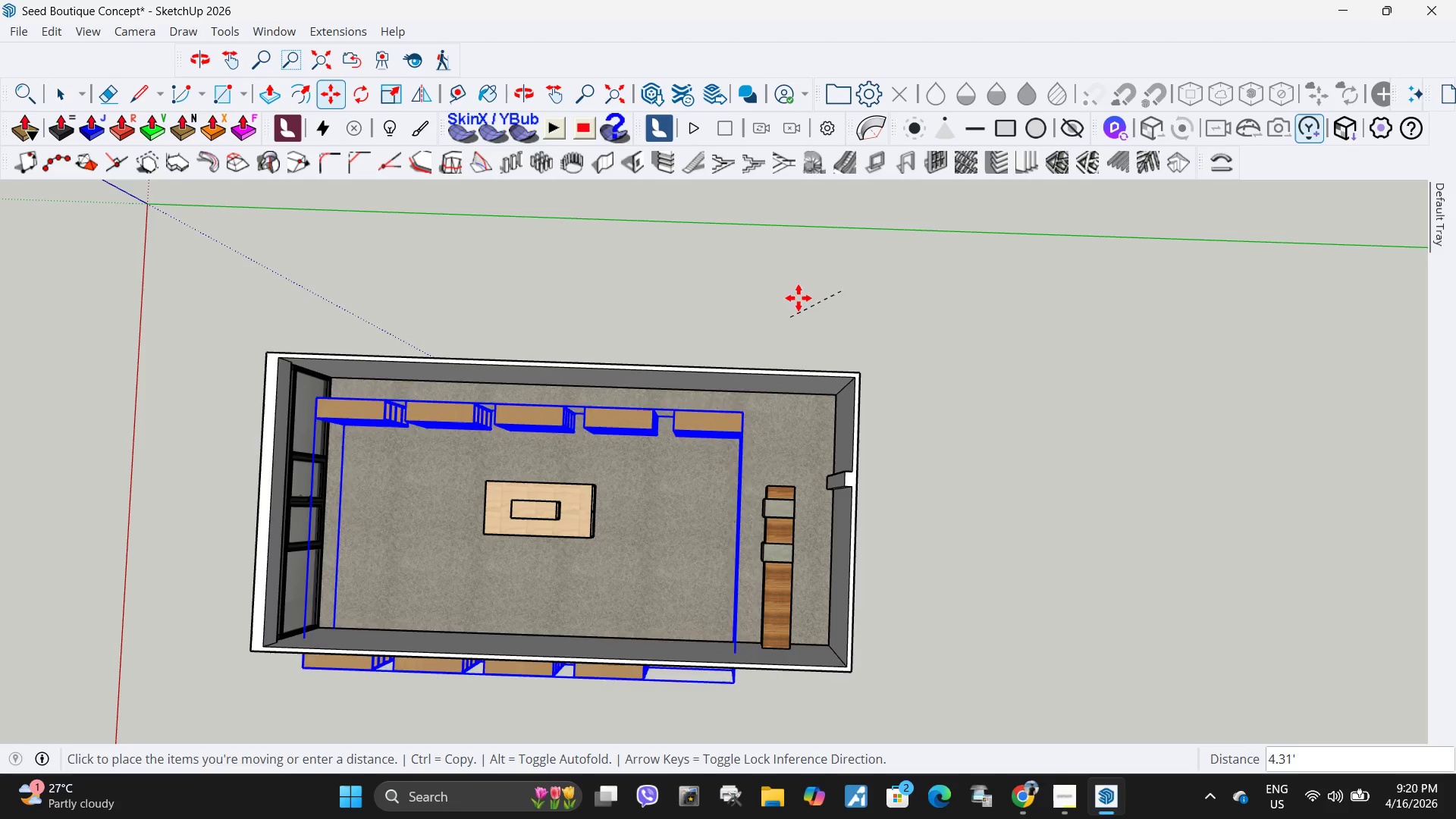 
key(NumpadDecimal)
 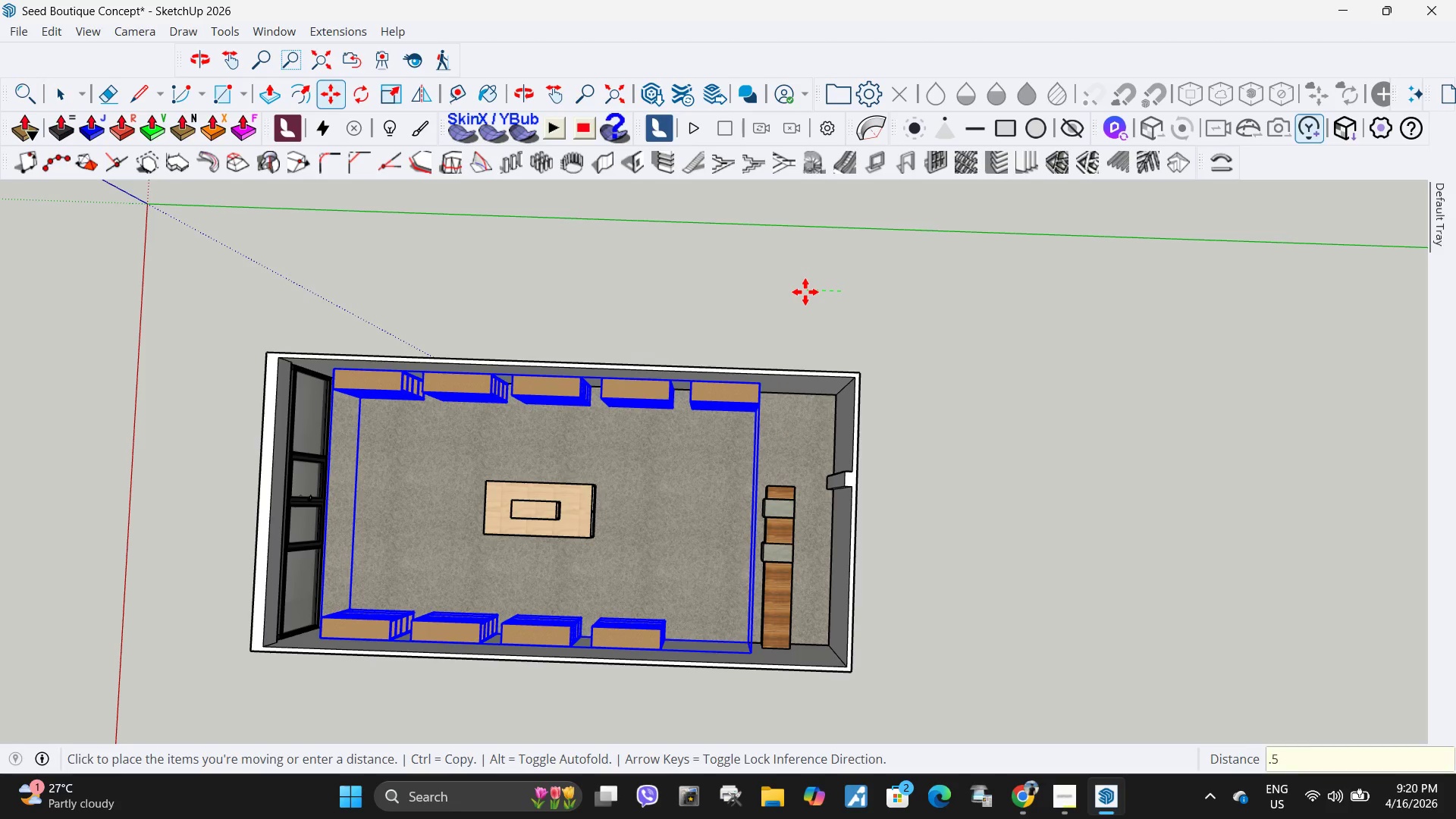 
key(Numpad5)
 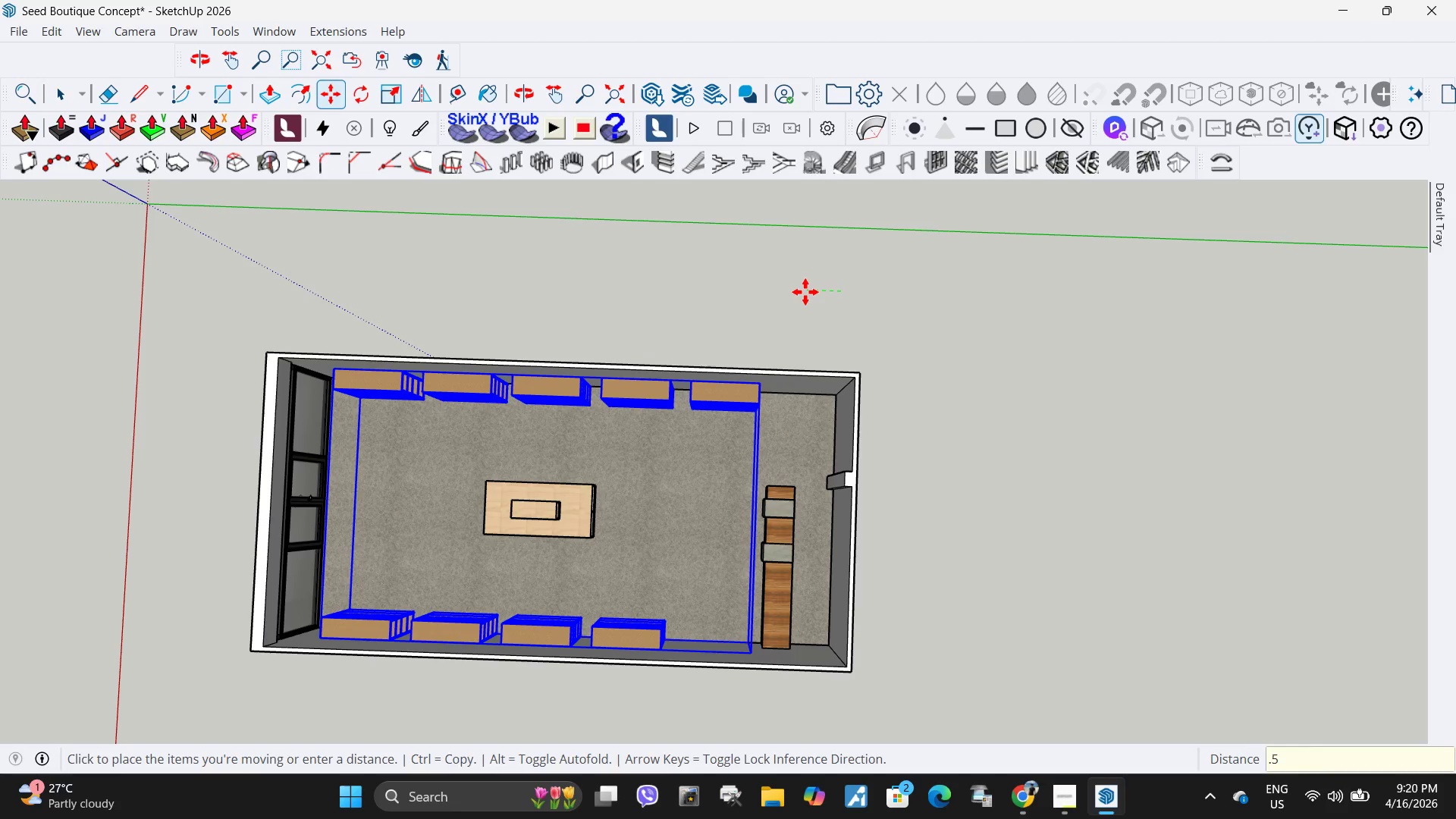 
key(NumpadEnter)
 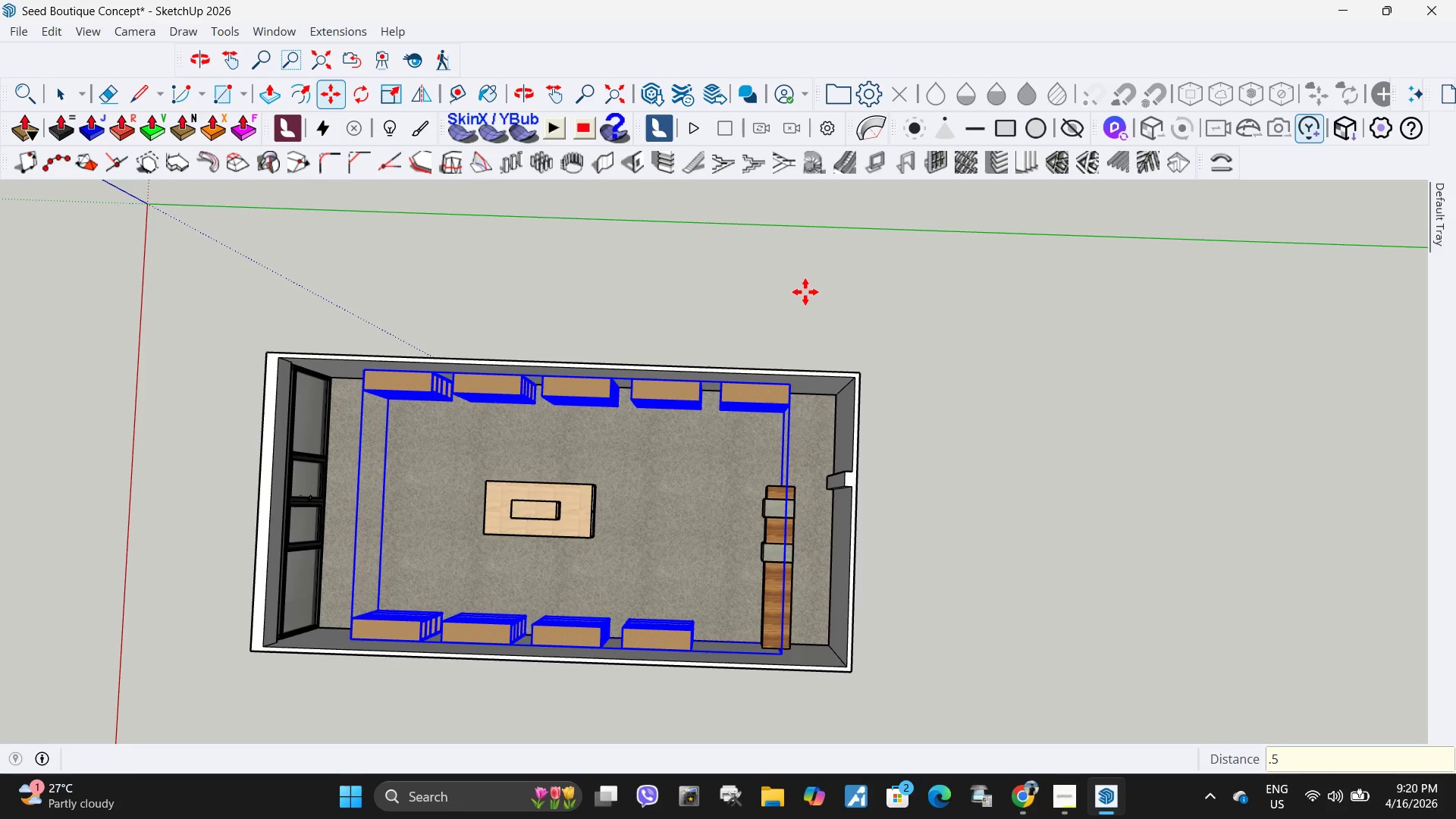 
key(Space)
 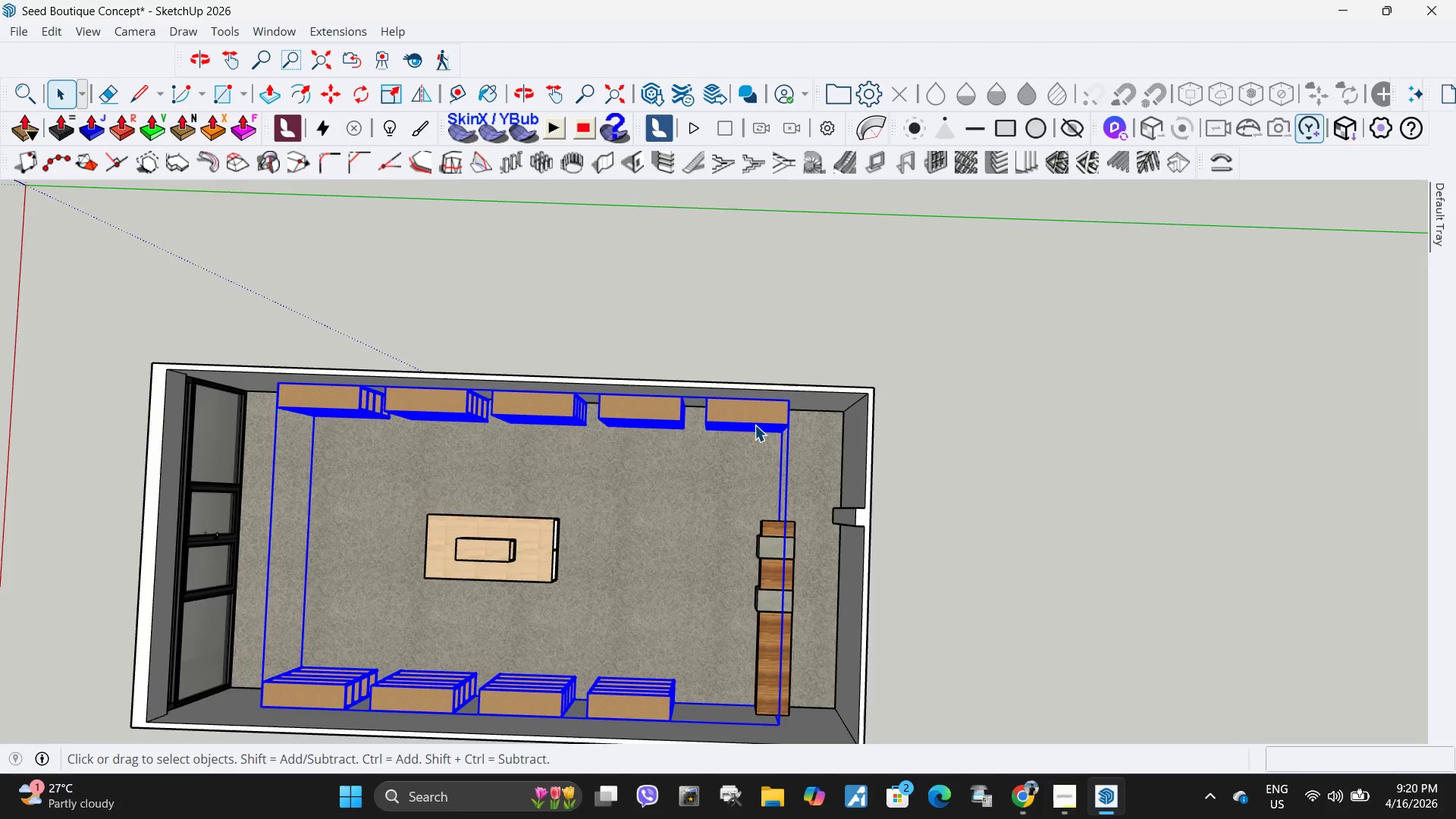 
scroll: coordinate [795, 303], scroll_direction: up, amount: 2.0
 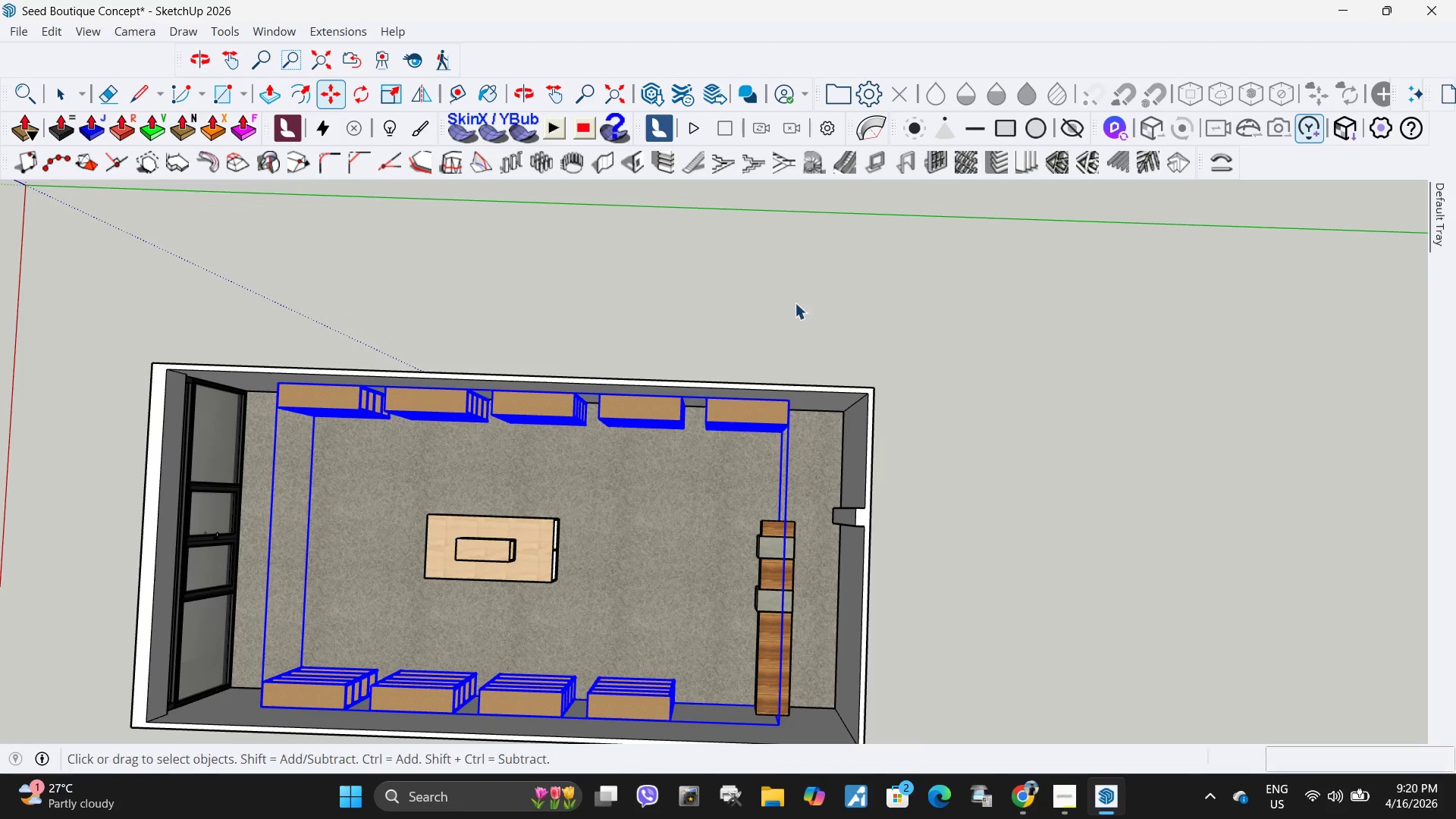 
double_click([755, 425])
 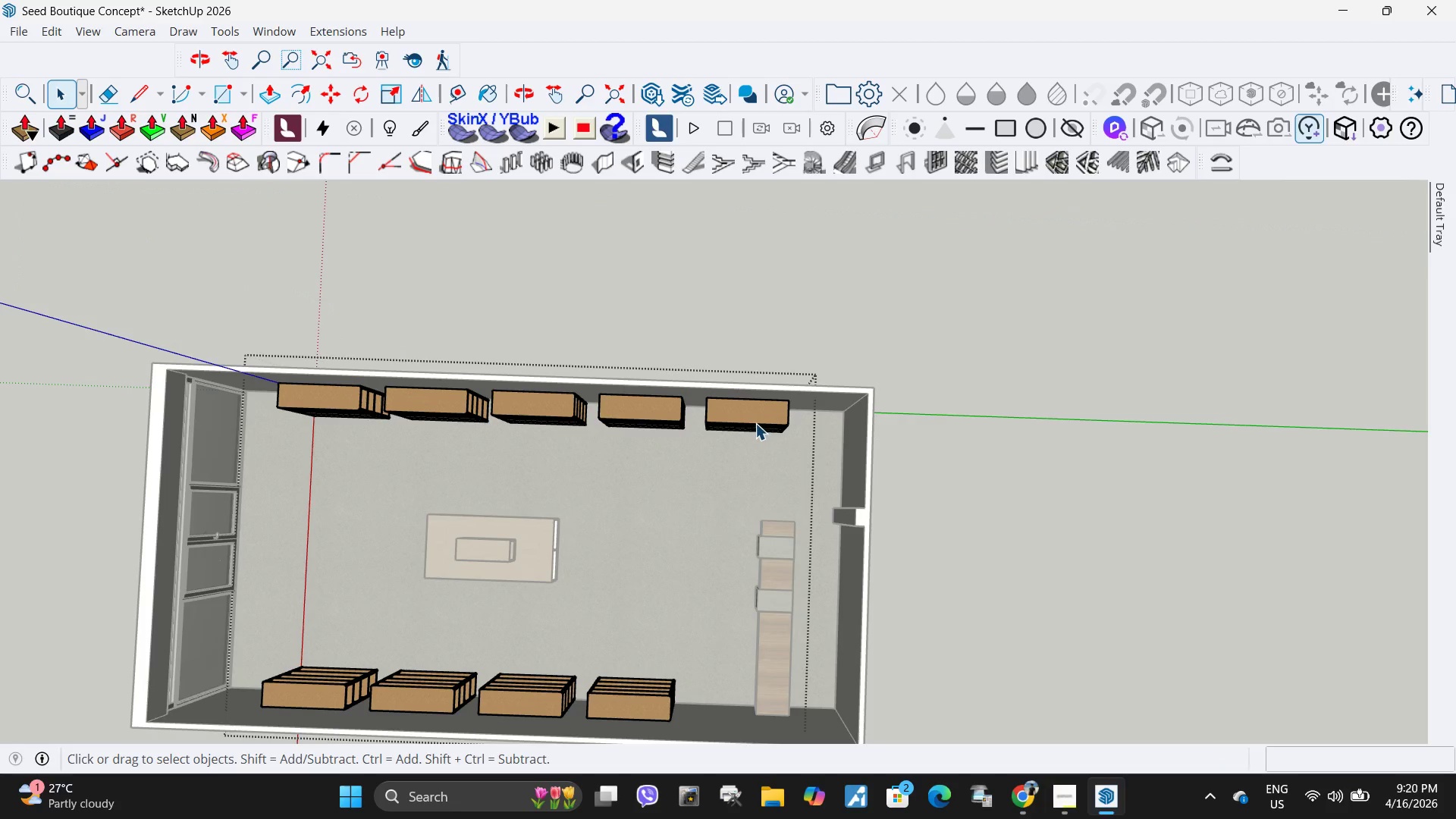 
triple_click([755, 423])
 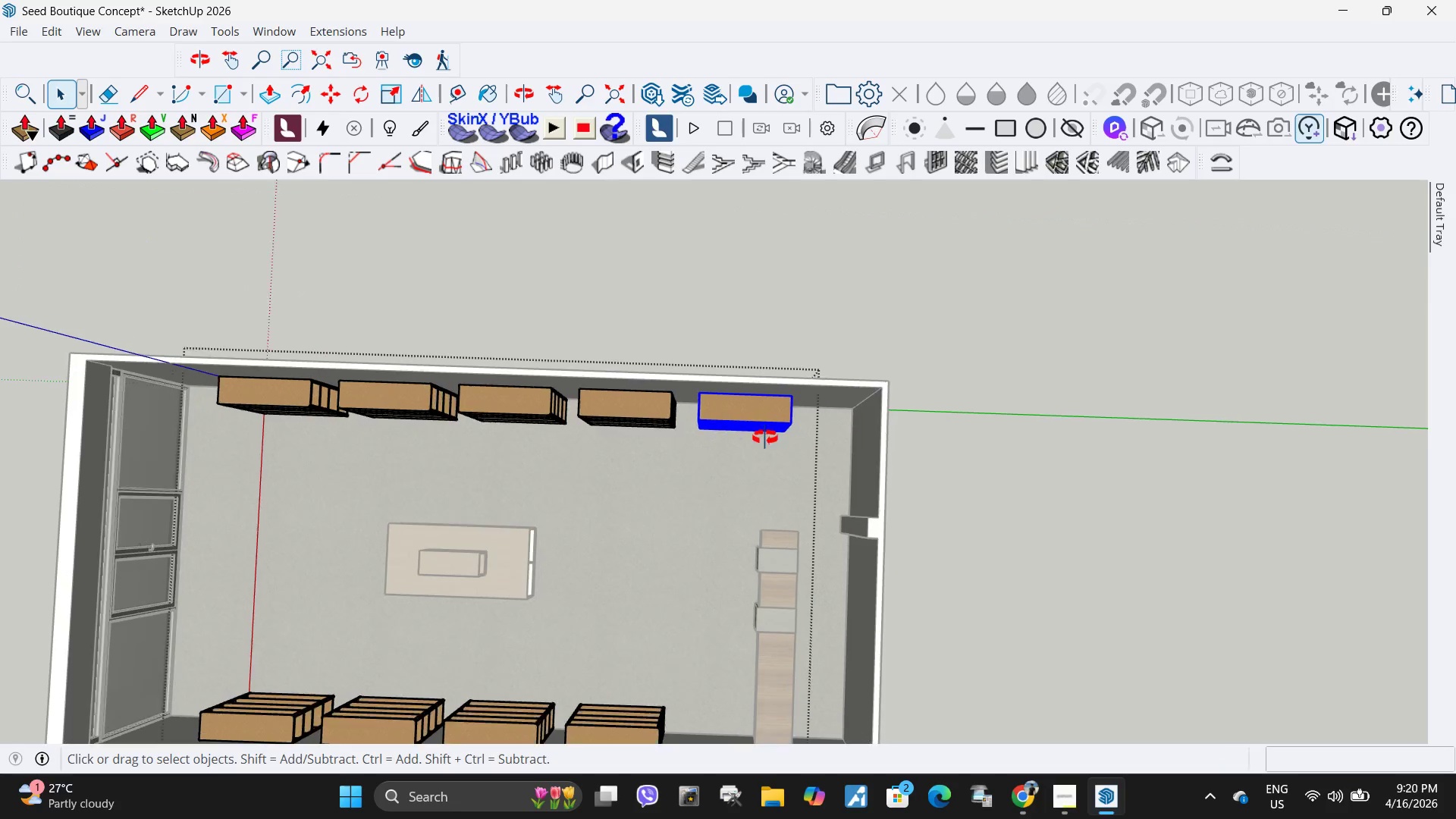 
key(M)
 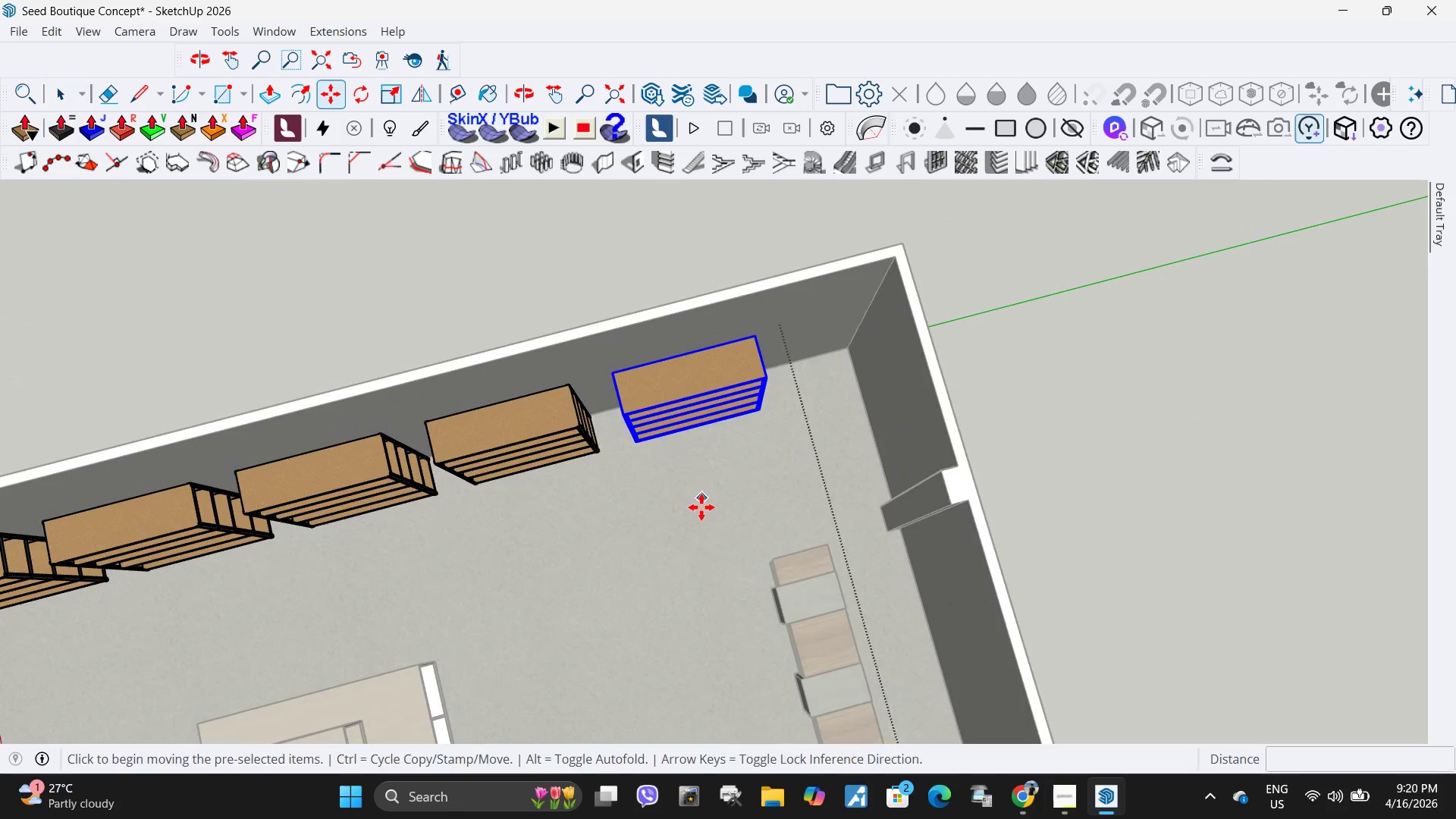 
scroll: coordinate [792, 431], scroll_direction: up, amount: 5.0
 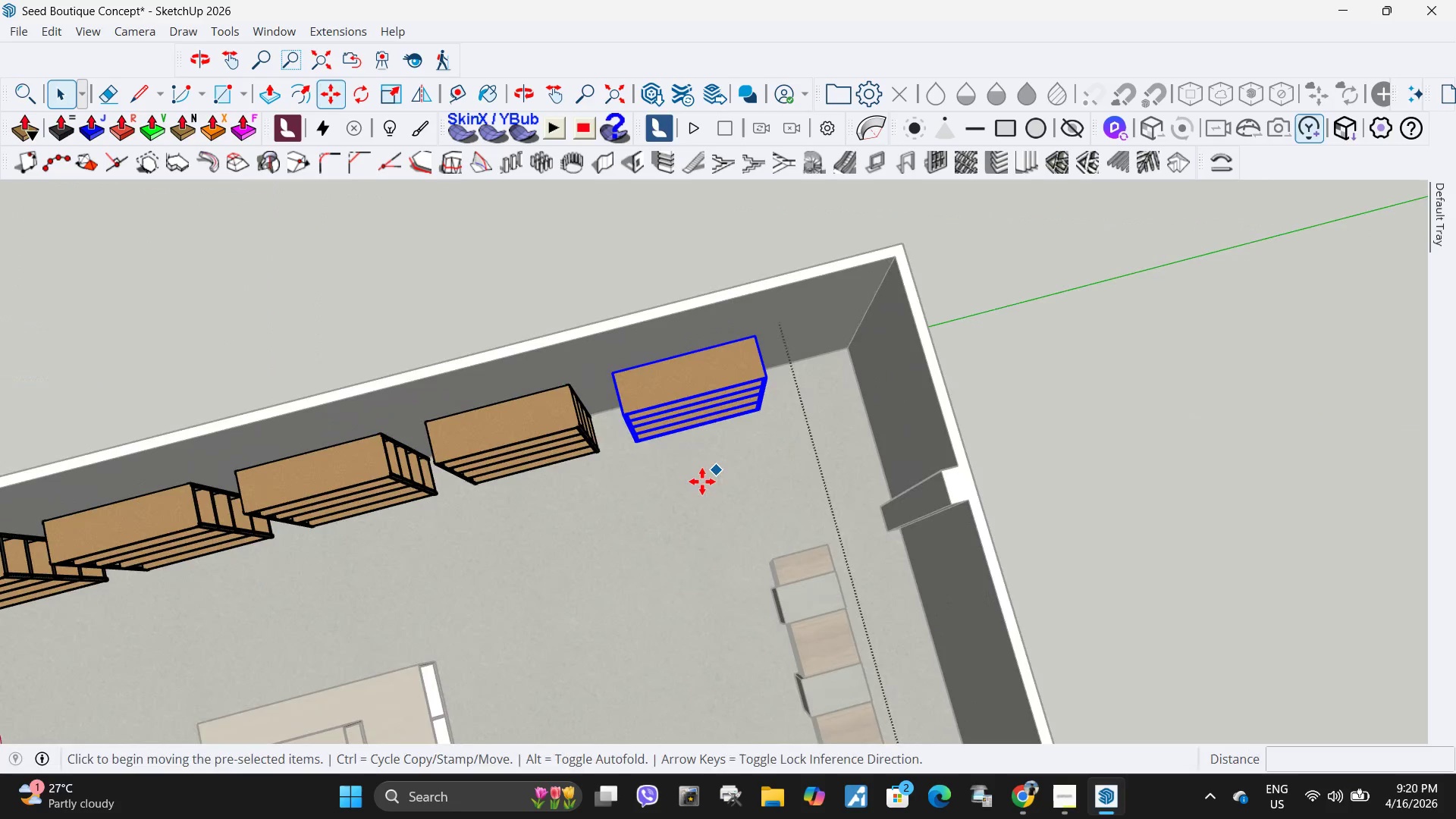 
key(Control+ControlLeft)
 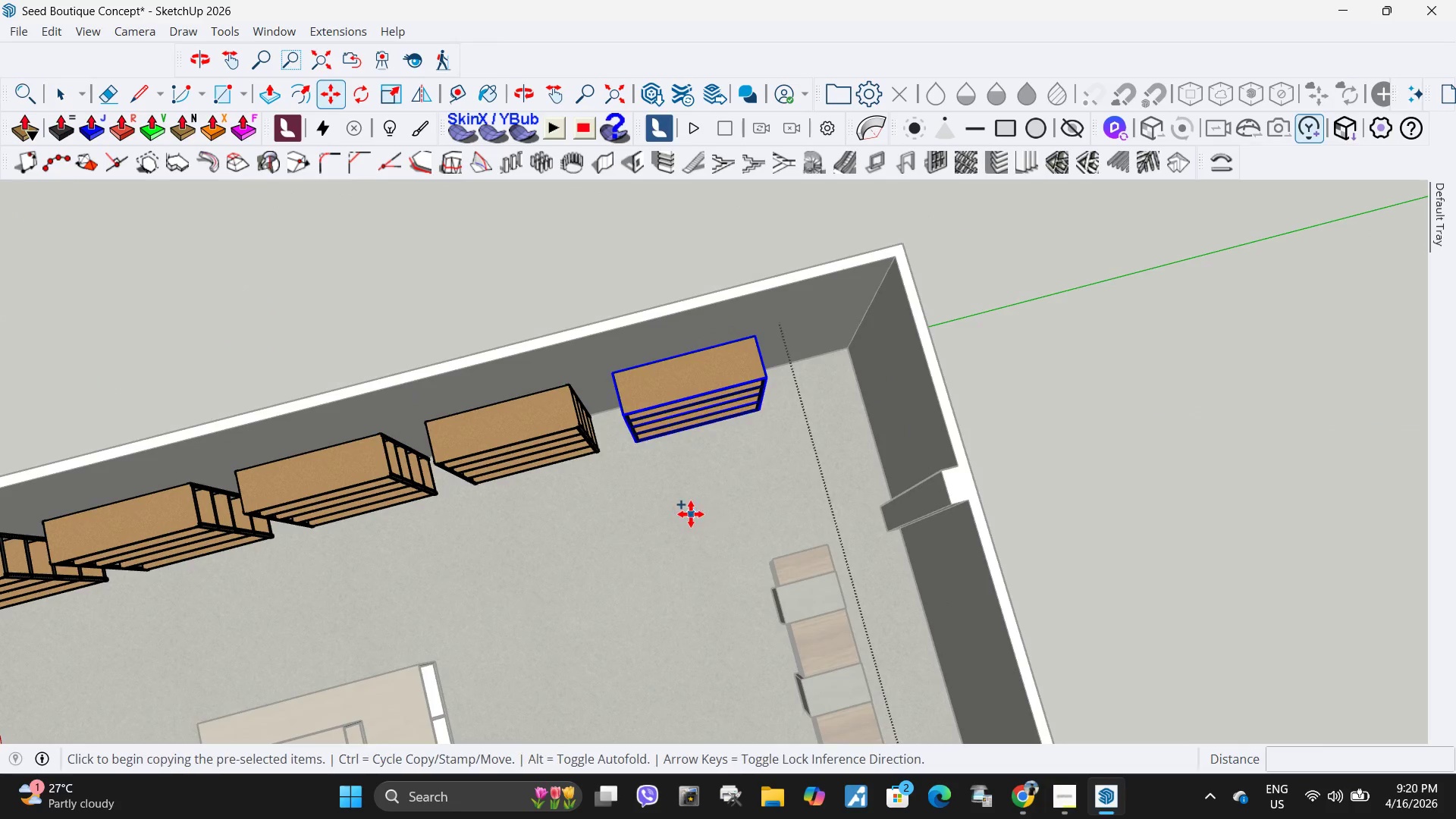 
left_click([691, 514])
 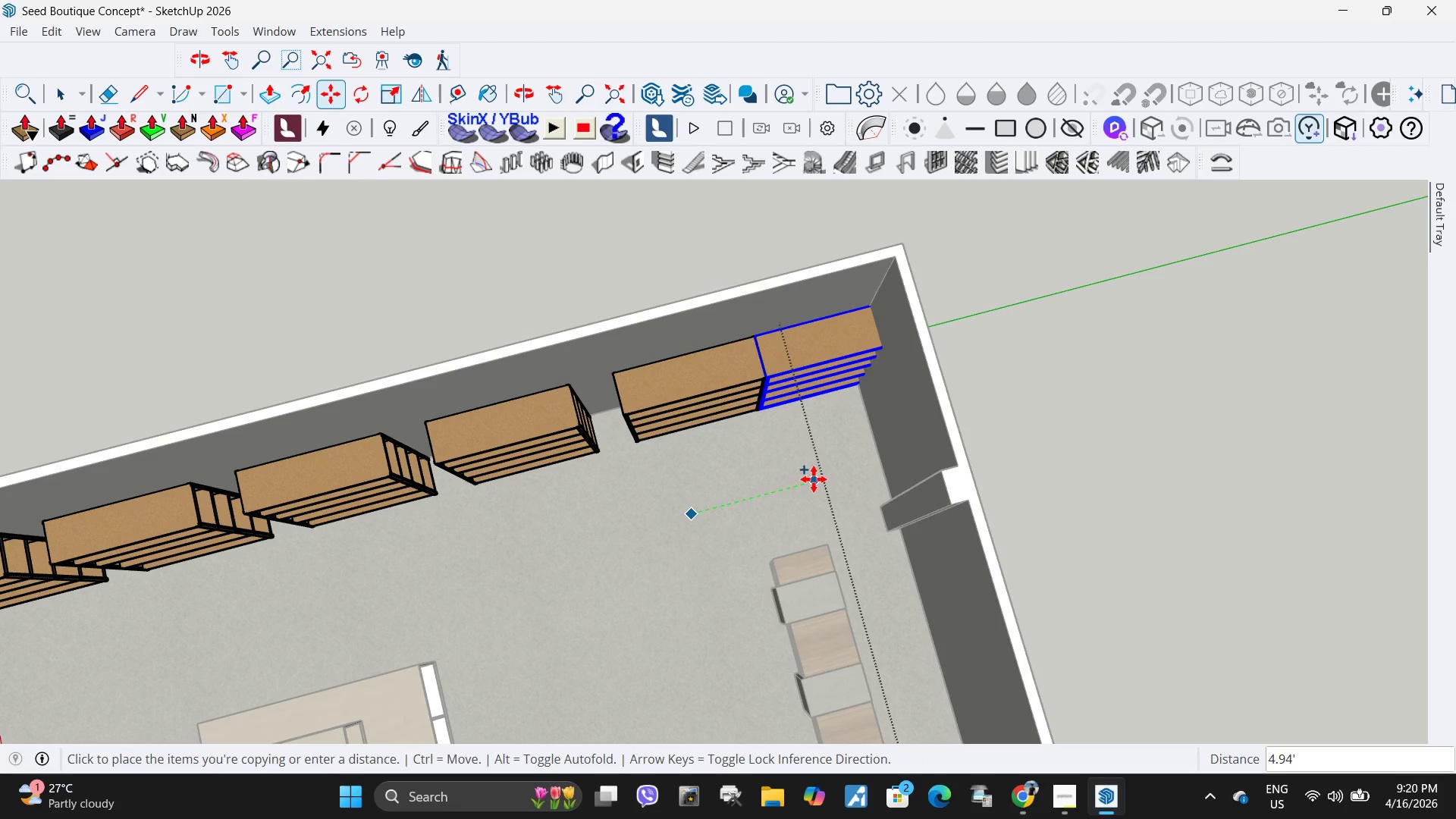 
left_click([814, 479])
 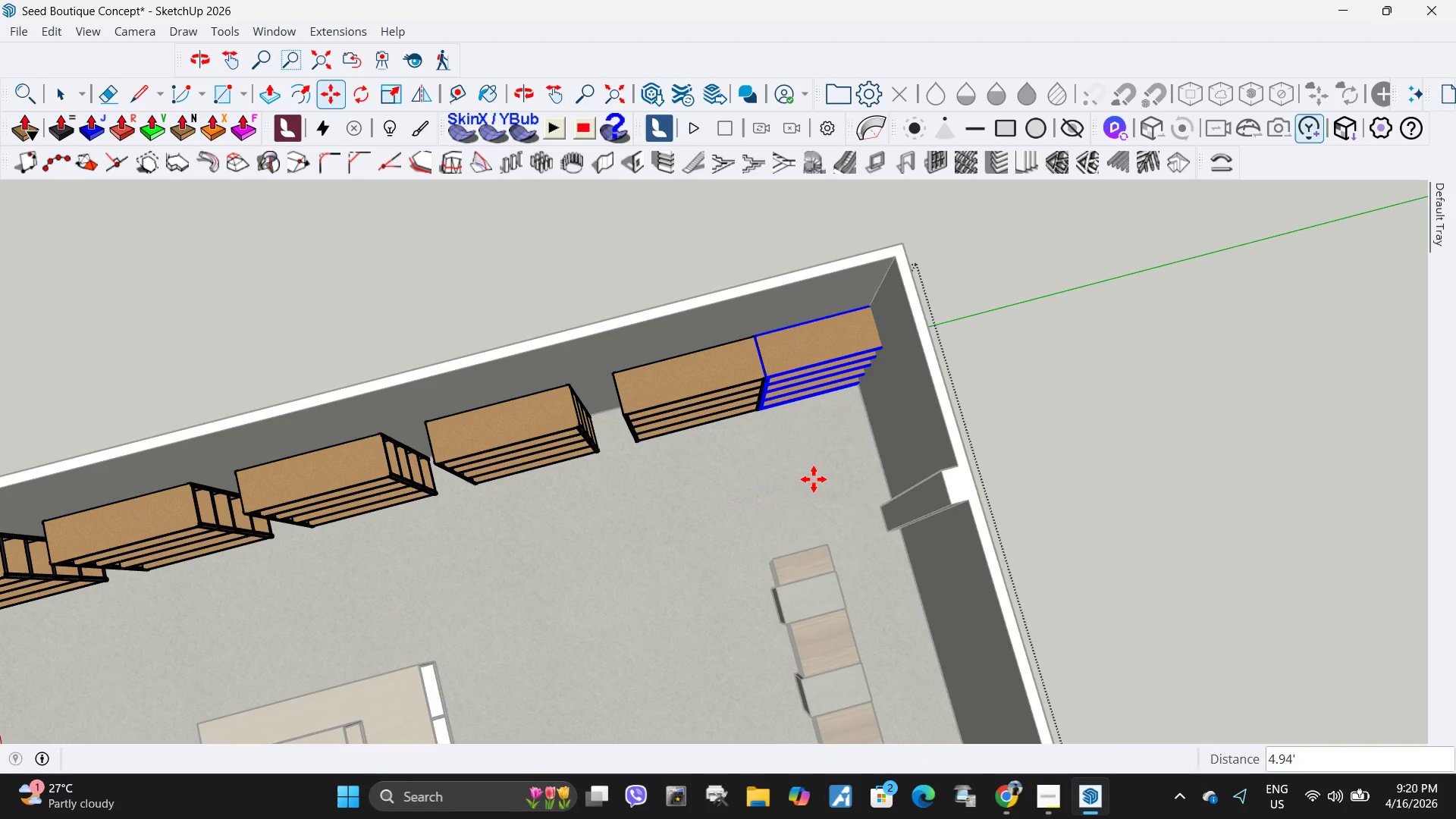 
key(Q)
 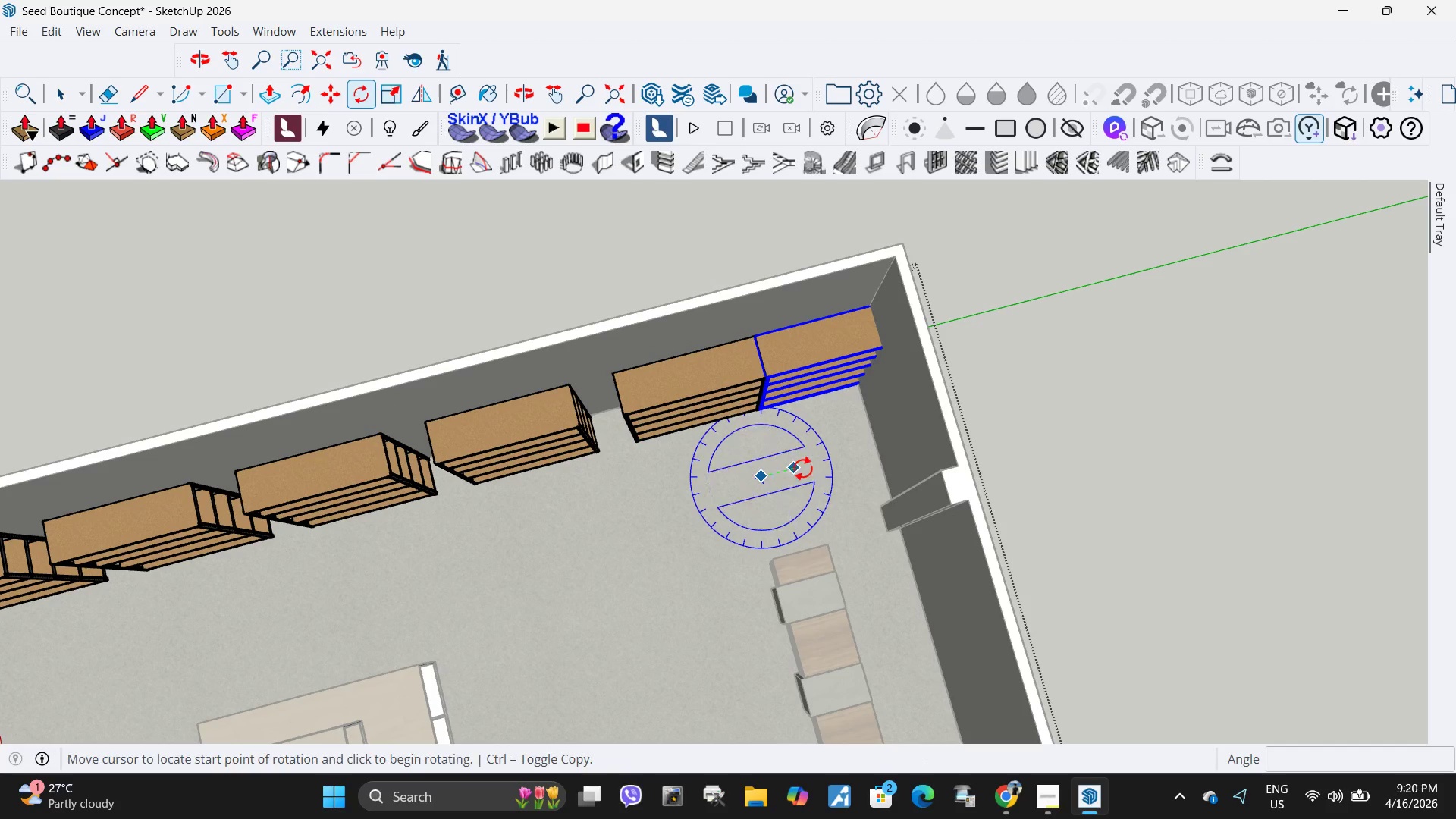 
double_click([803, 468])
 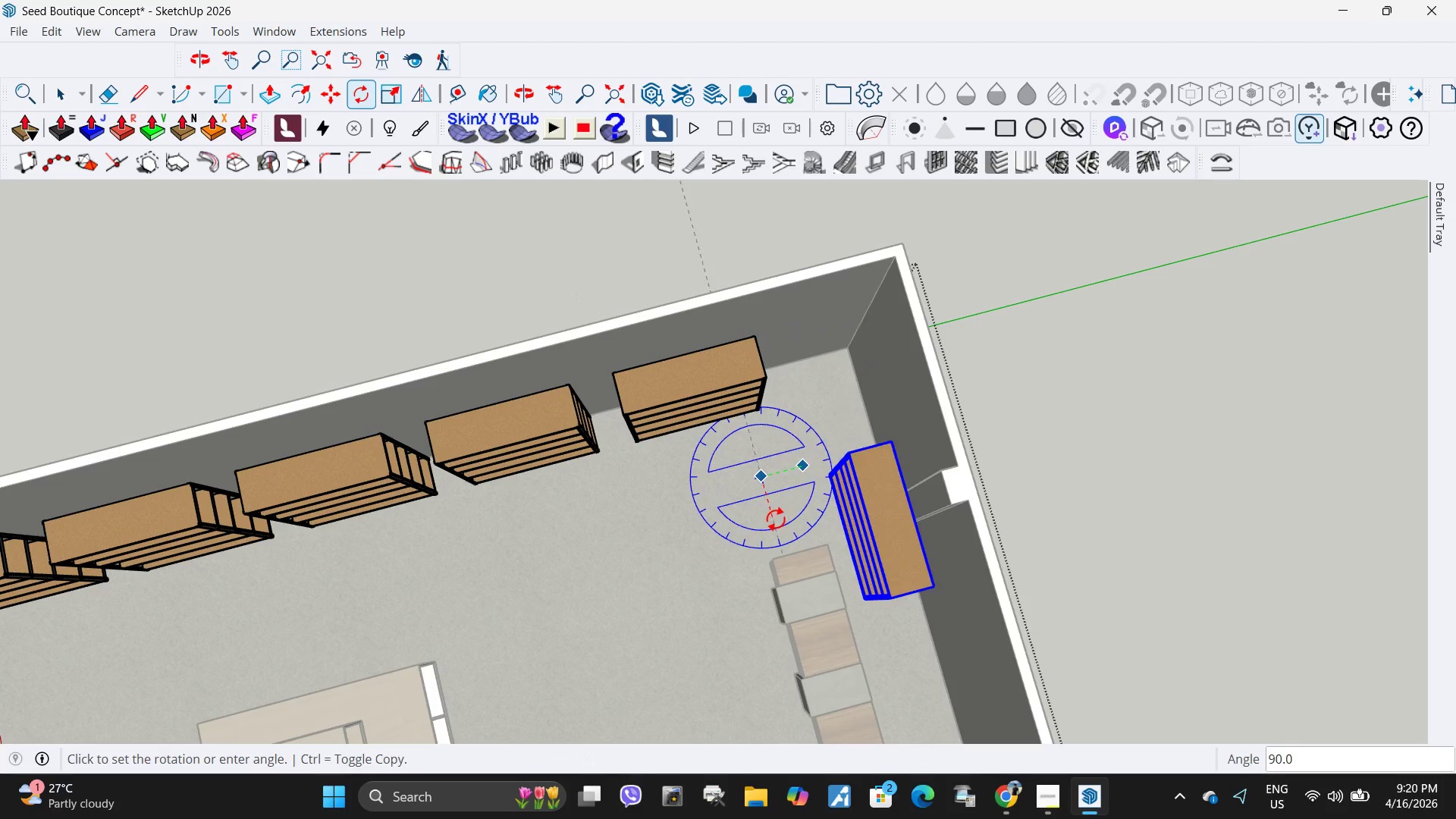 
left_click([775, 519])
 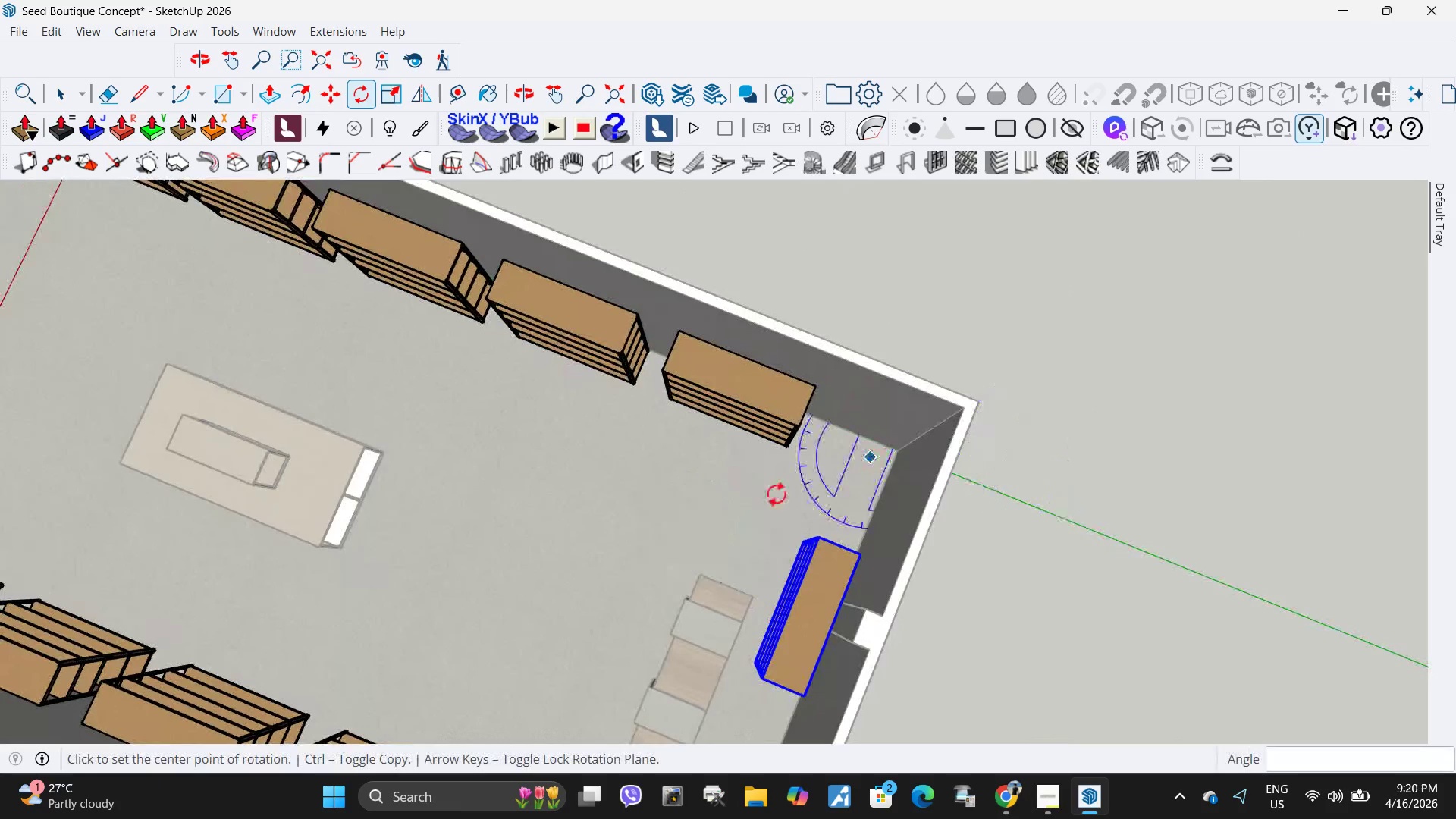 
scroll: coordinate [661, 443], scroll_direction: down, amount: 5.0
 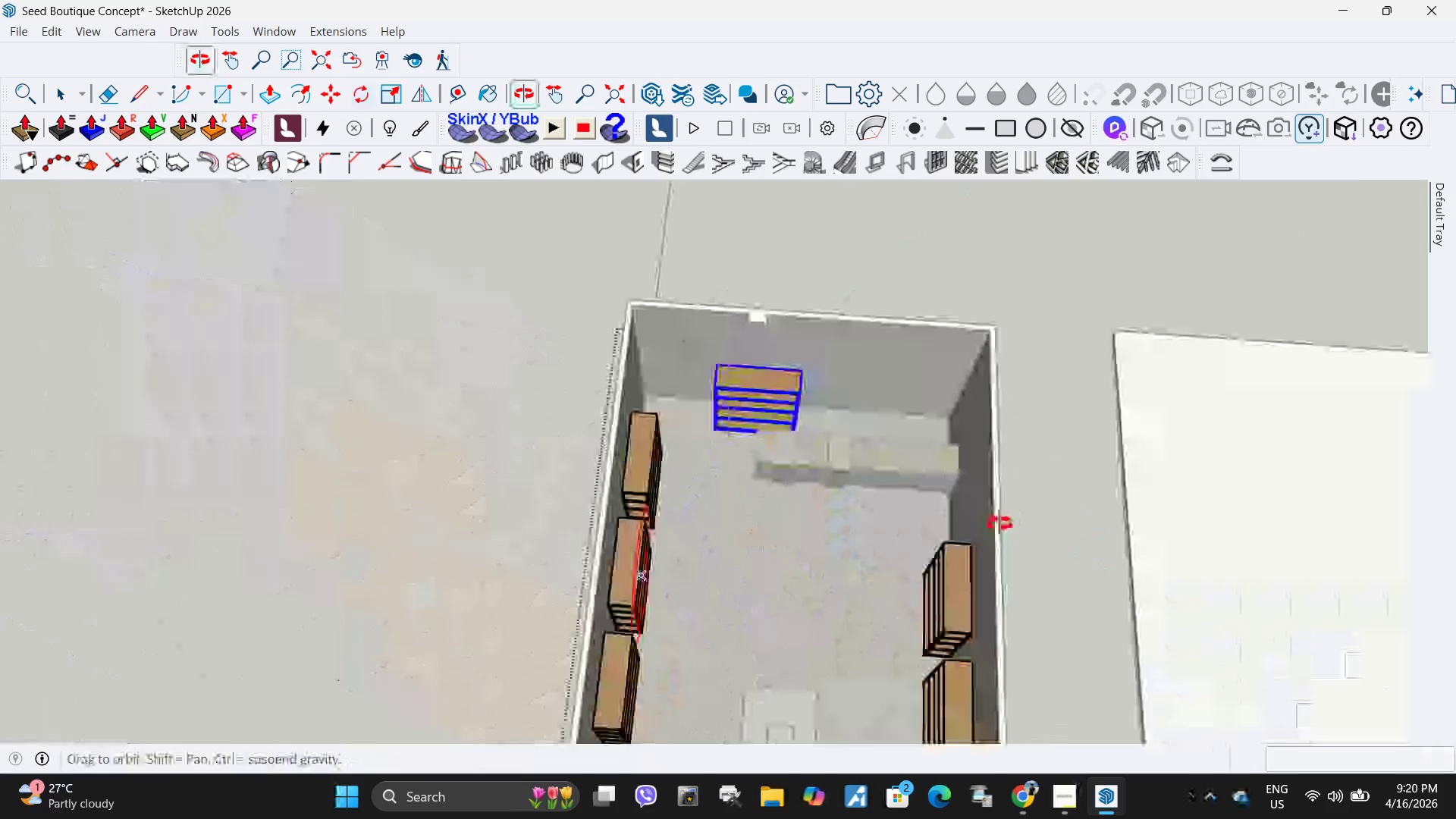 
scroll: coordinate [731, 472], scroll_direction: up, amount: 25.0
 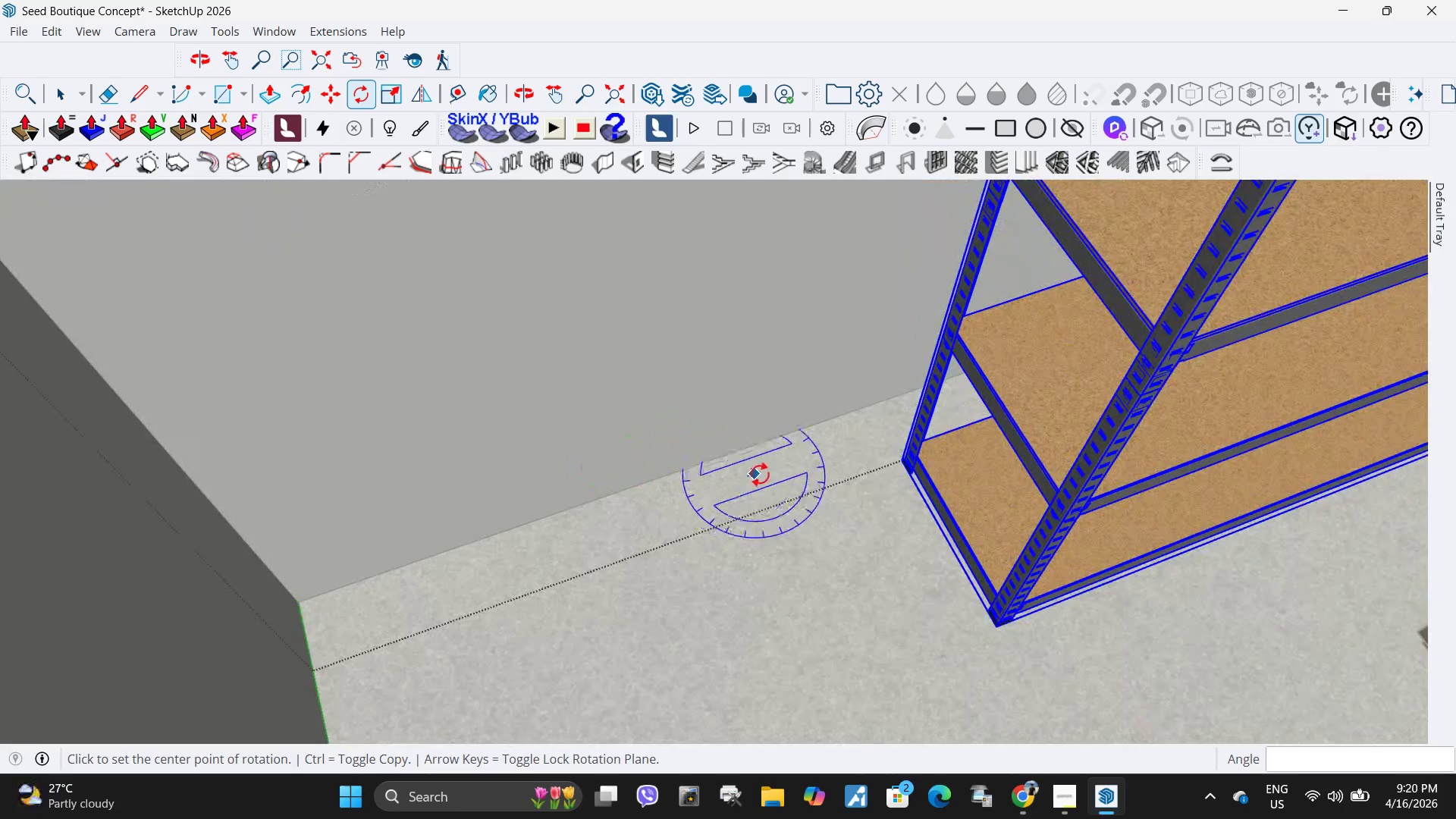 
key(M)
 